 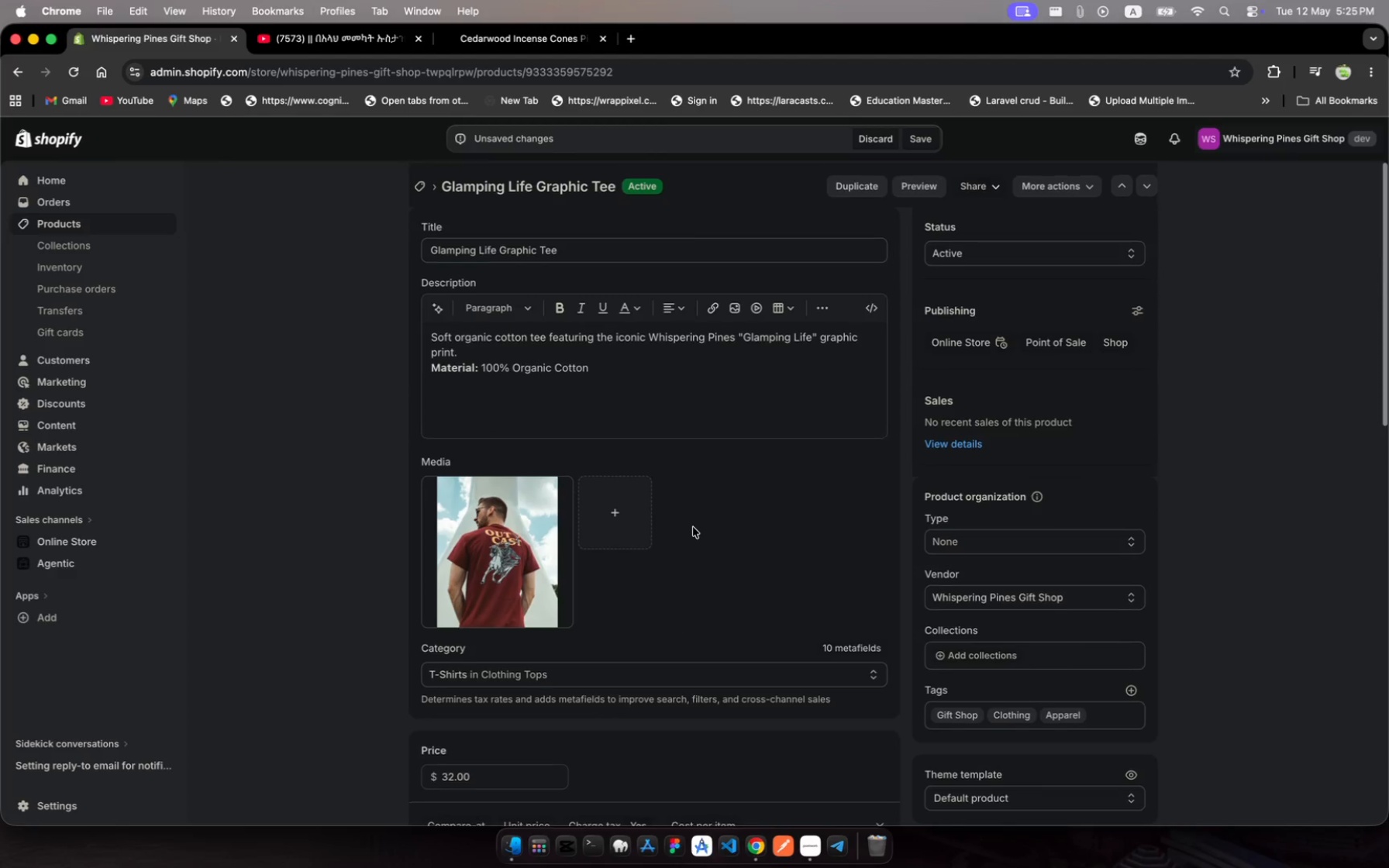 
scroll: coordinate [693, 527], scroll_direction: up, amount: 13.0
 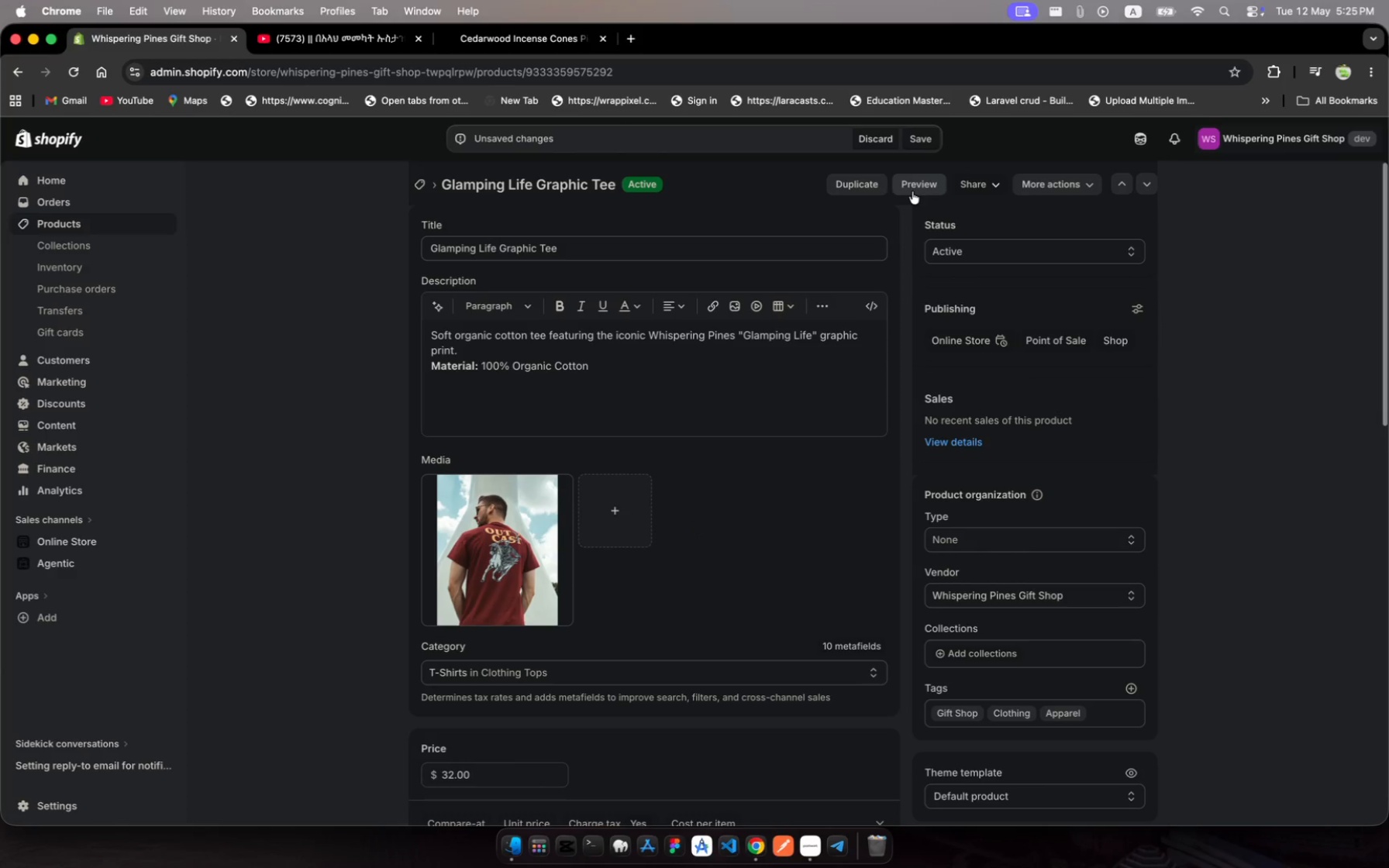 
left_click([923, 140])
 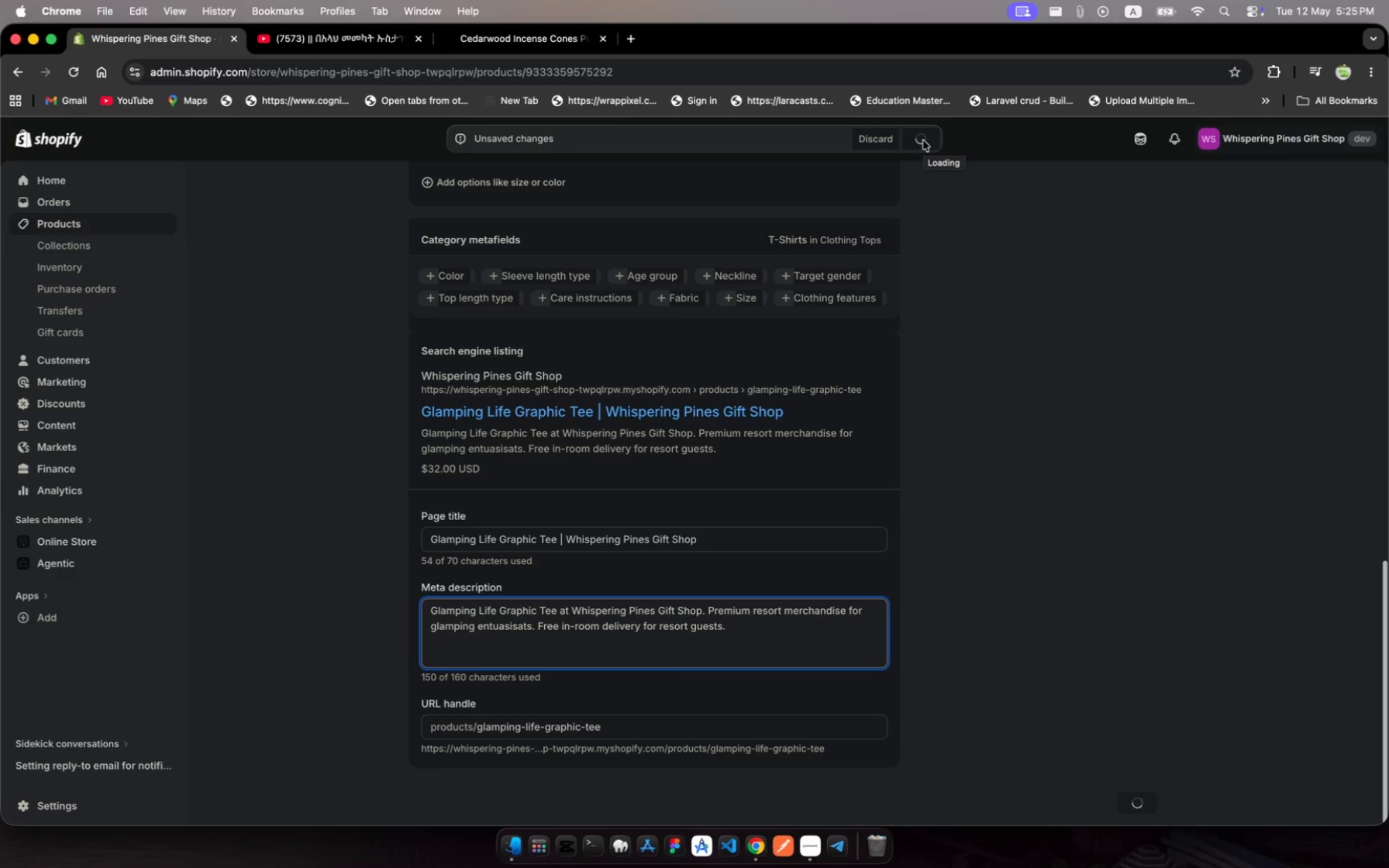 
scroll: coordinate [674, 370], scroll_direction: up, amount: 363.0
 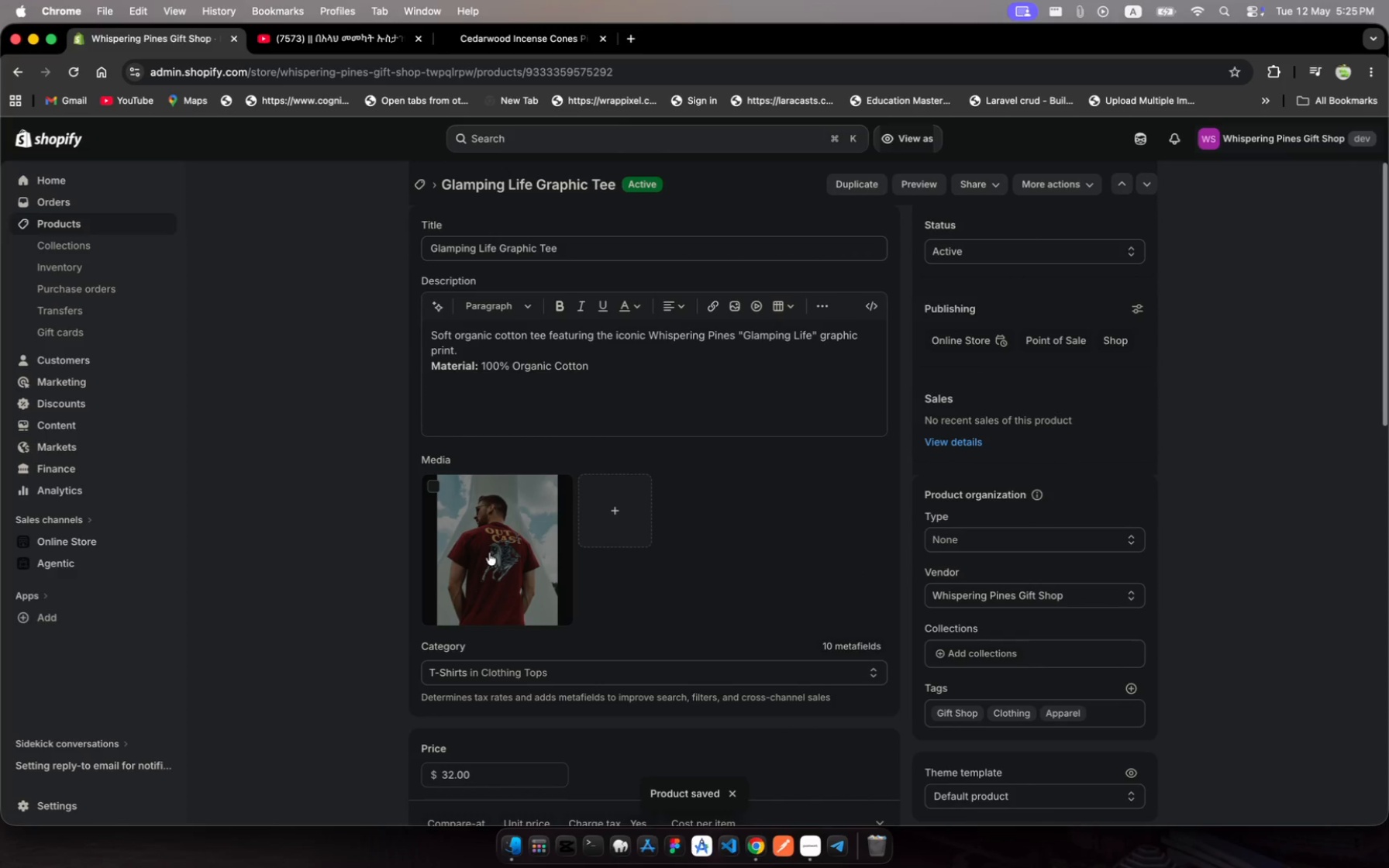 
left_click([494, 544])
 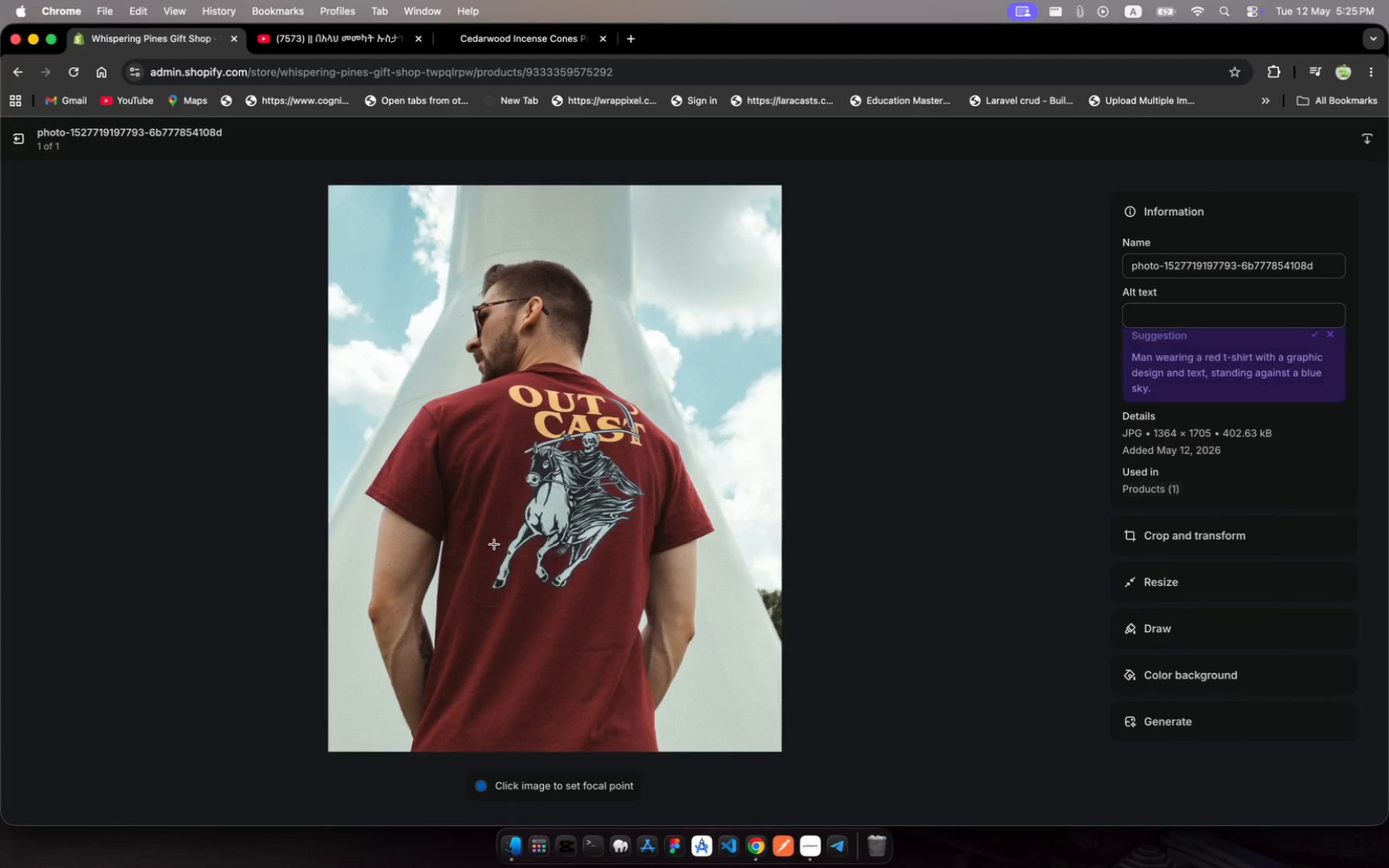 
wait(16.42)
 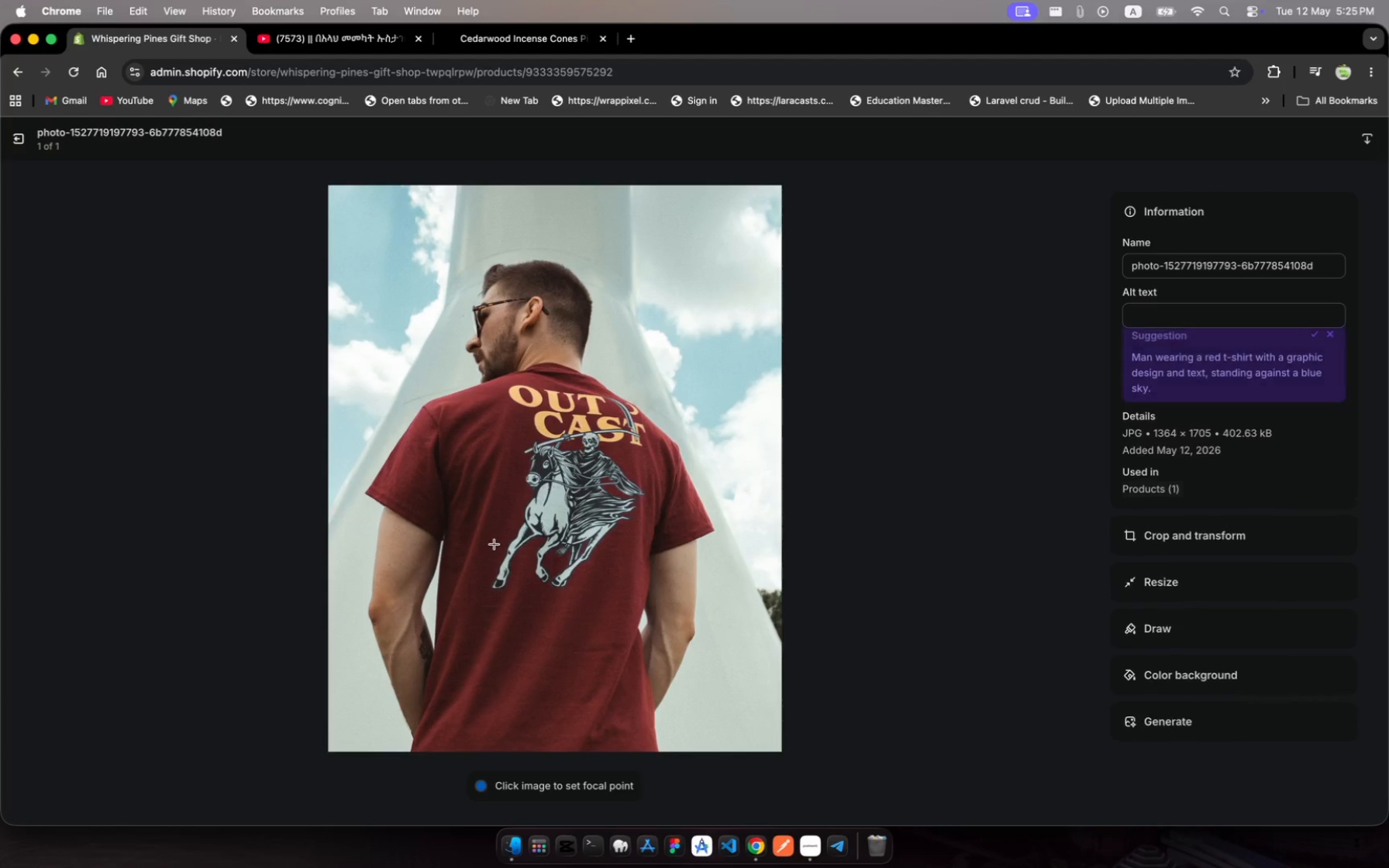 
left_click([1184, 316])
 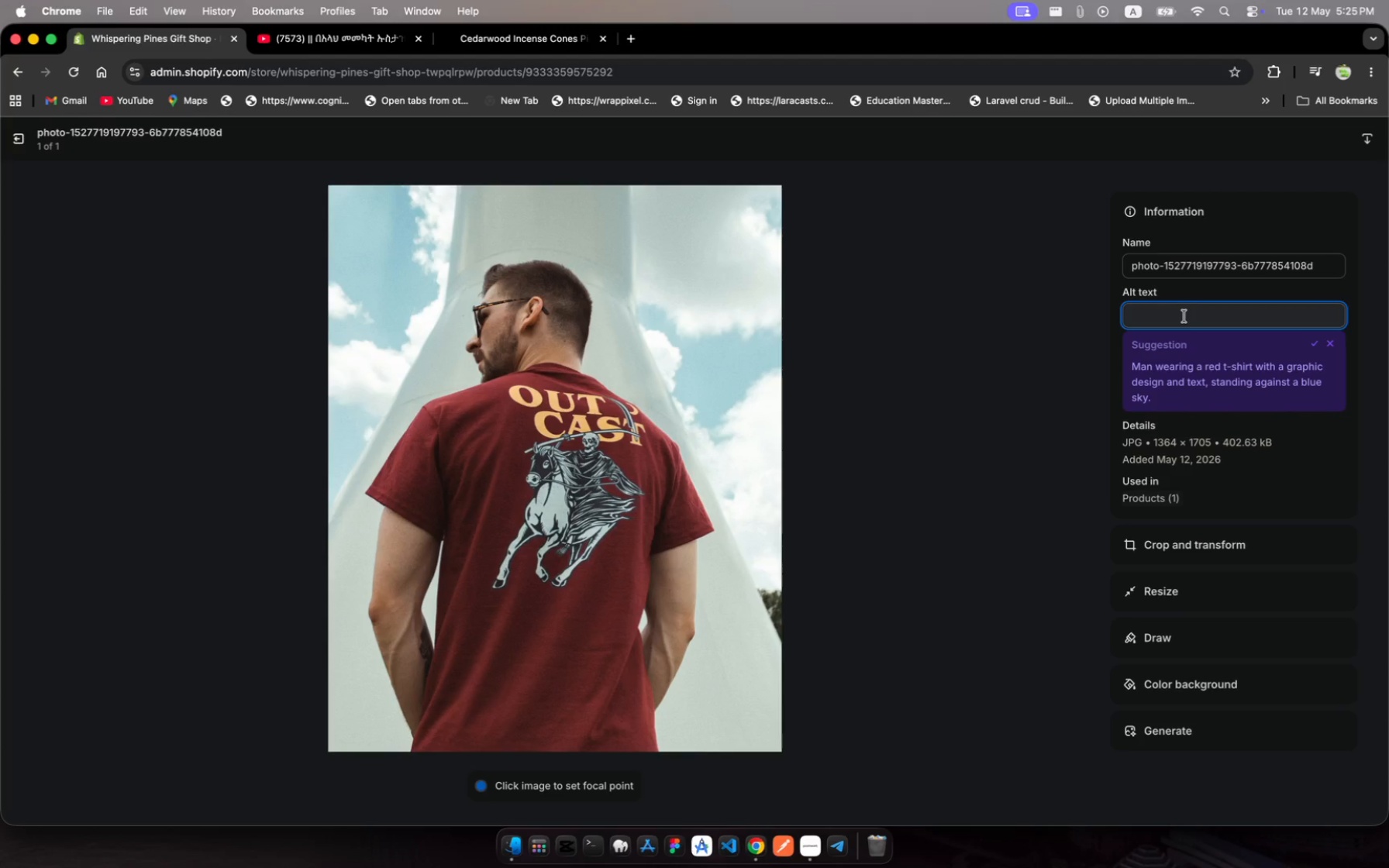 
key(Meta+V)
 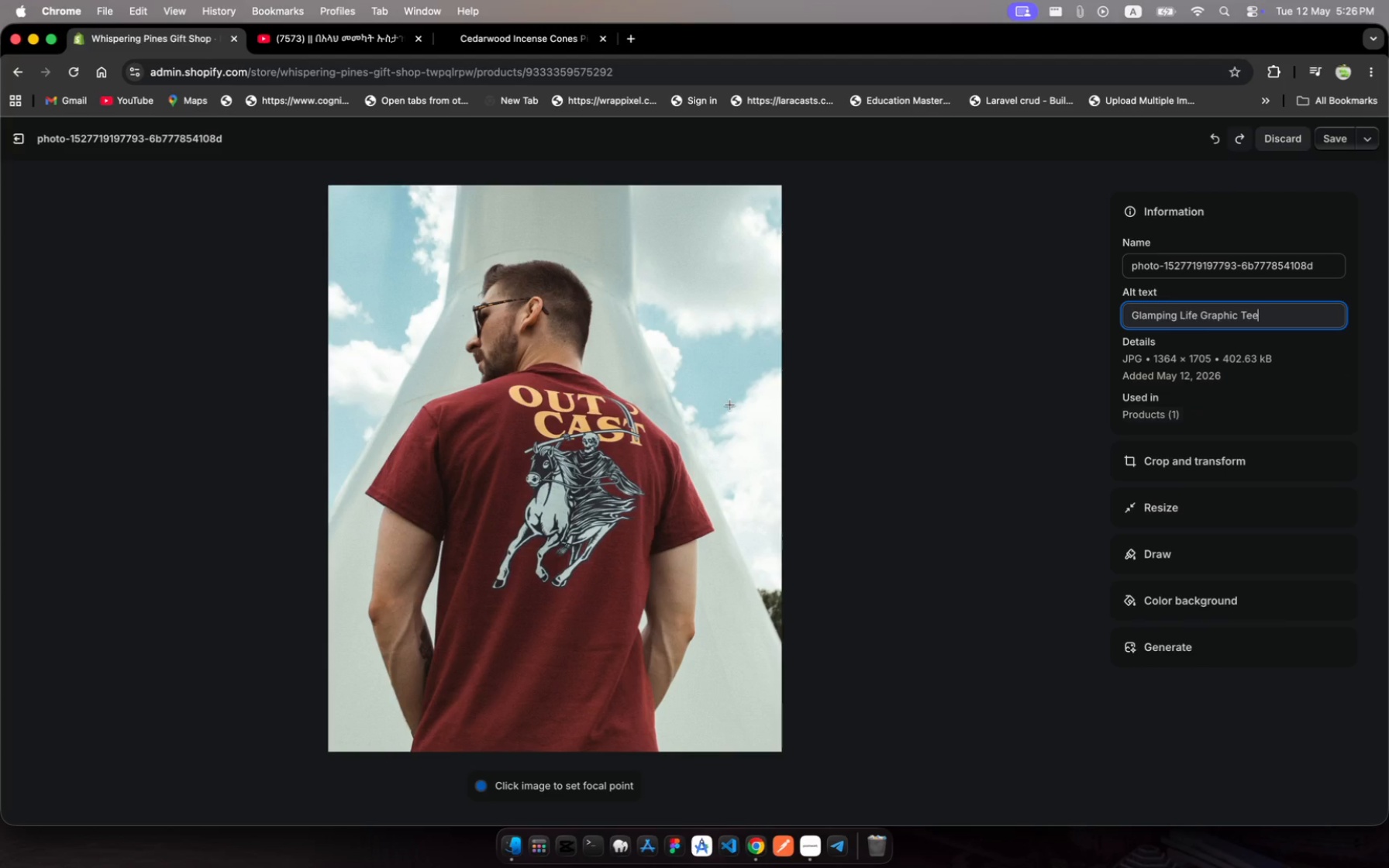 
wait(6.8)
 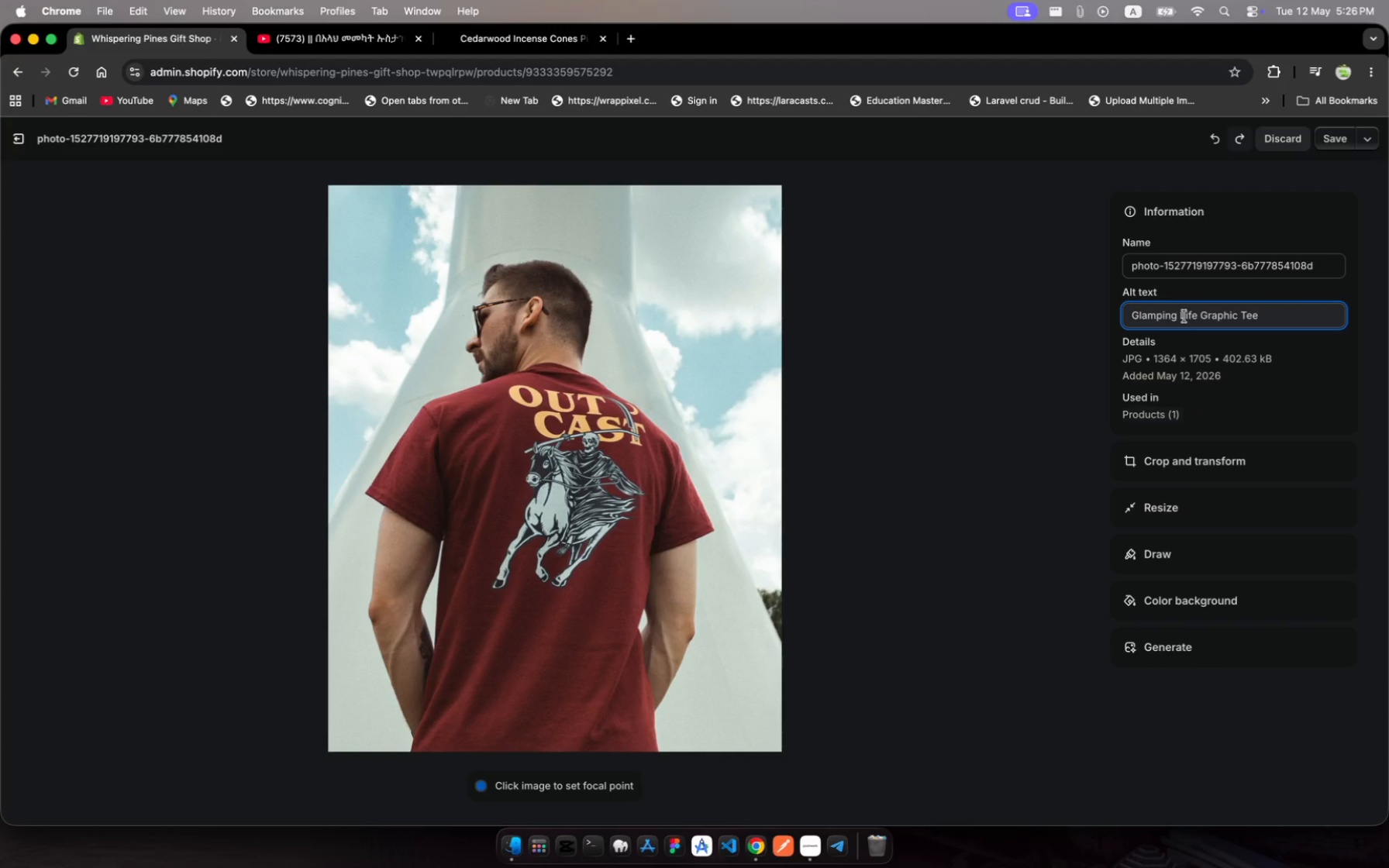 
left_click([1339, 148])
 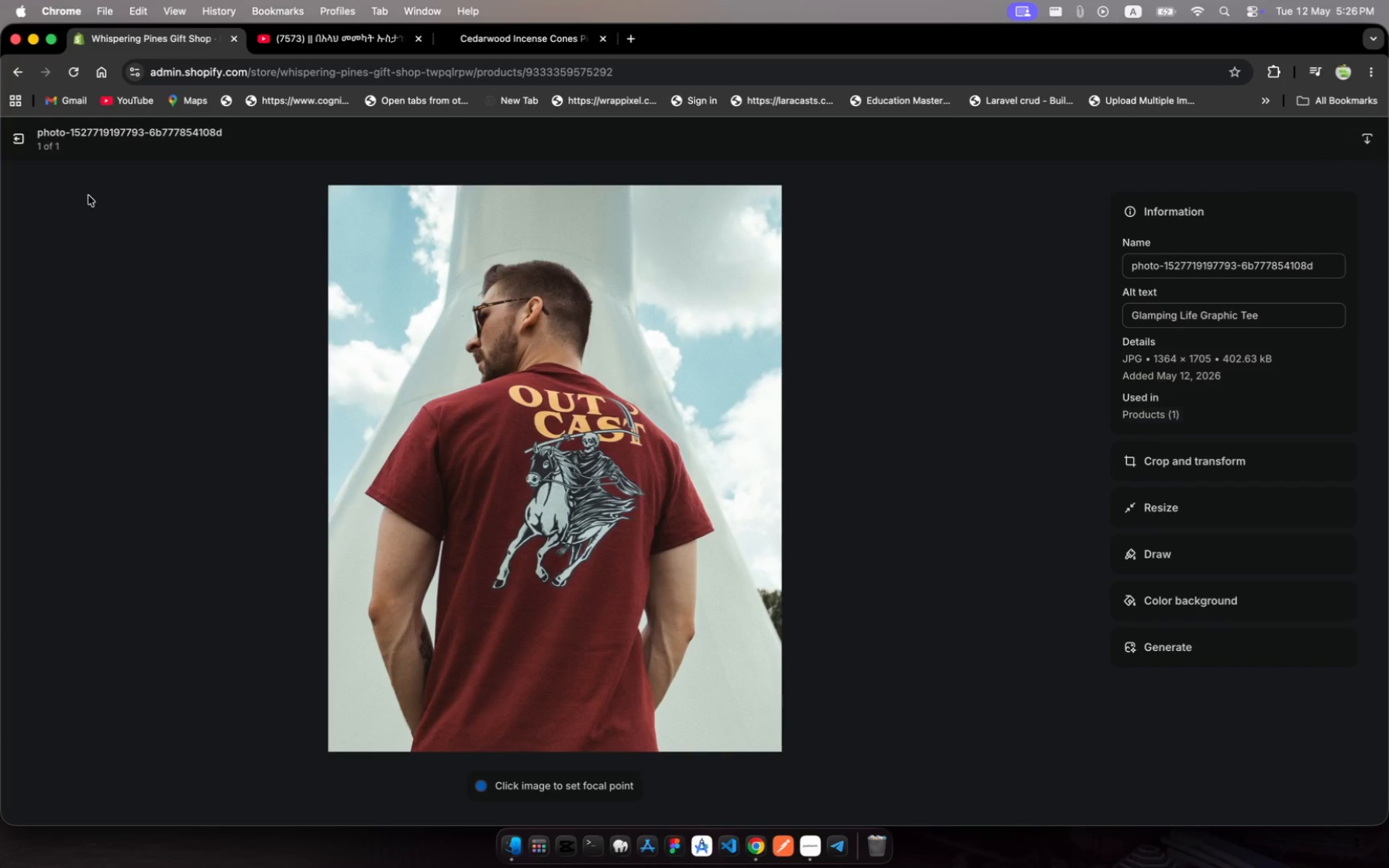 
left_click([14, 139])
 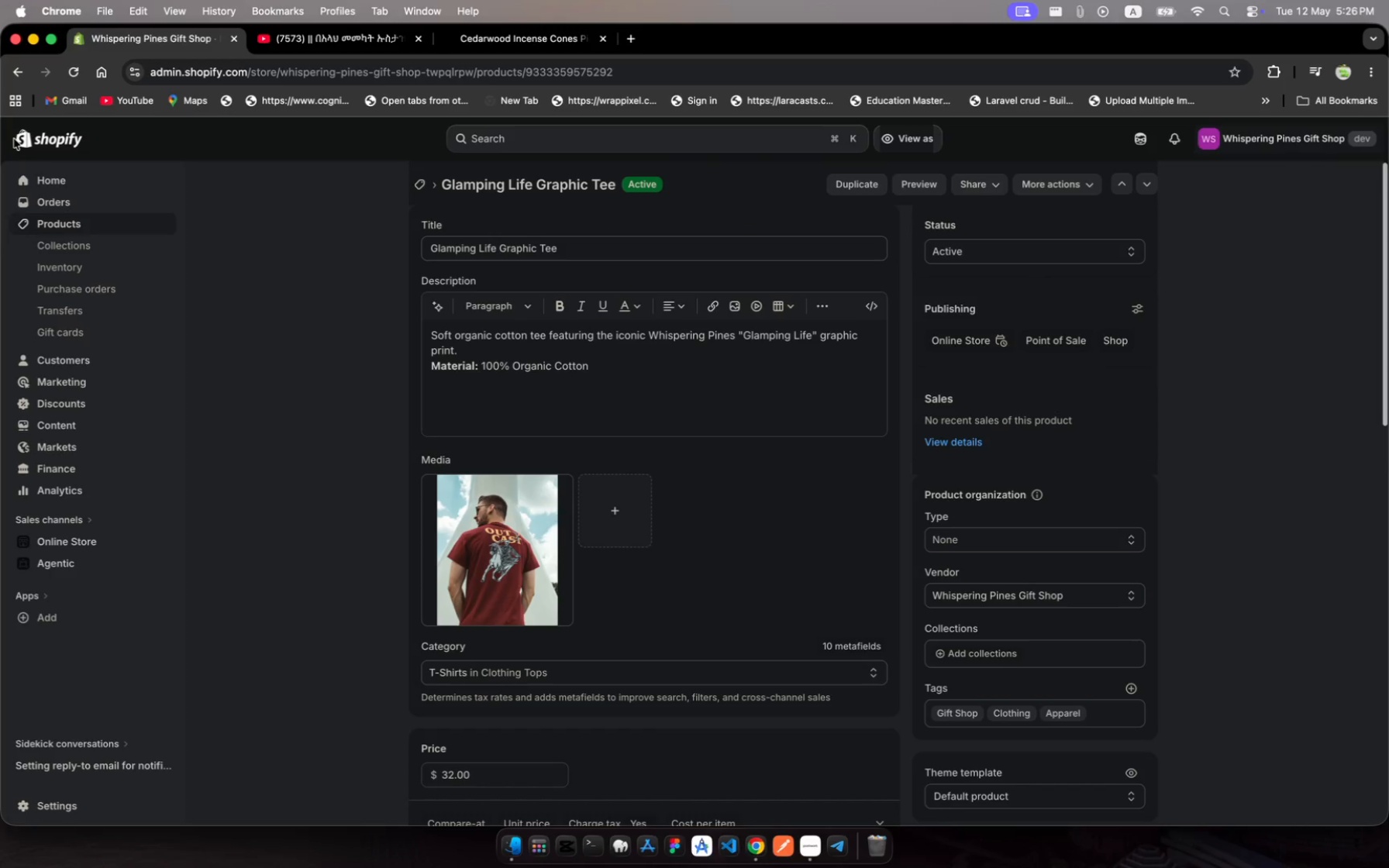 
wait(9.82)
 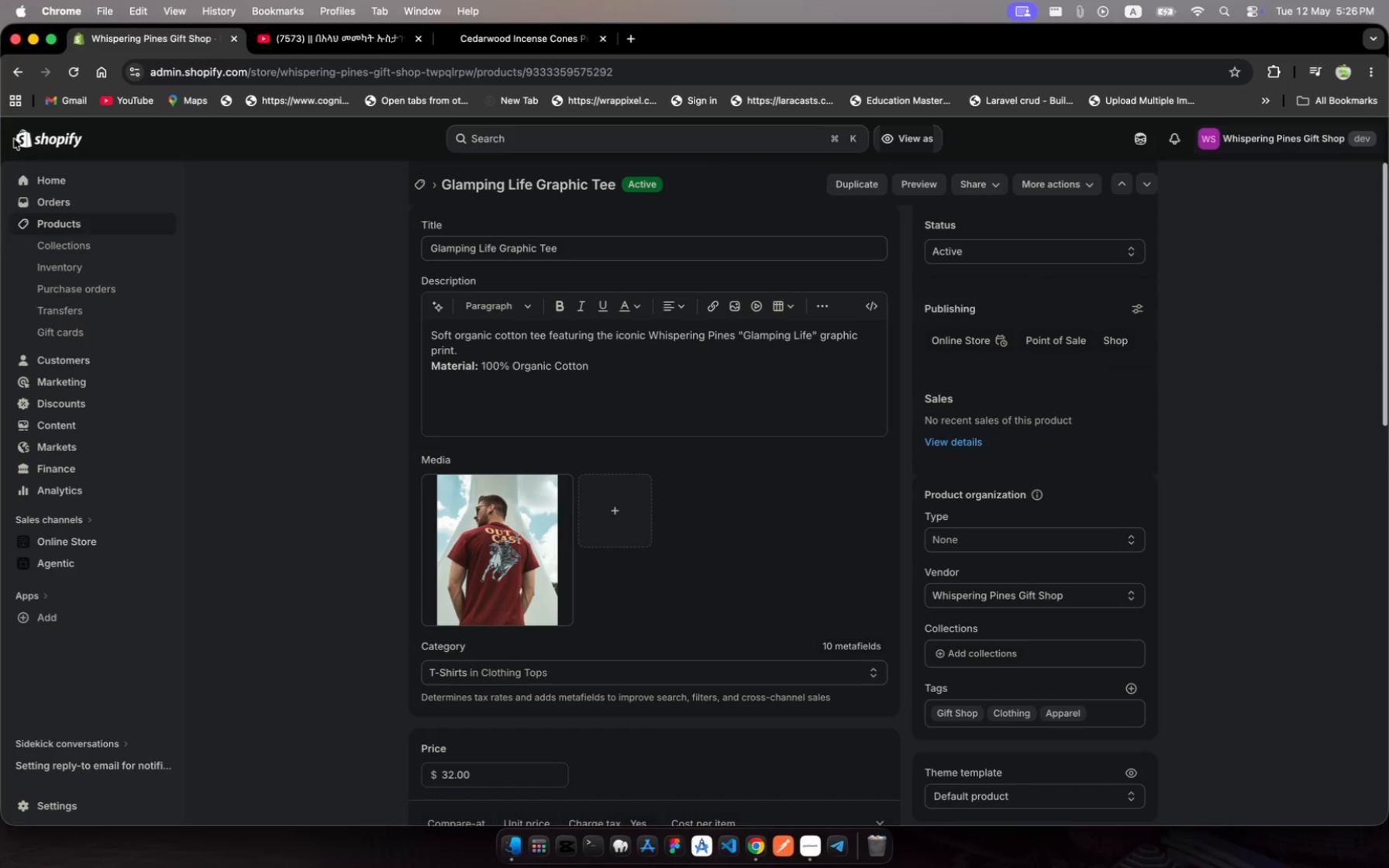 
scroll: coordinate [525, 403], scroll_direction: up, amount: 515.0
 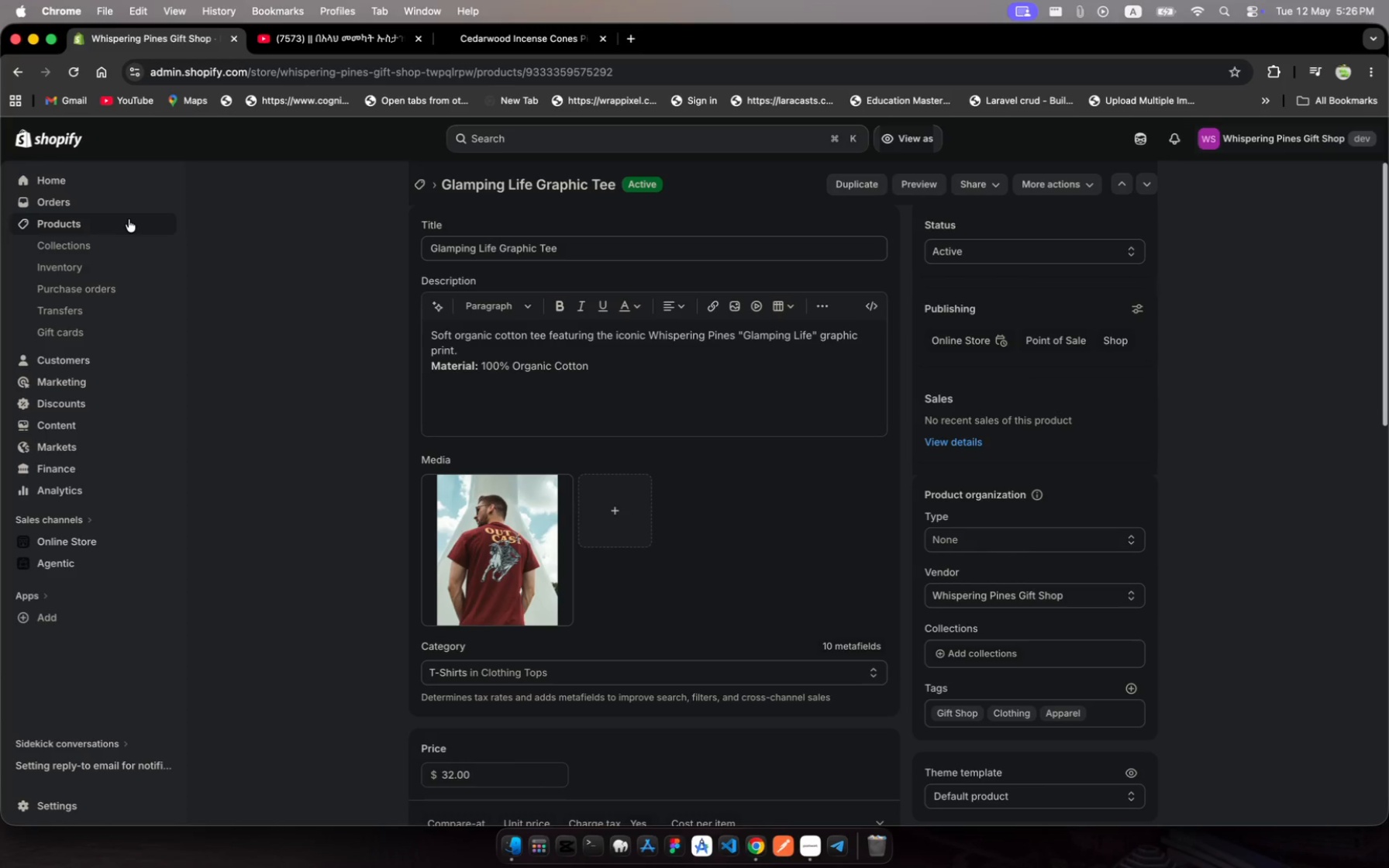 
left_click([129, 219])
 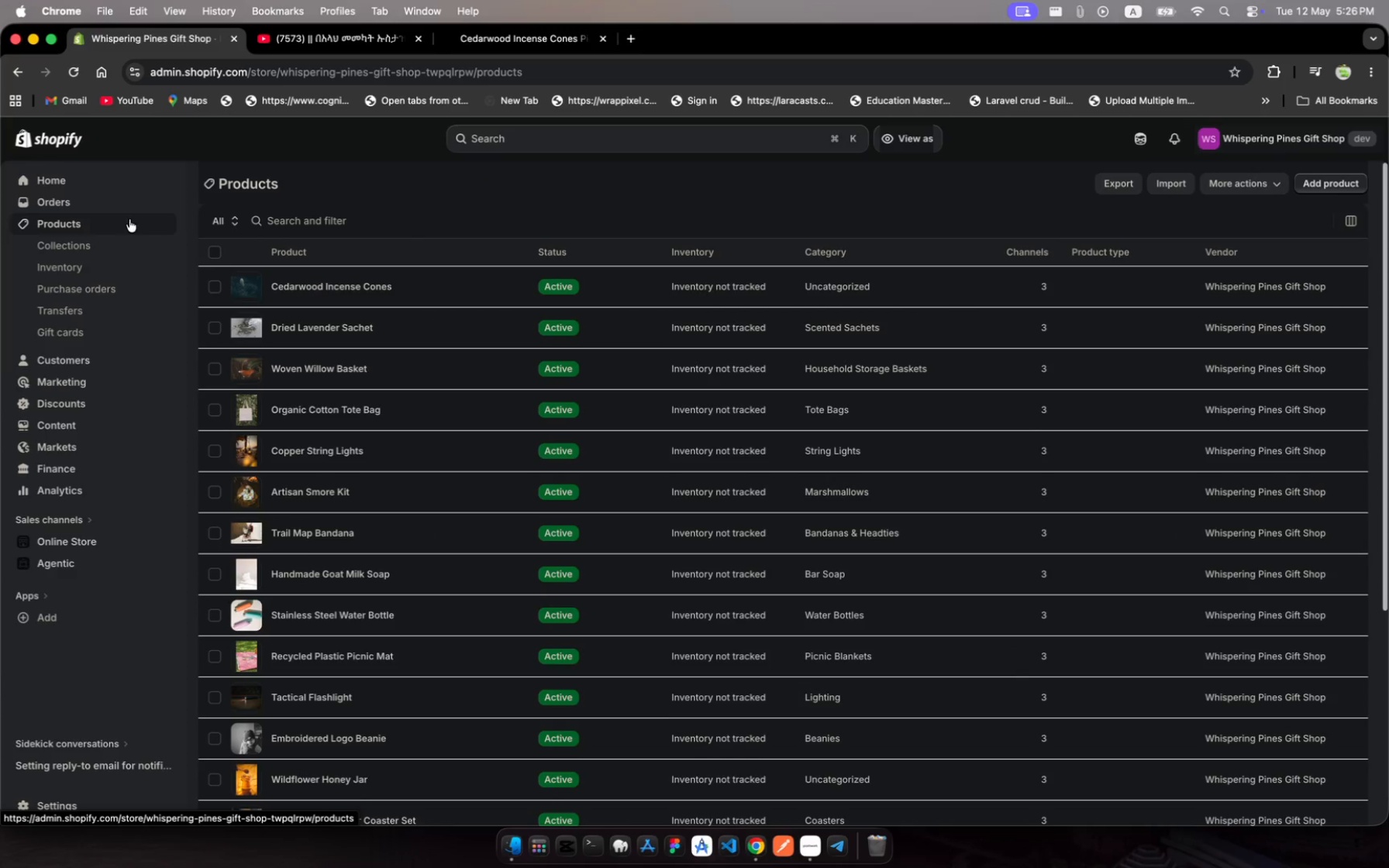 
scroll: coordinate [387, 621], scroll_direction: down, amount: 21.0
 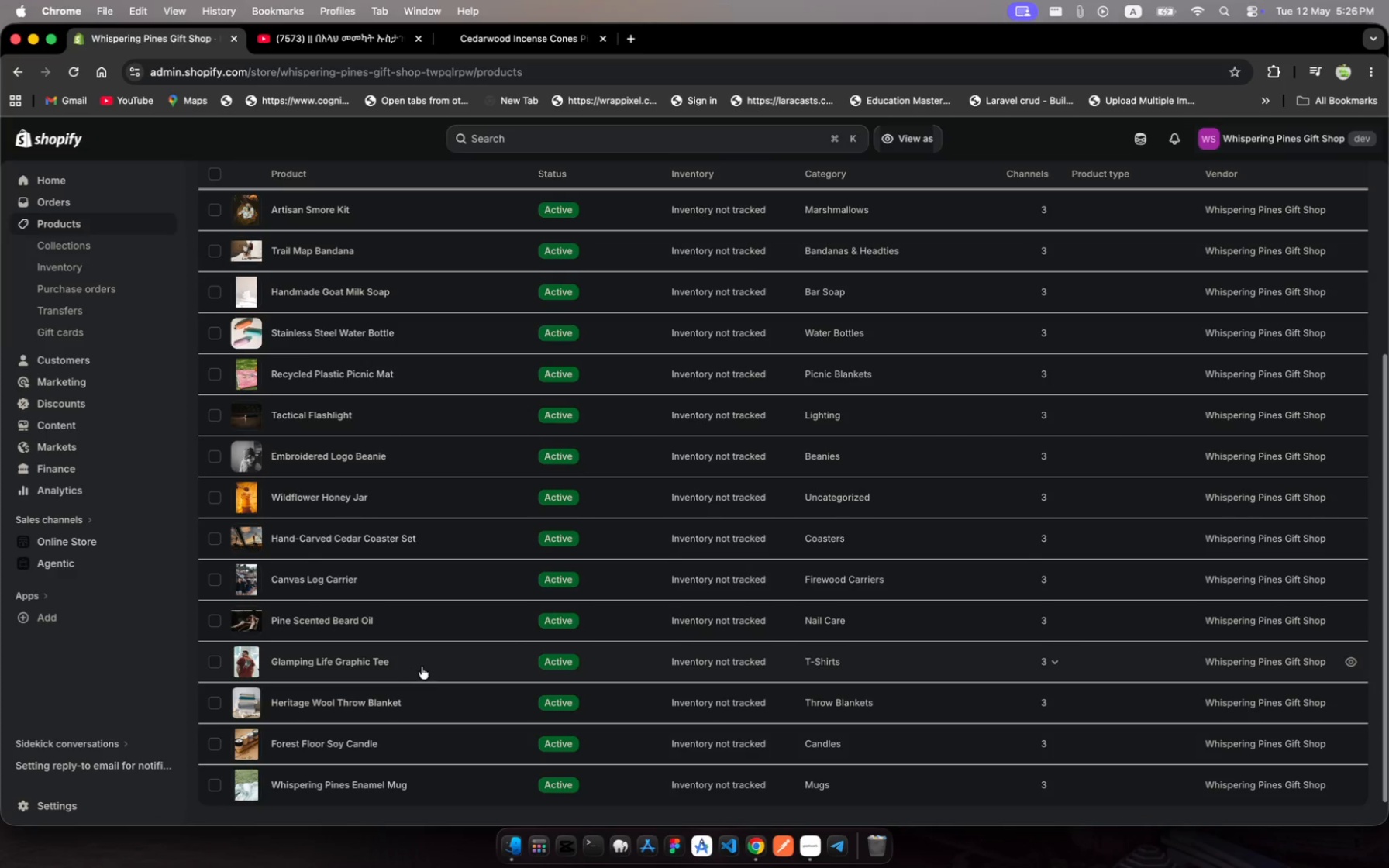 
left_click([449, 715])
 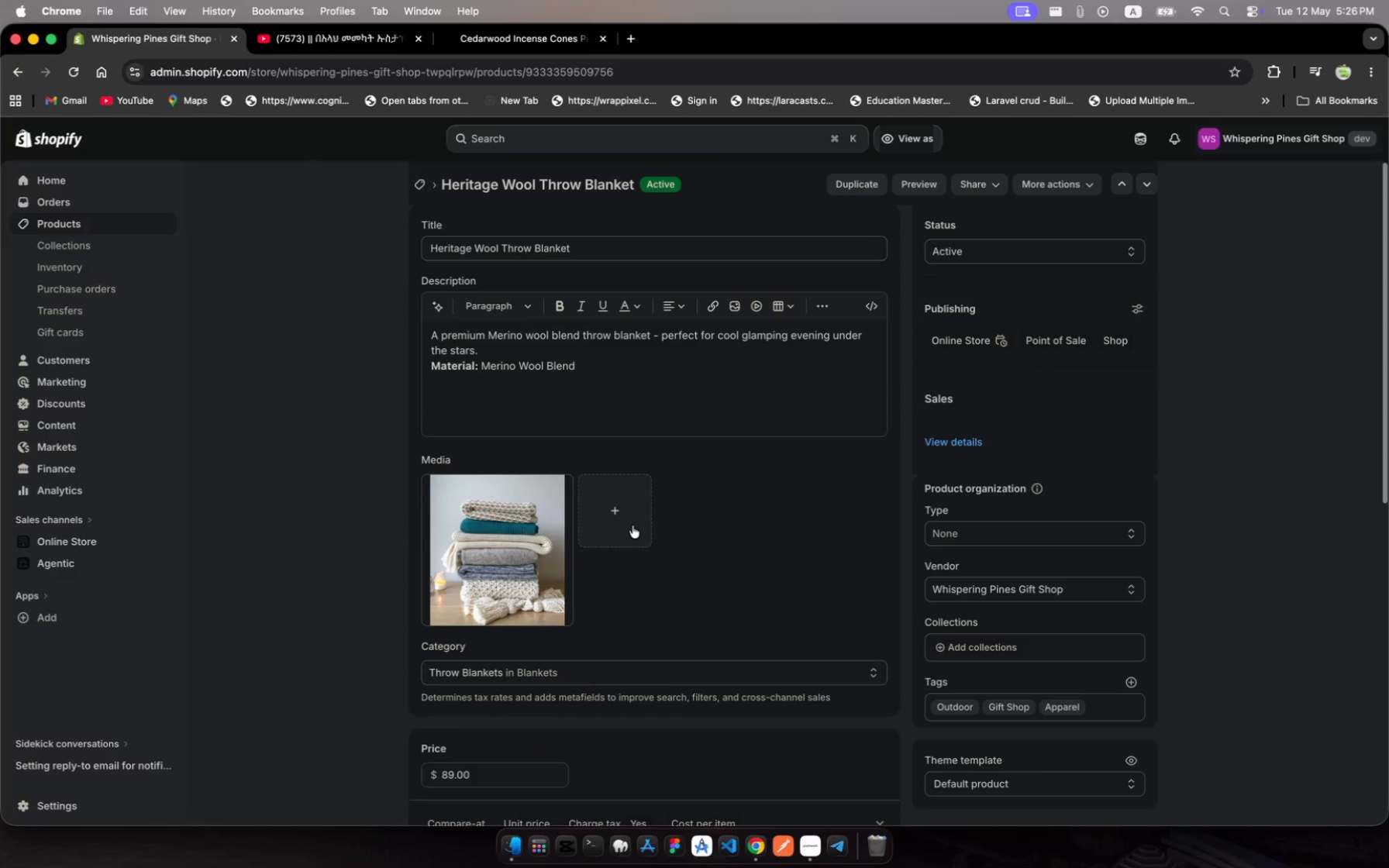 
scroll: coordinate [683, 636], scroll_direction: down, amount: 199.0
 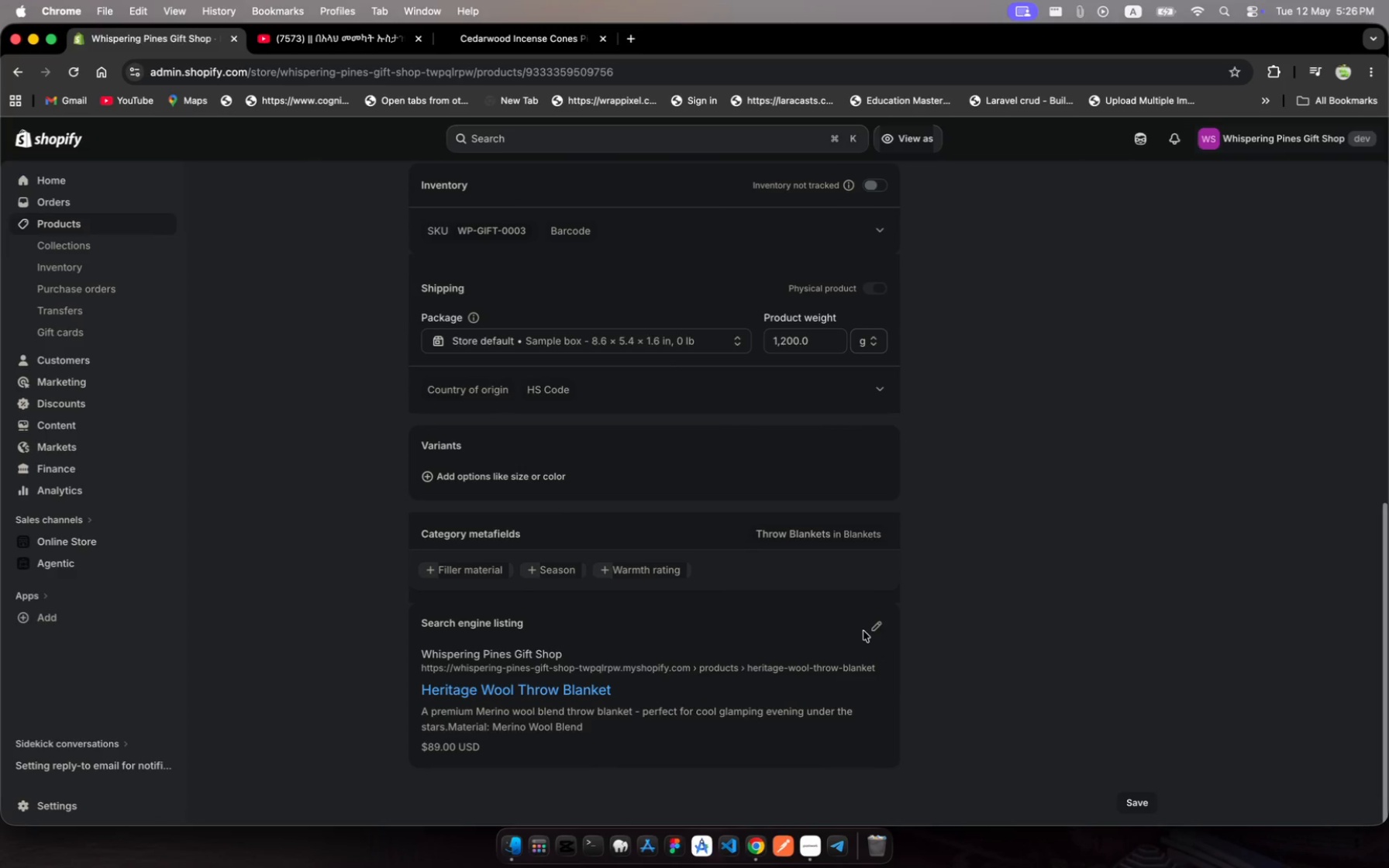 
left_click([872, 630])
 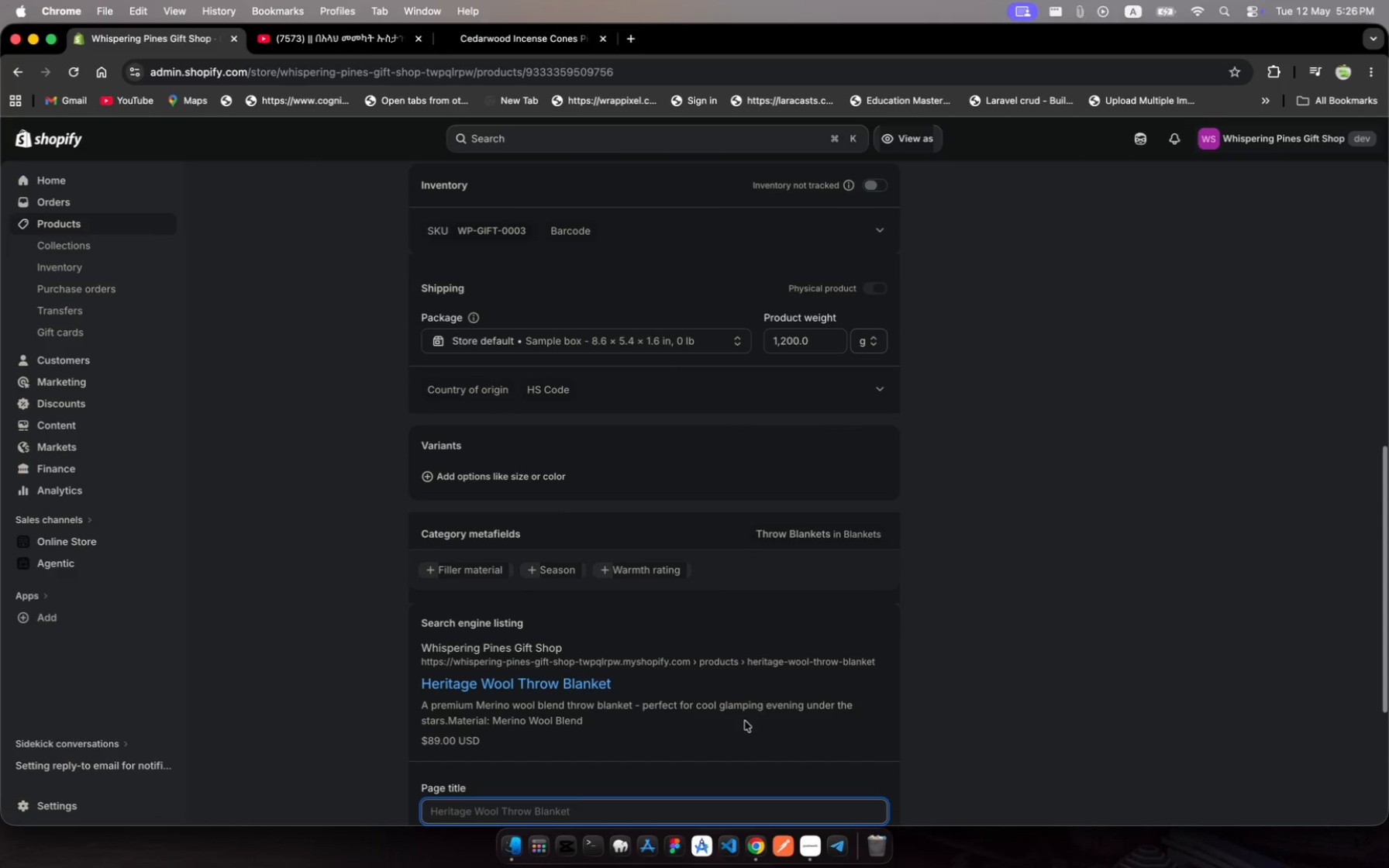 
scroll: coordinate [822, 708], scroll_direction: down, amount: 37.0
 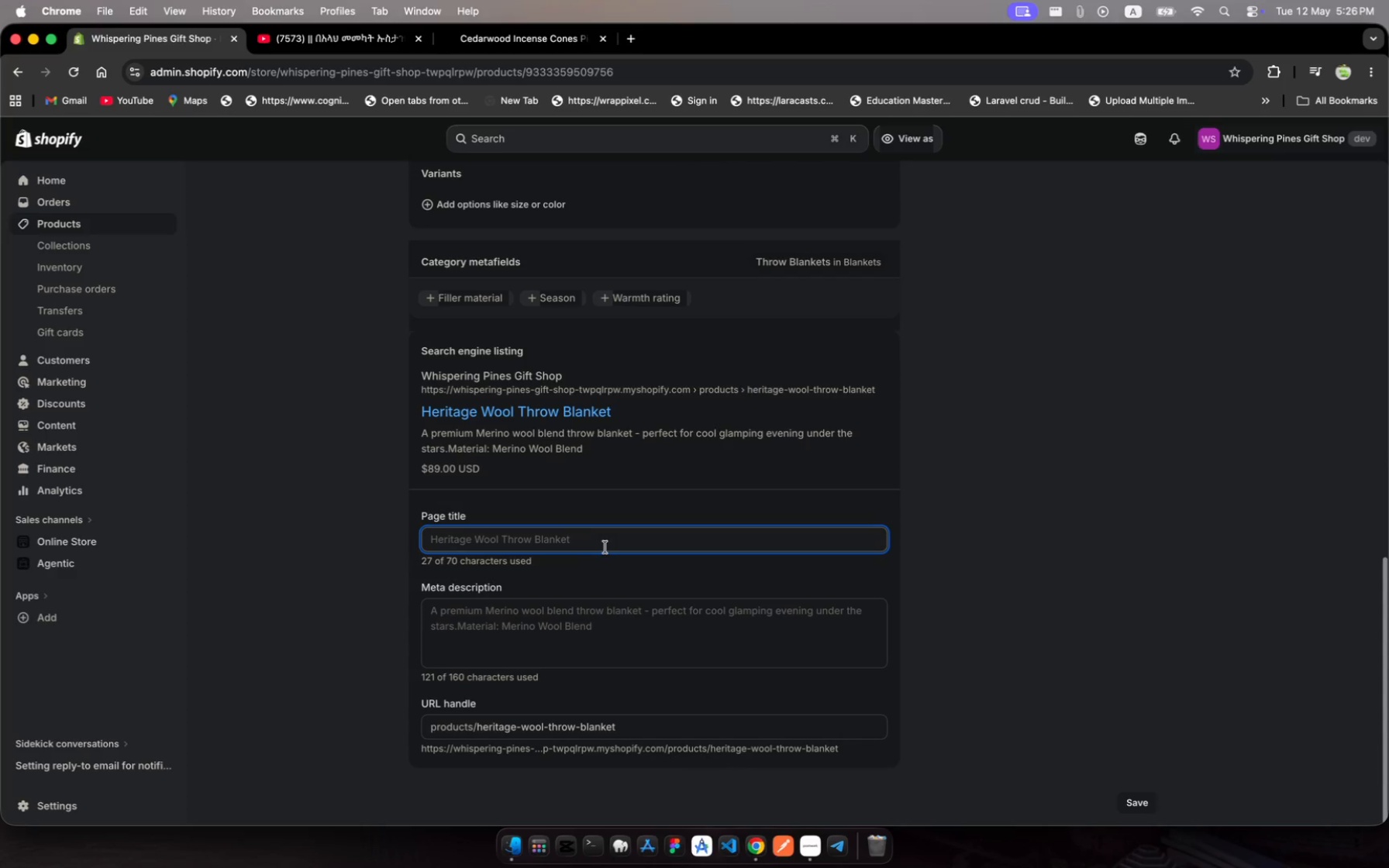 
left_click([585, 539])
 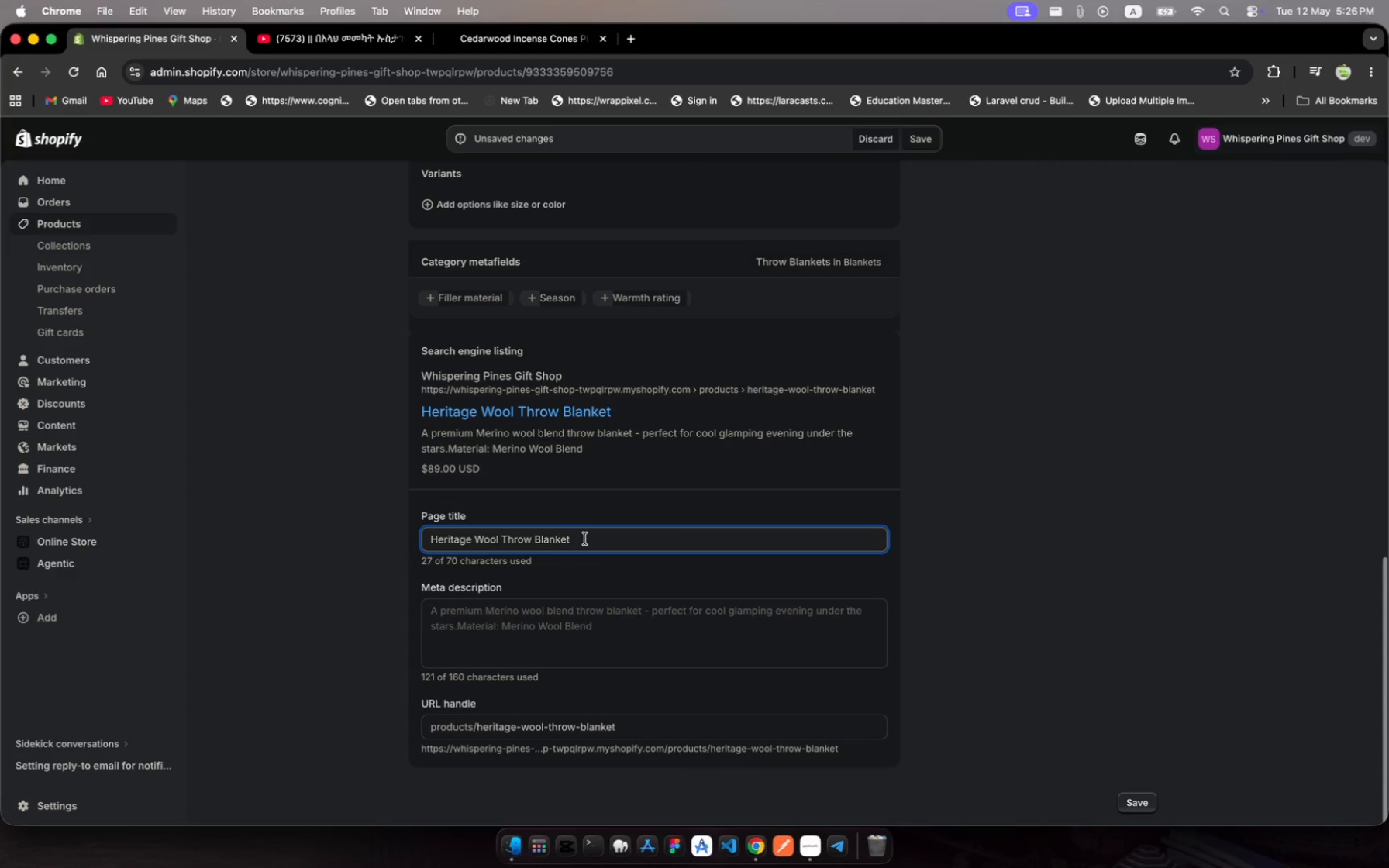 
key(Space)
 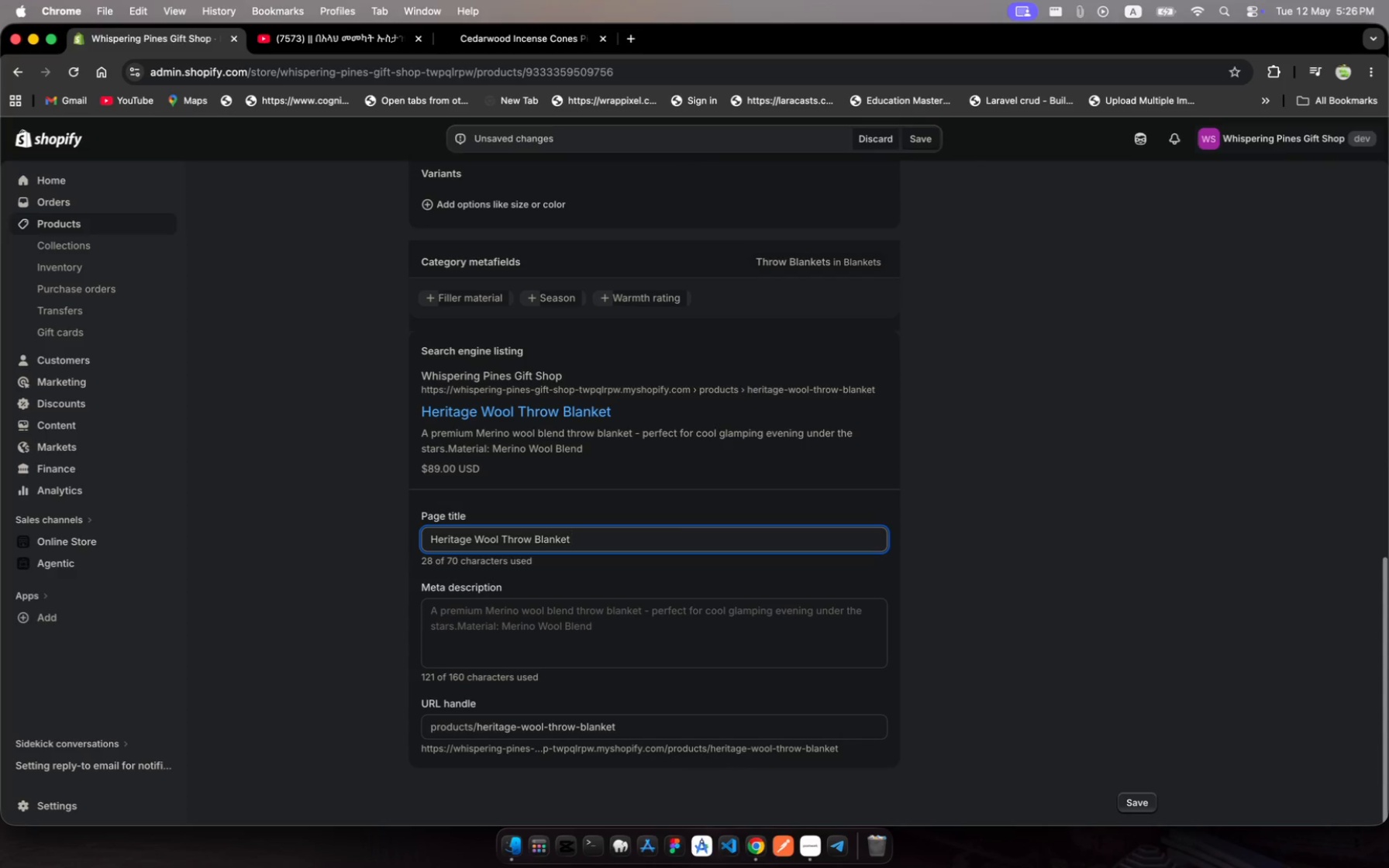 
key(Shift+ShiftRight)
 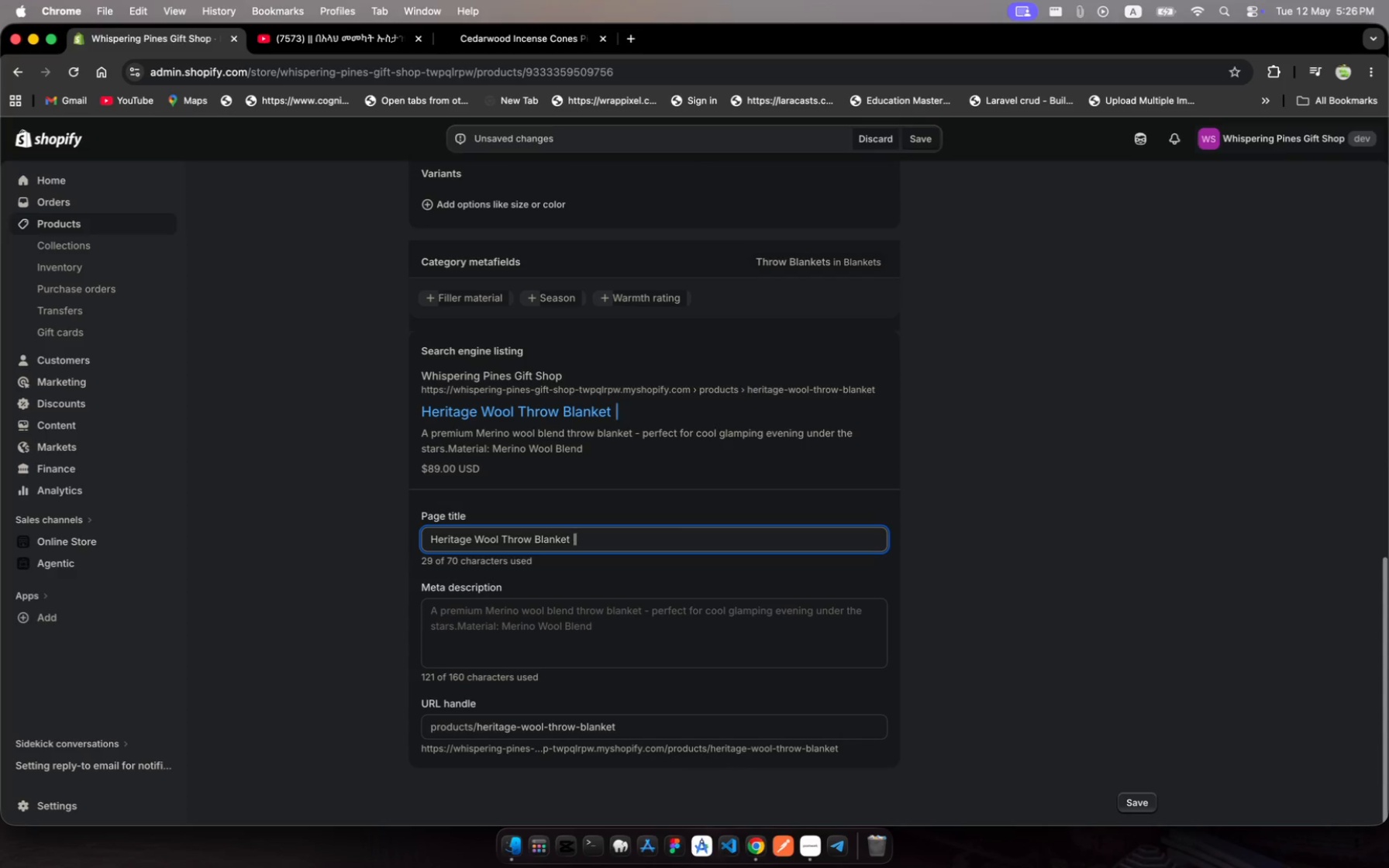 
key(Shift+Backslash)
 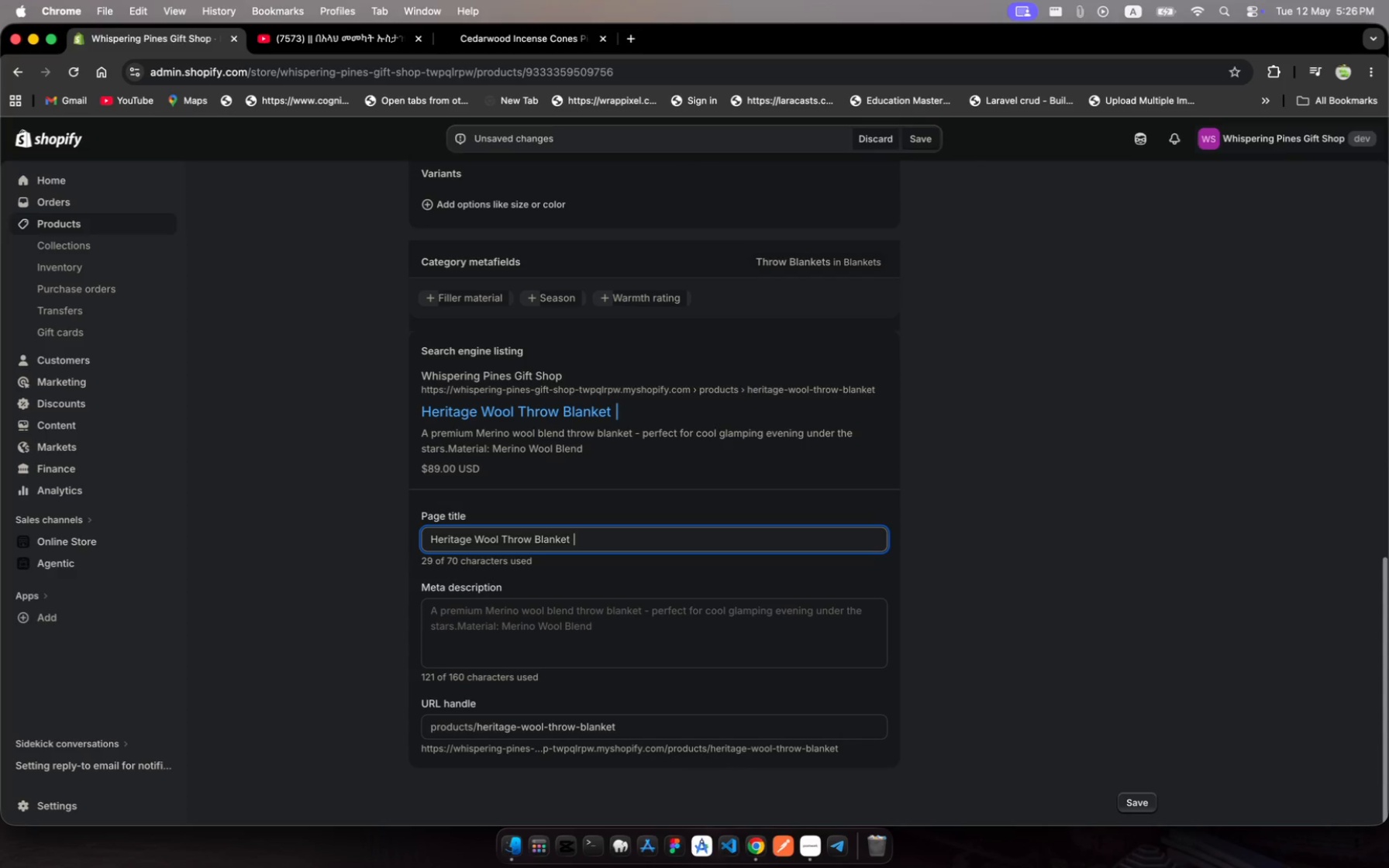 
key(Space)
 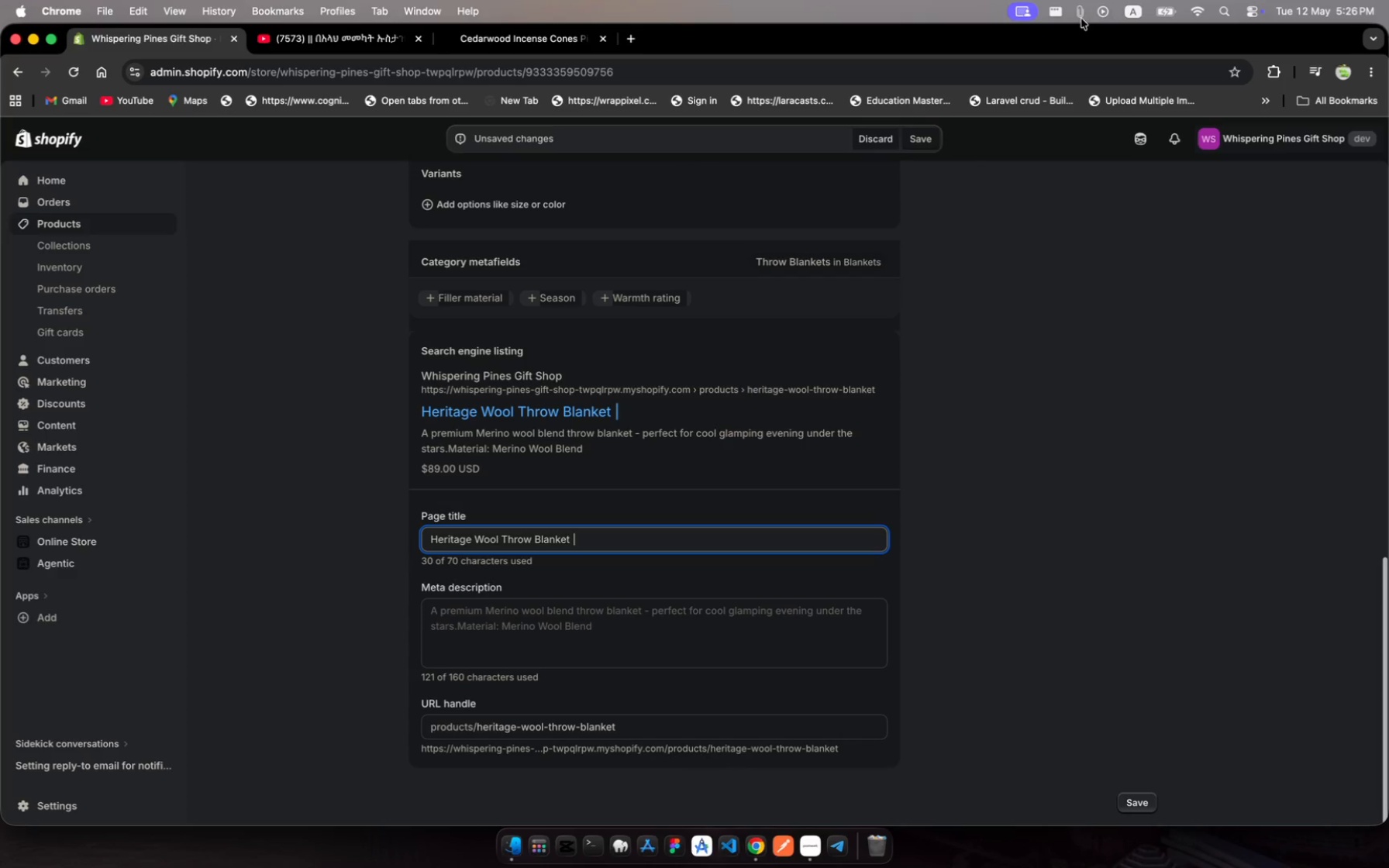 
left_click([1081, 12])
 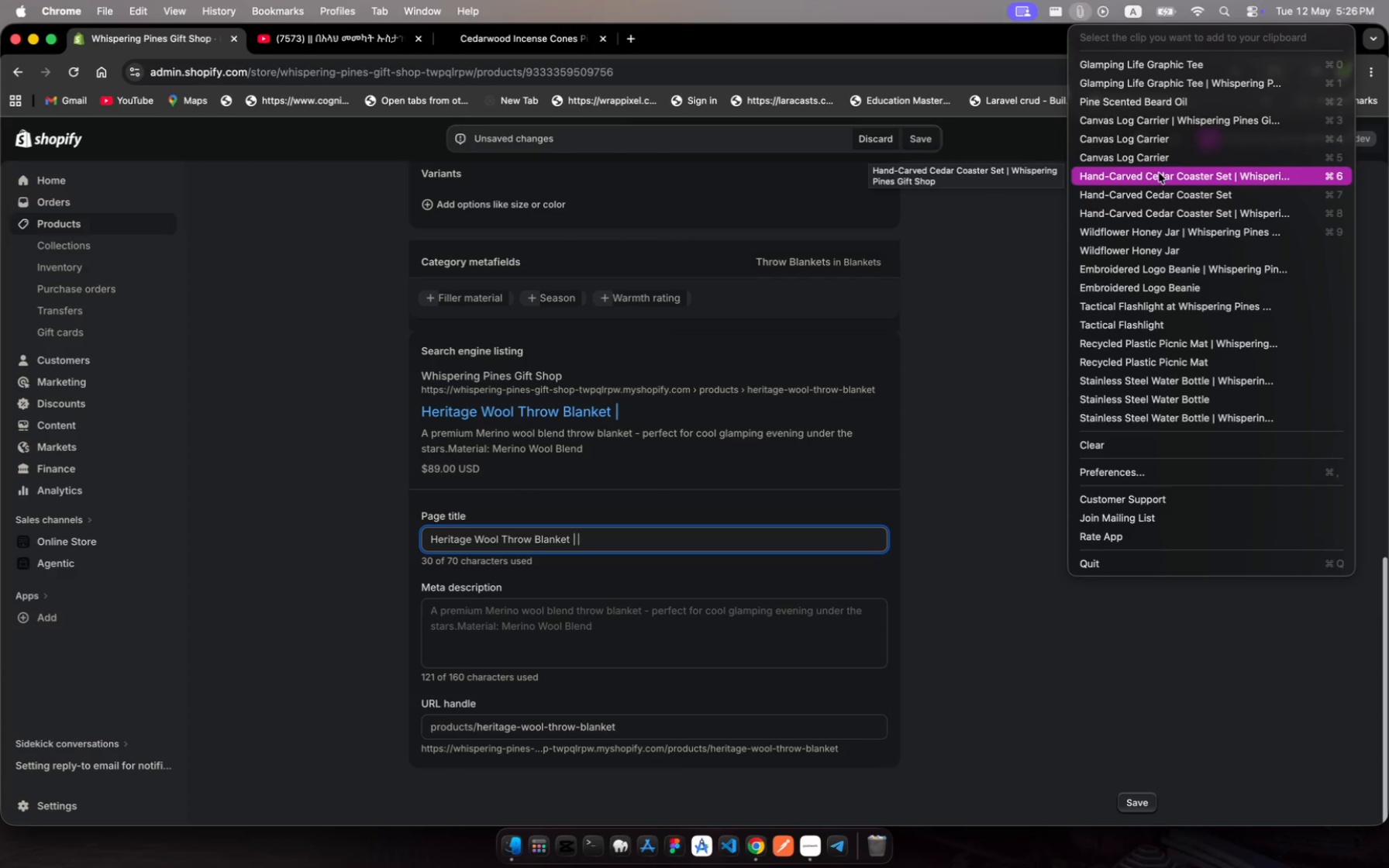 
wait(5.94)
 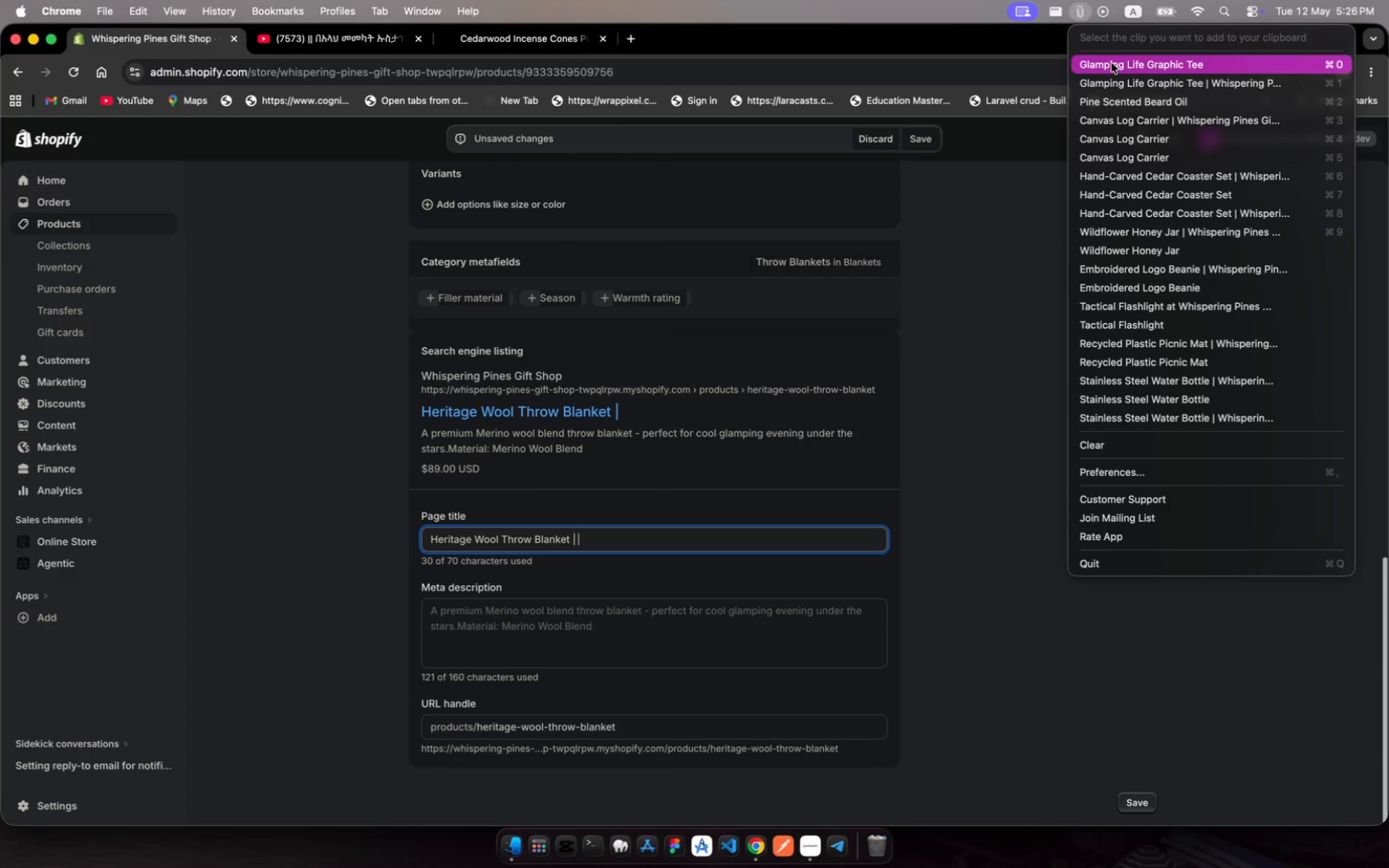 
left_click([1247, 86])
 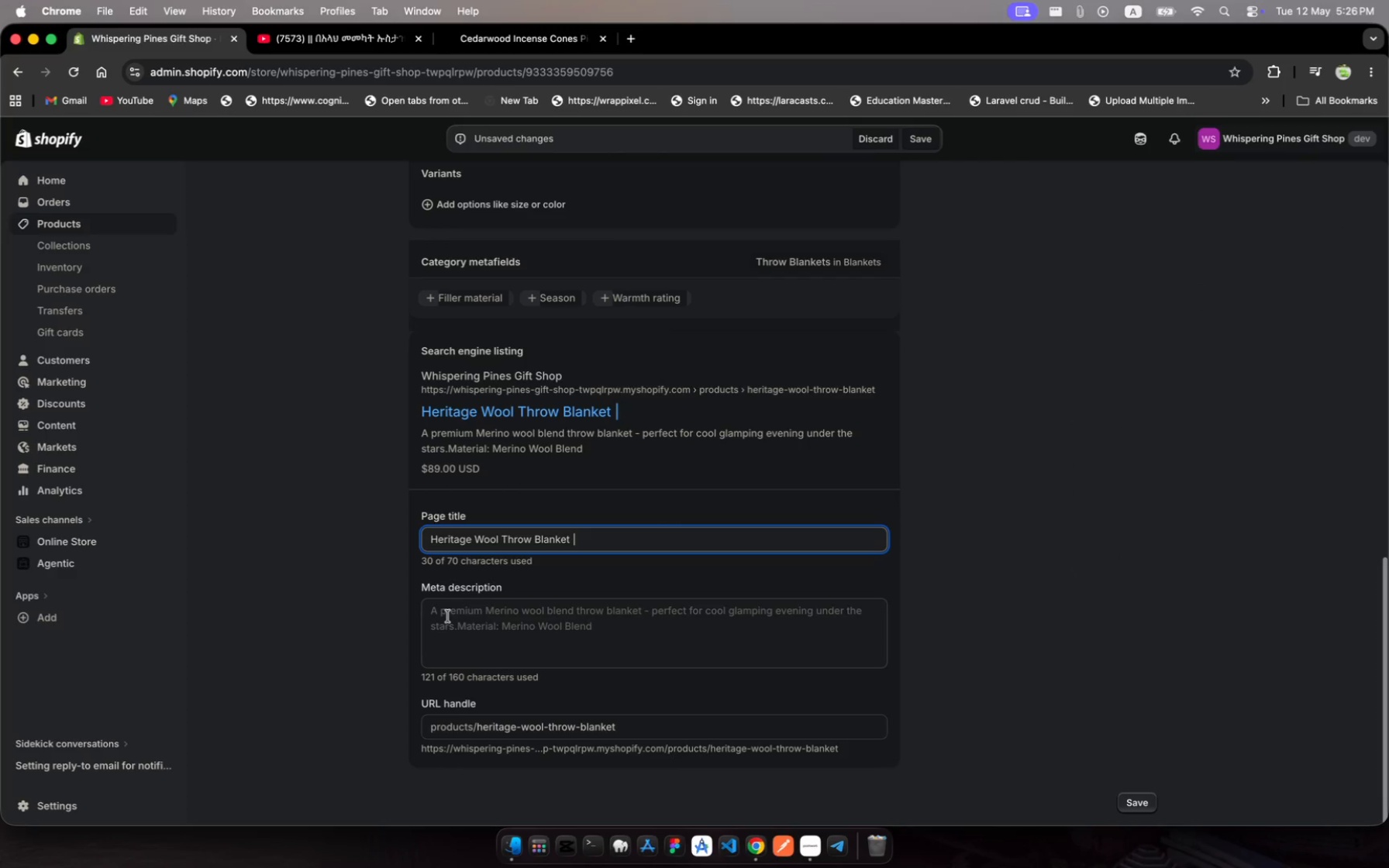 
key(Meta+V)
 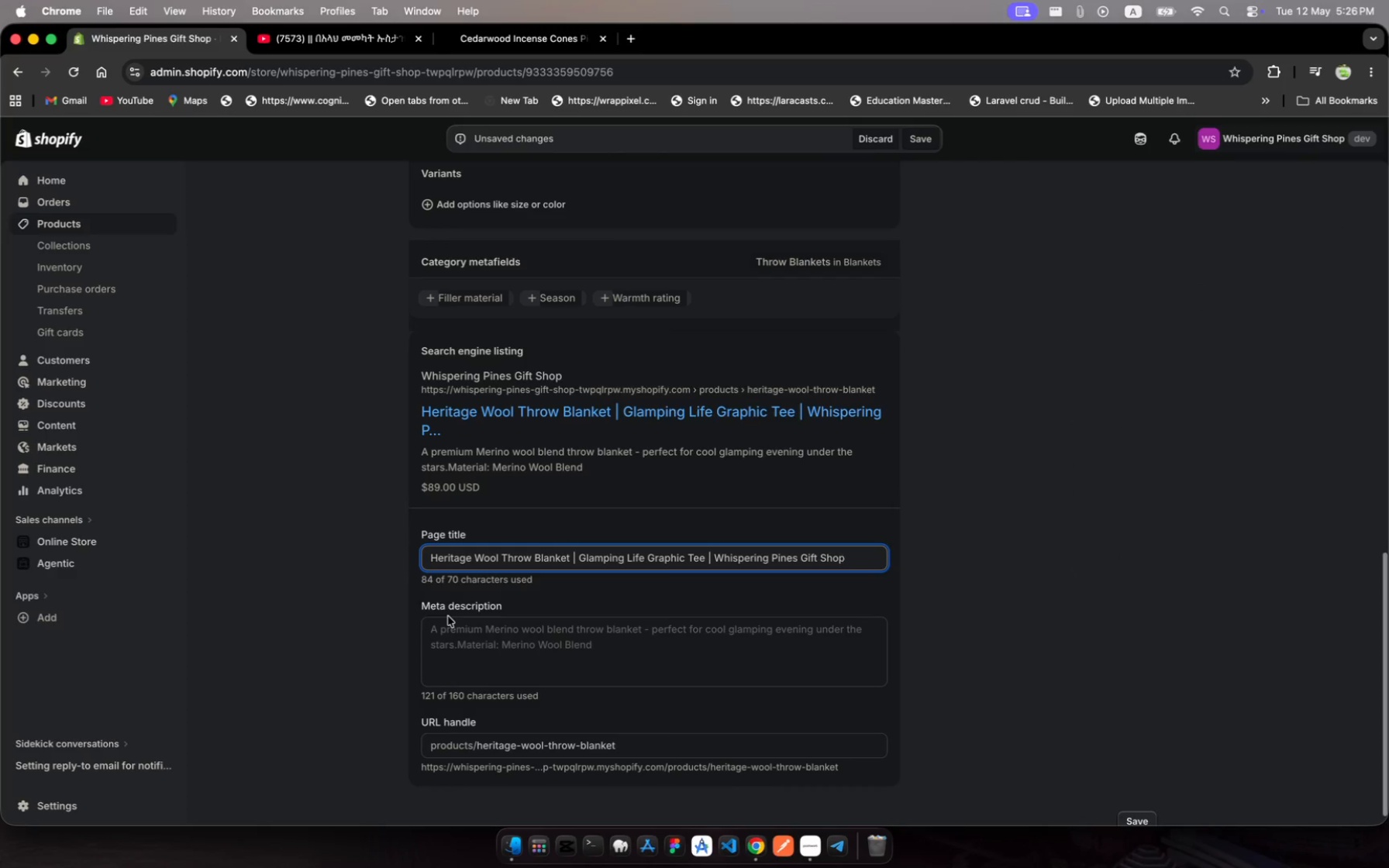 
left_click([448, 616])
 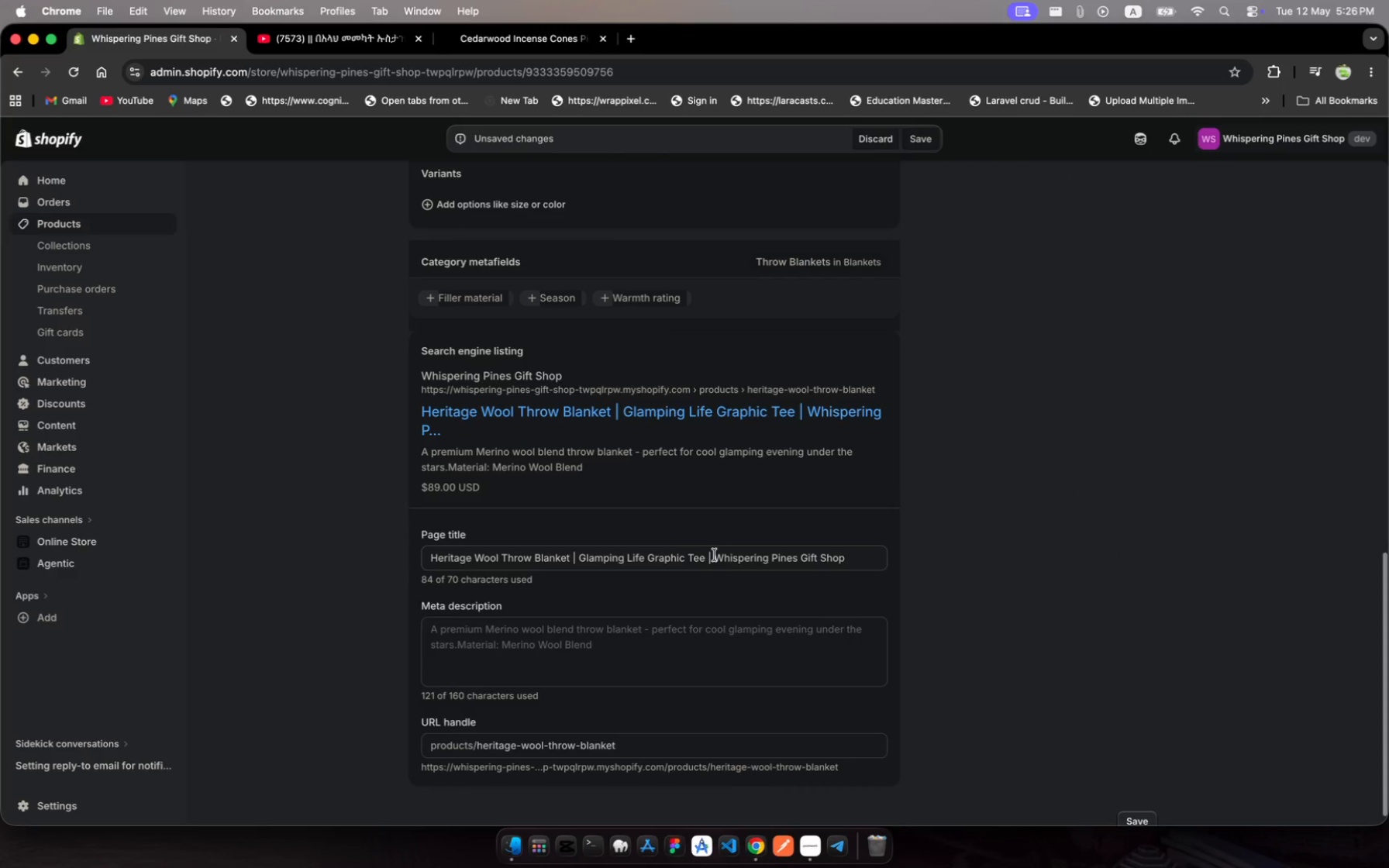 
left_click([712, 557])
 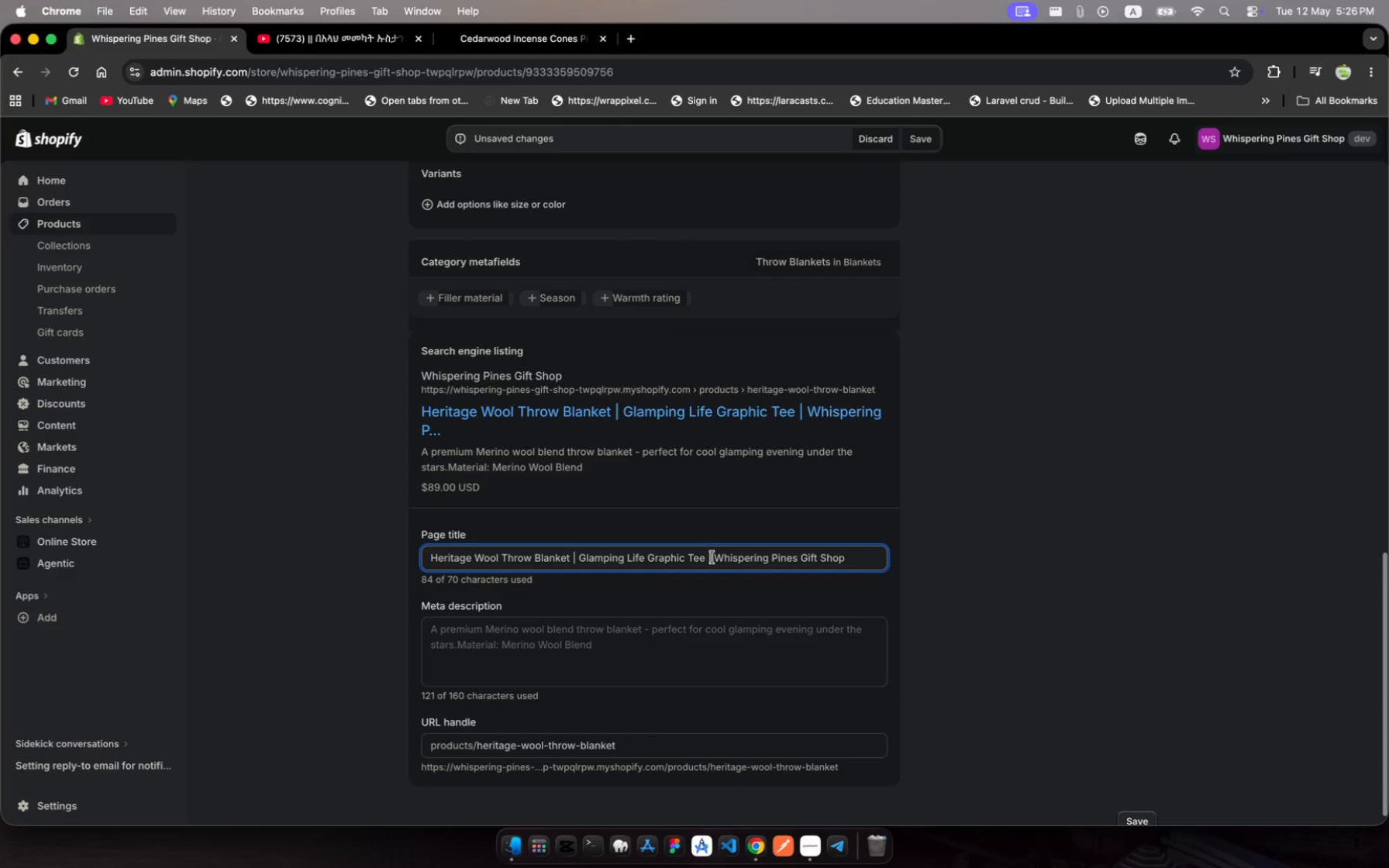 
left_click_drag(start_coordinate=[712, 557], to_coordinate=[580, 557])
 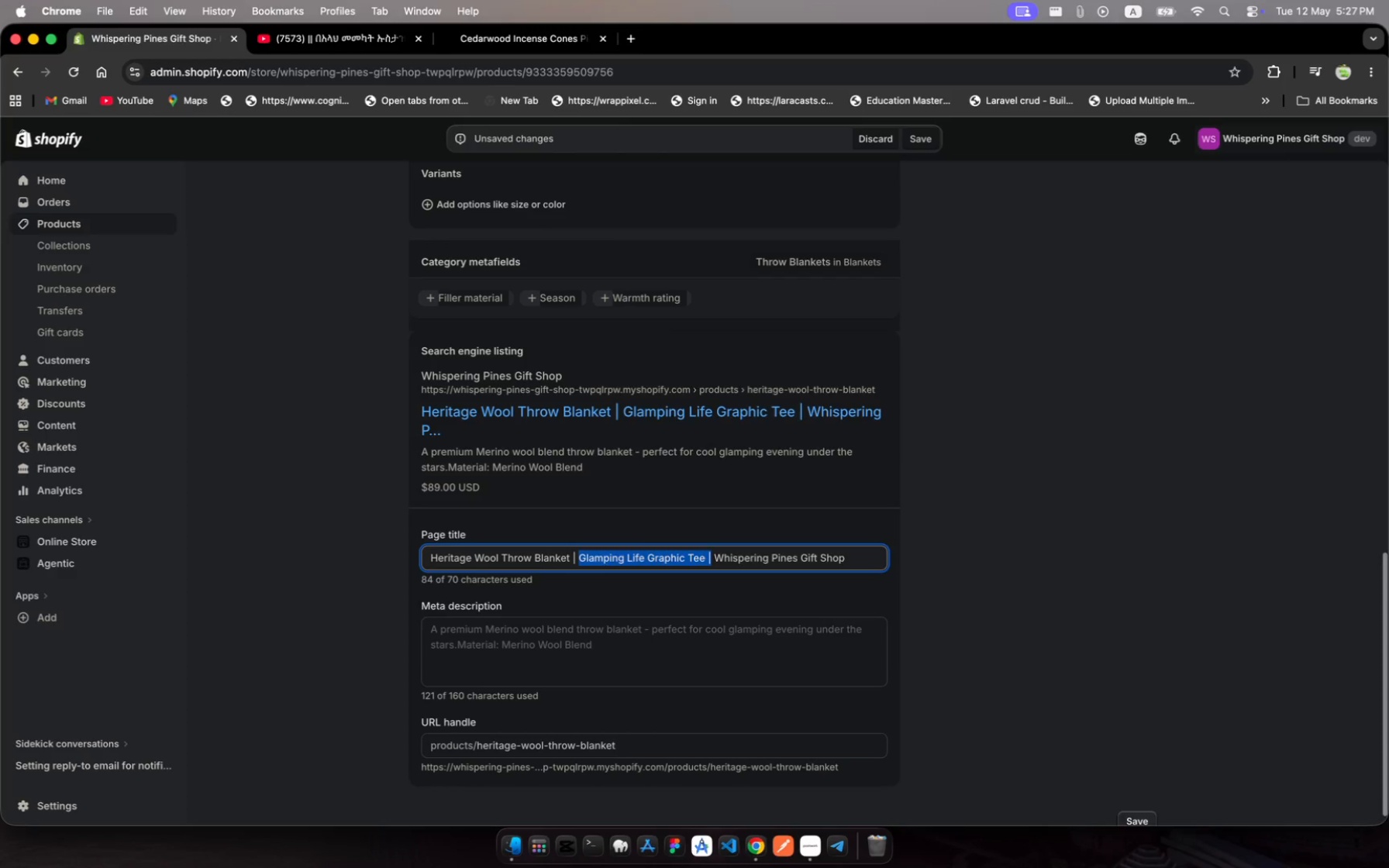 
key(Backspace)
 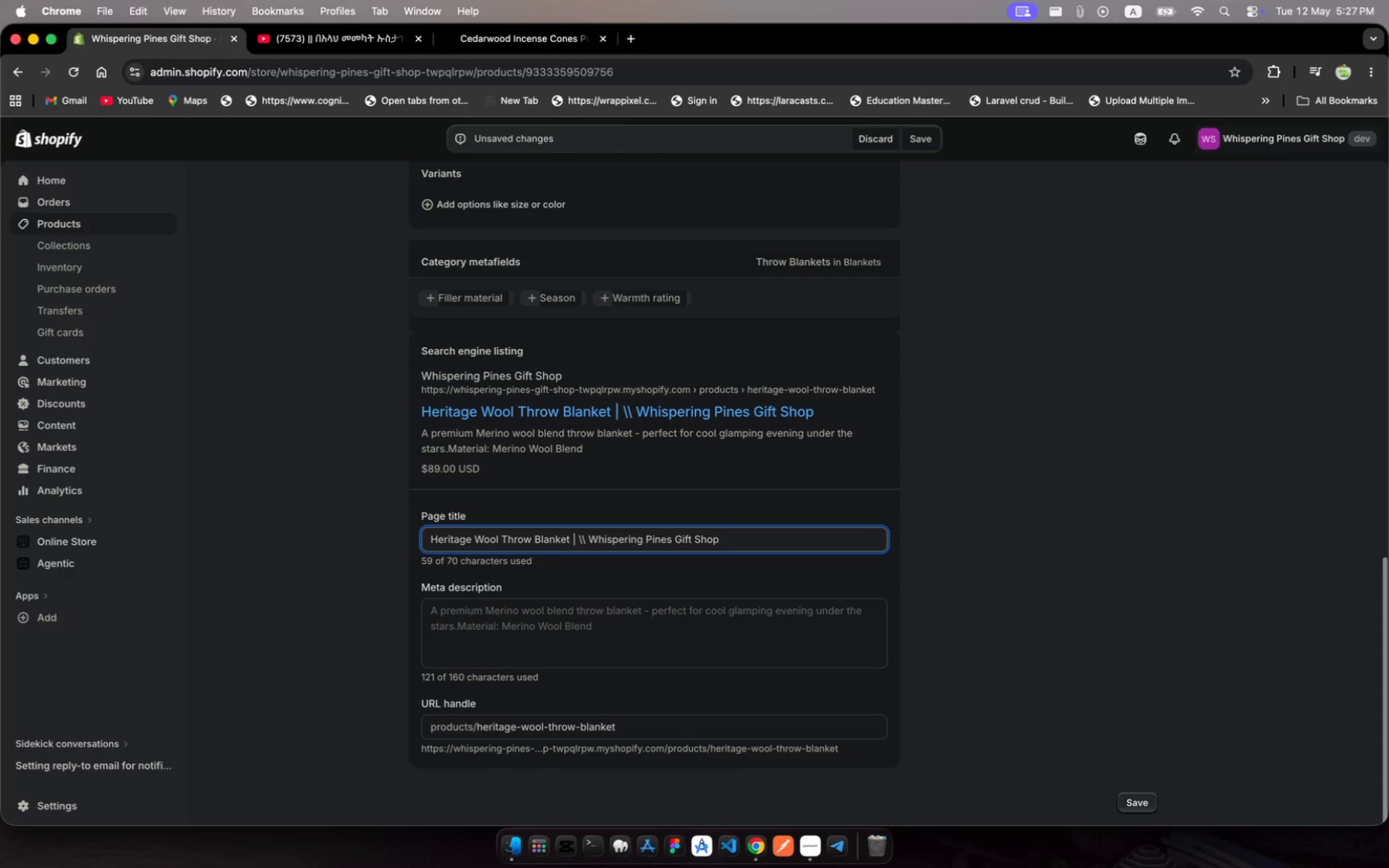 
key(Backslash)
 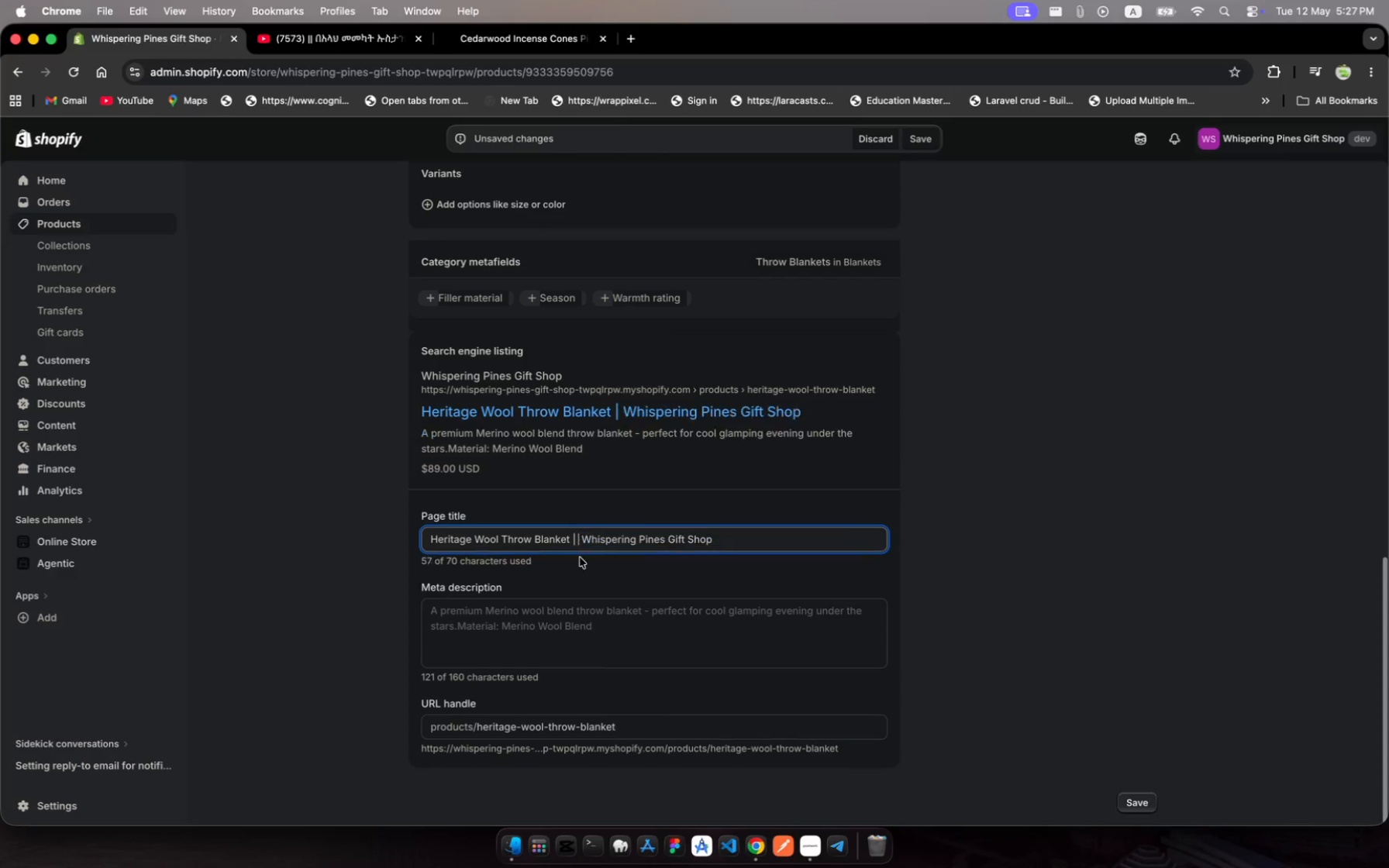 
key(Backslash)
 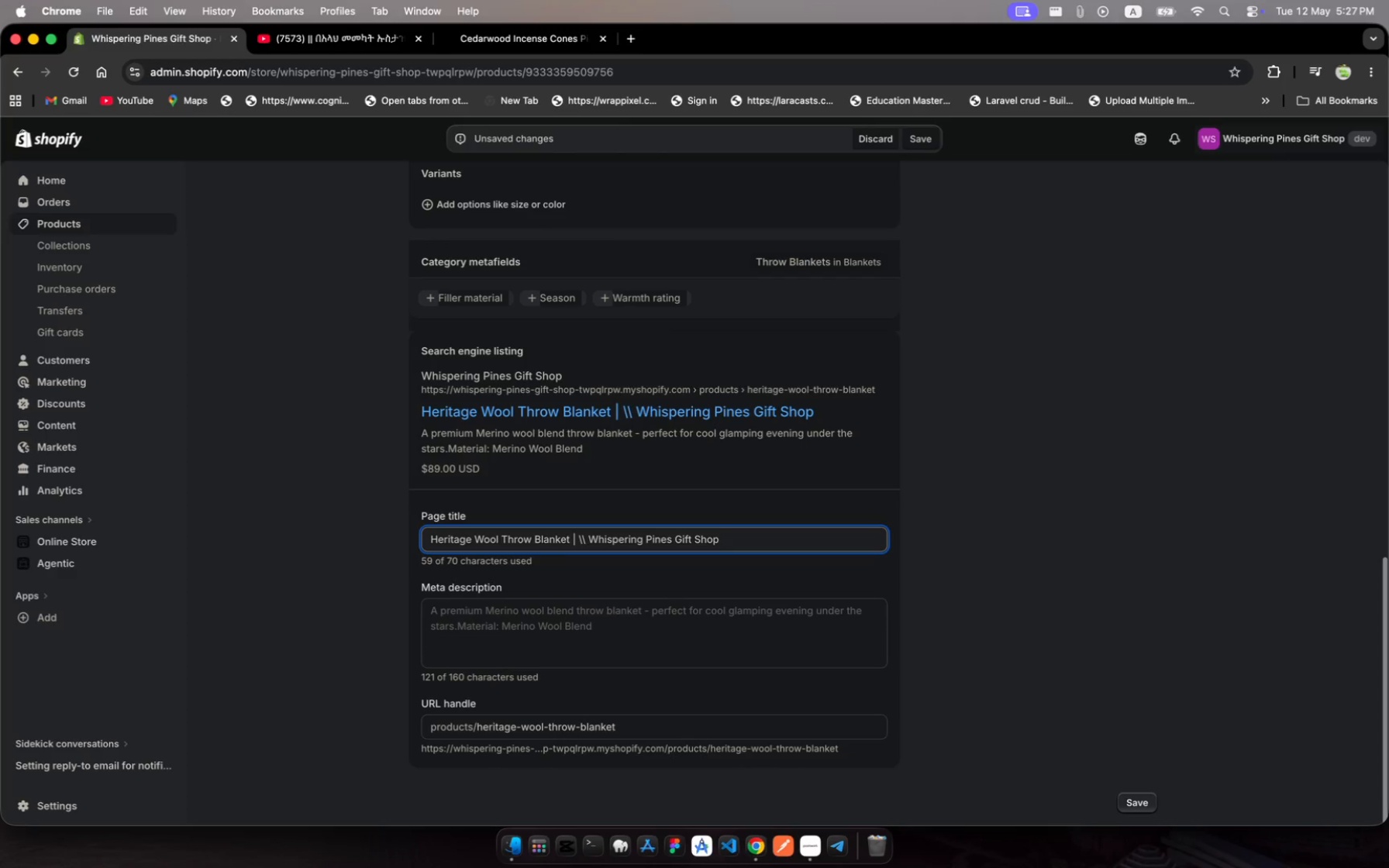 
key(Backspace)
 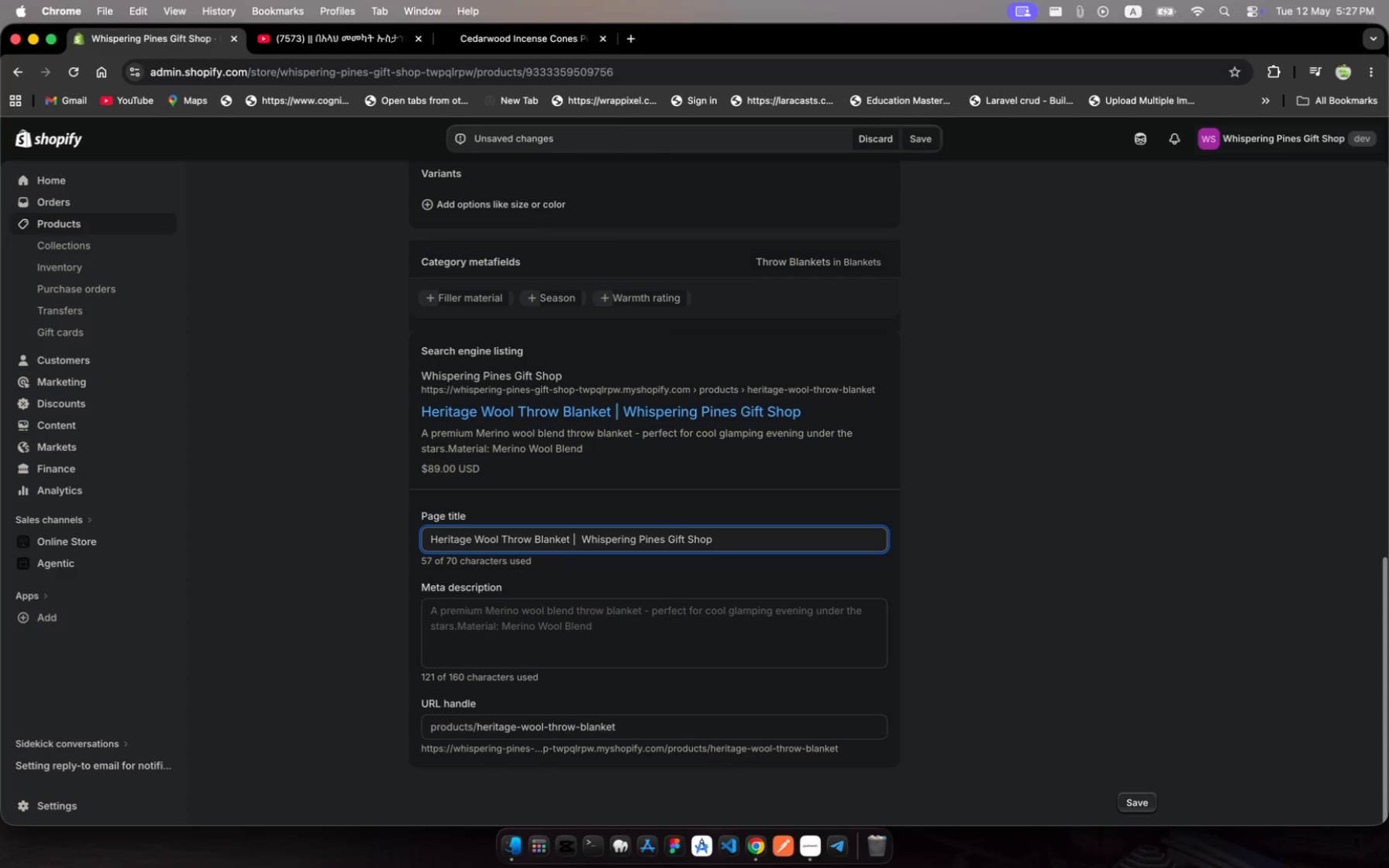 
key(Backspace)
 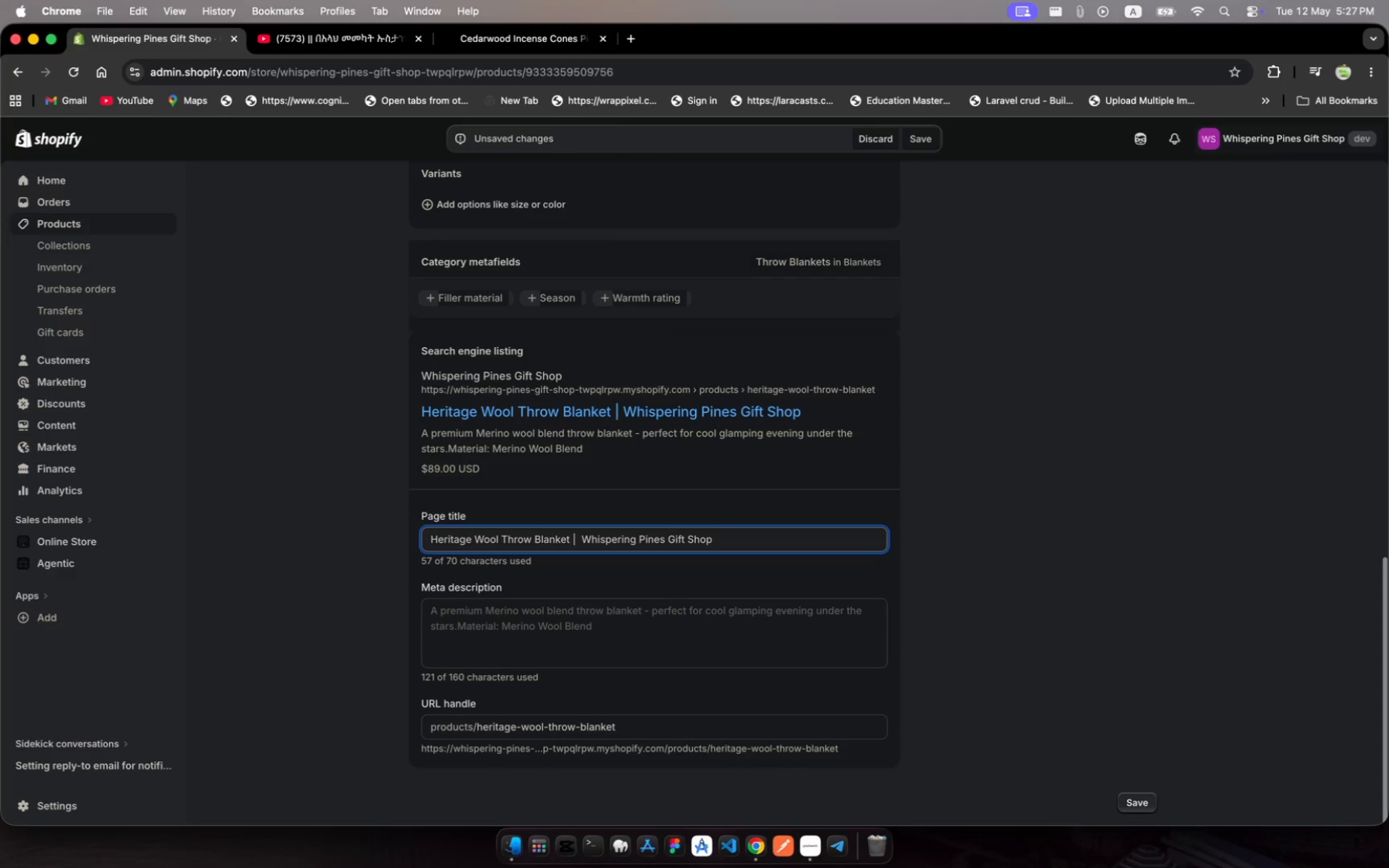 
key(Backspace)
 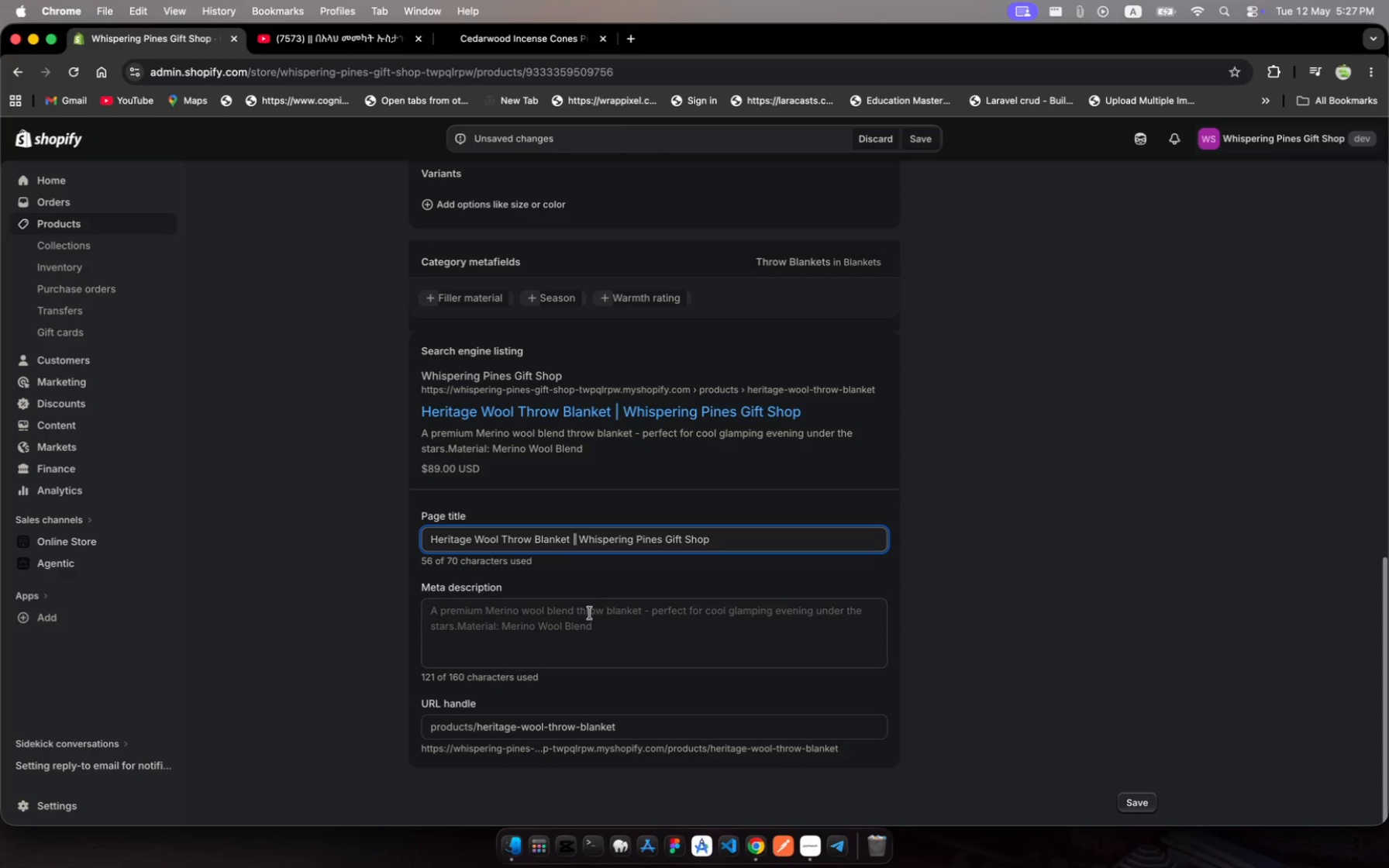 
left_click([610, 633])
 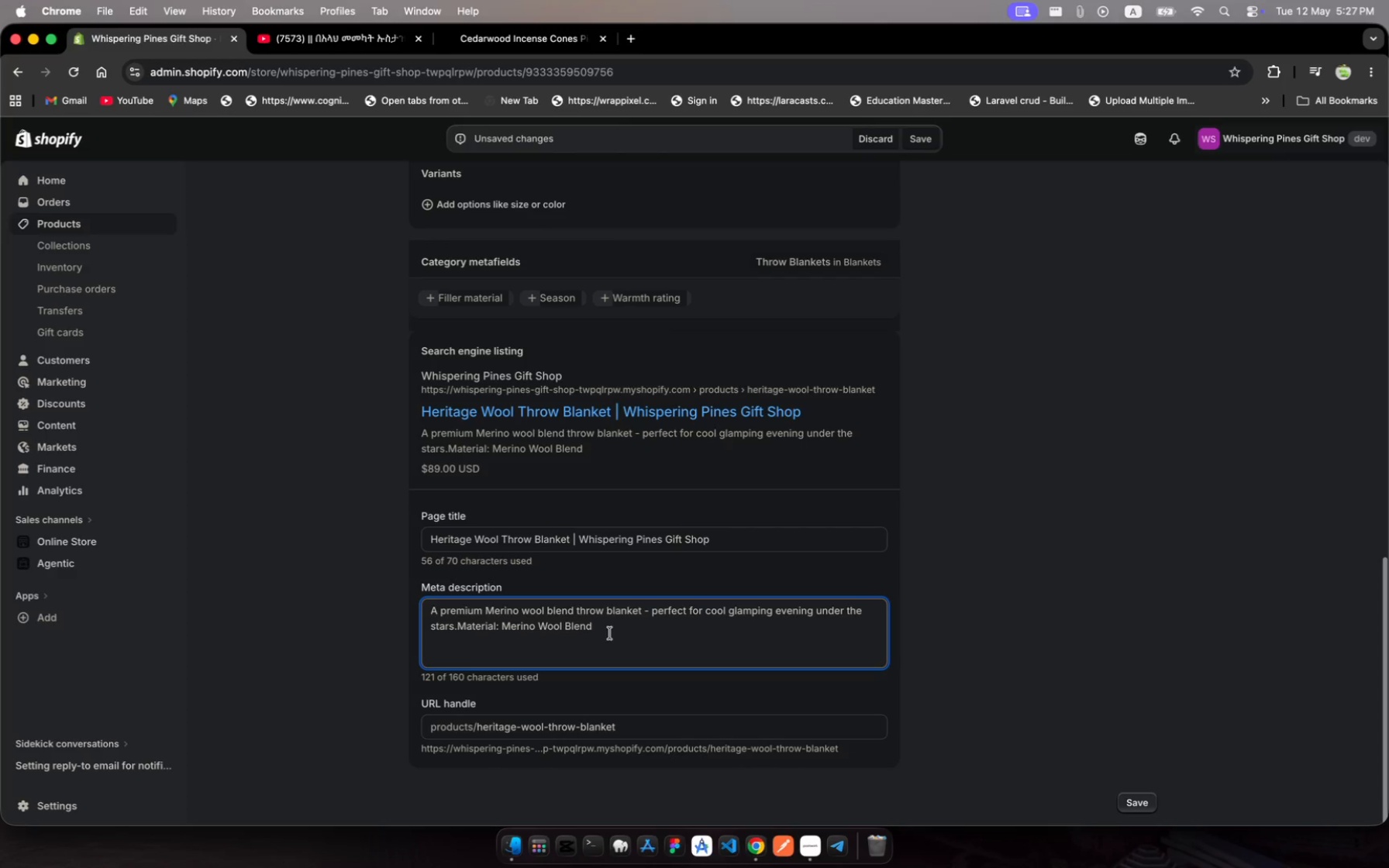 
key(Meta+A)
 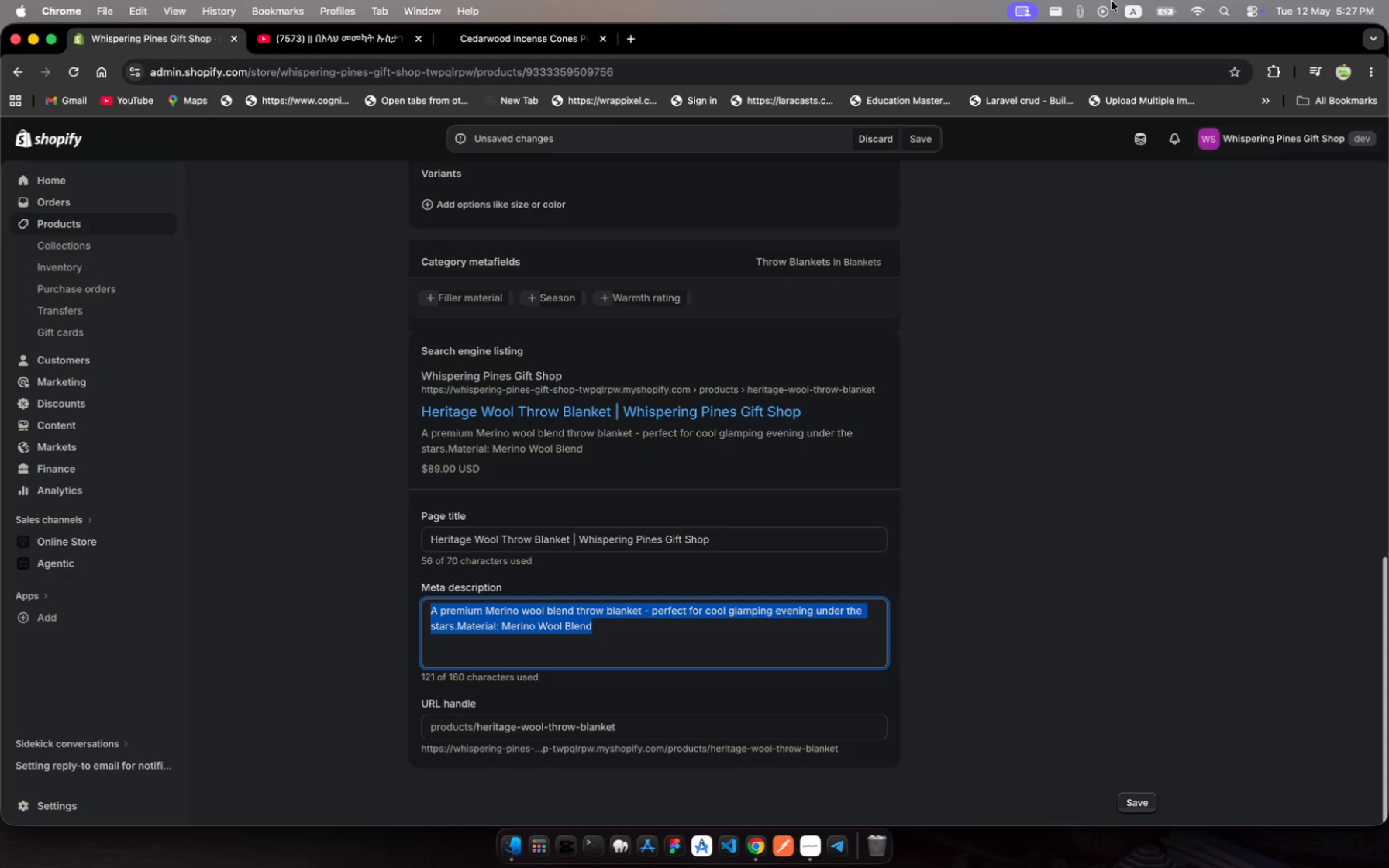 
left_click([1081, 11])
 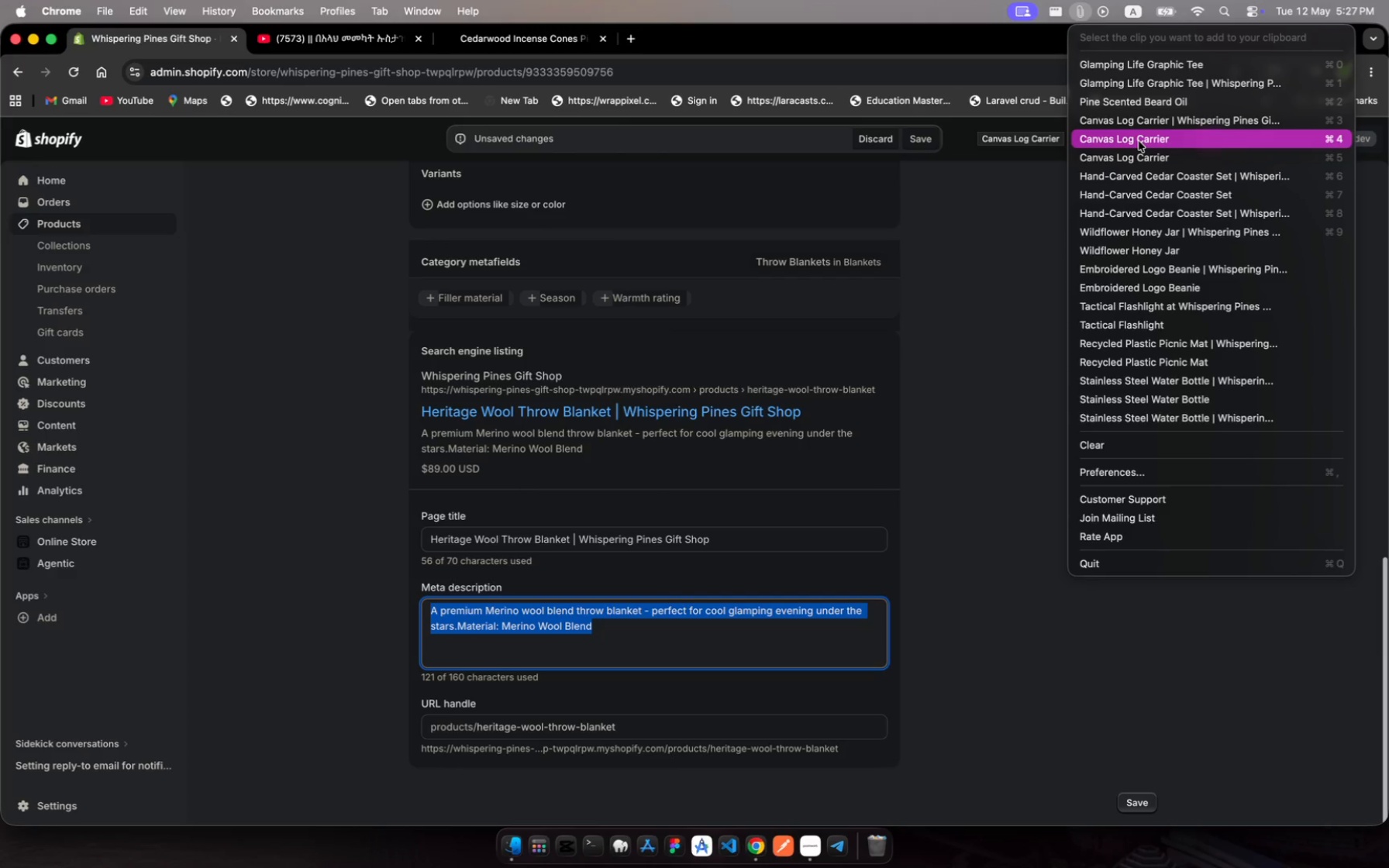 
wait(16.38)
 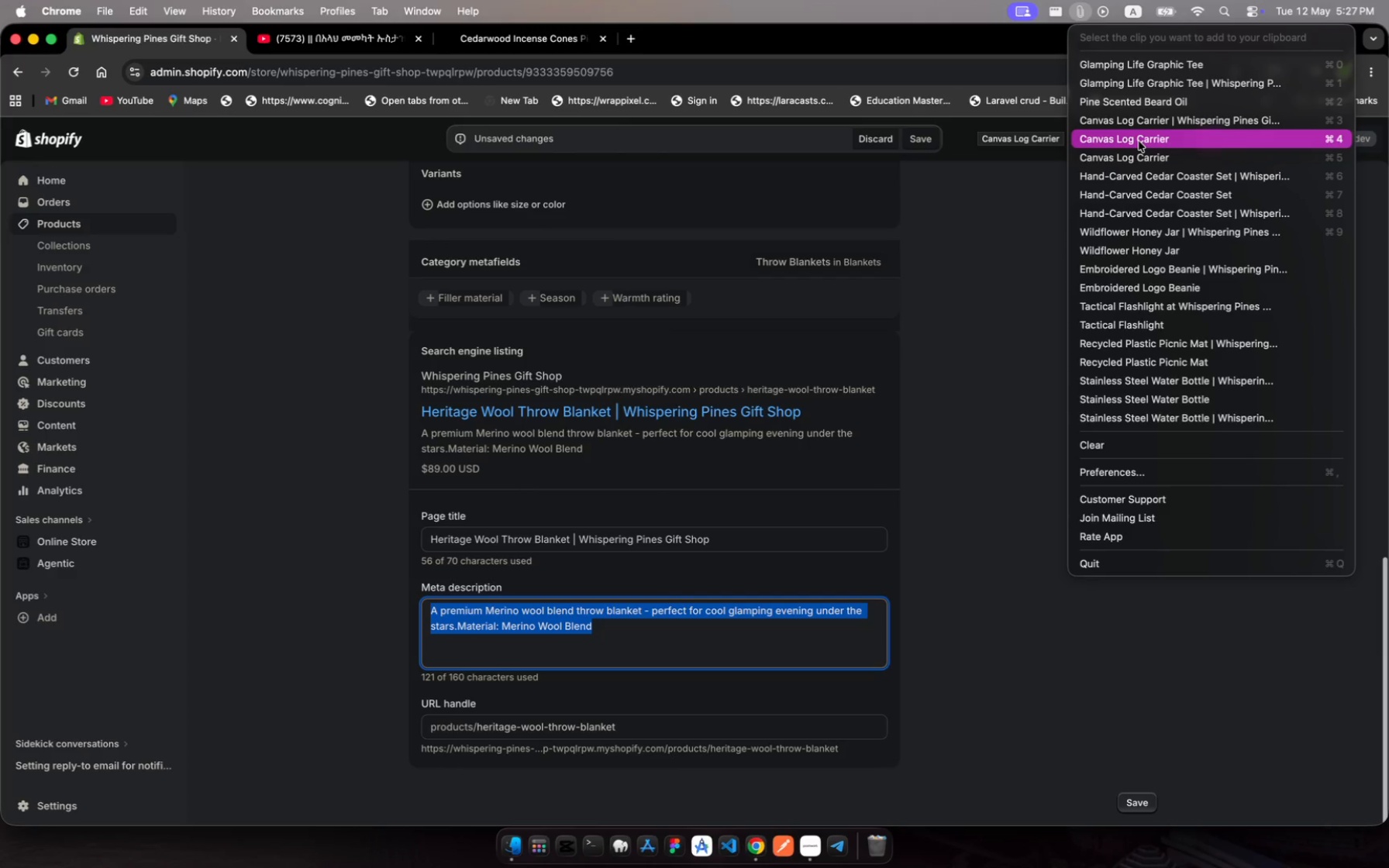 
left_click([1211, 303])
 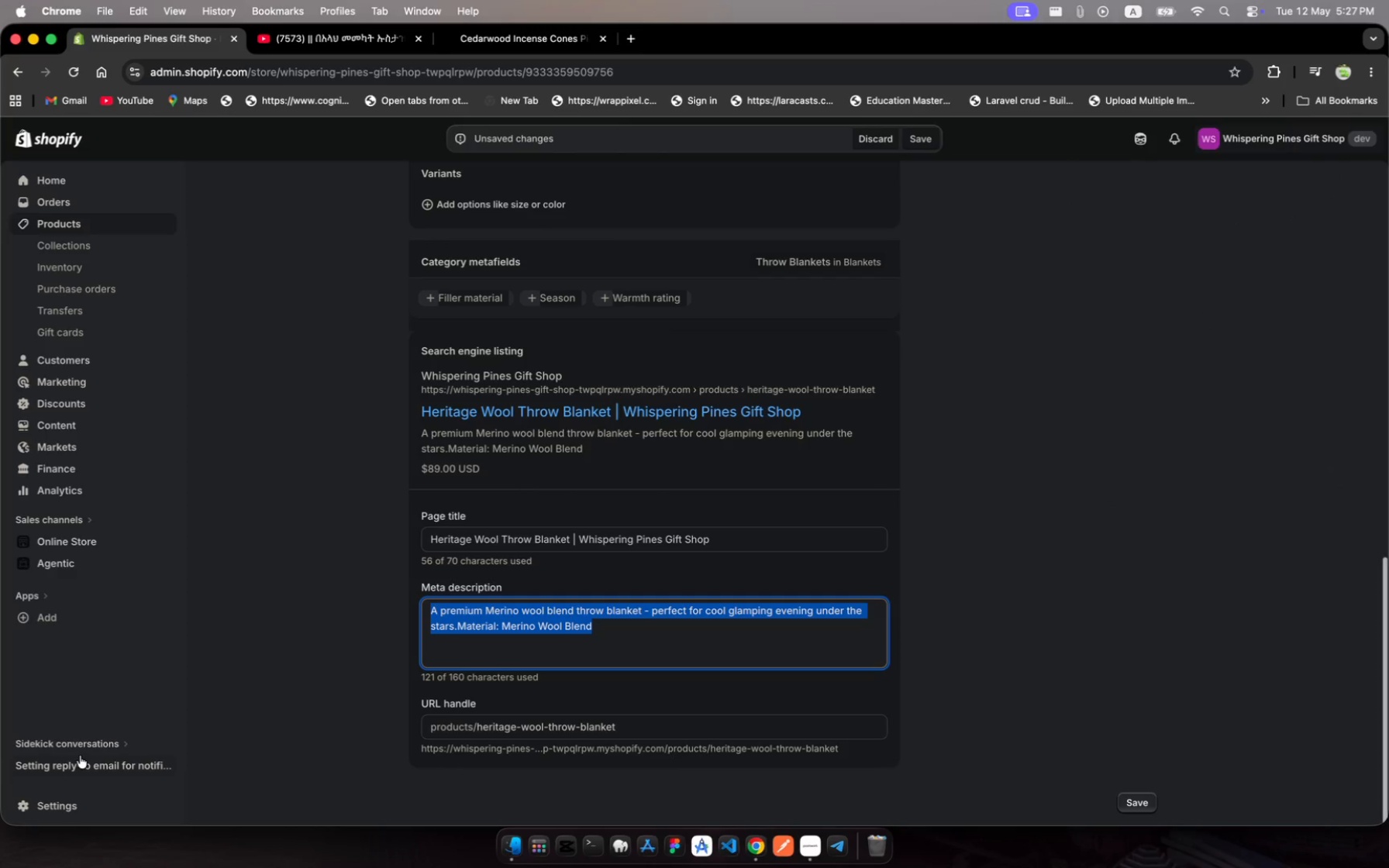 
key(Meta+V)
 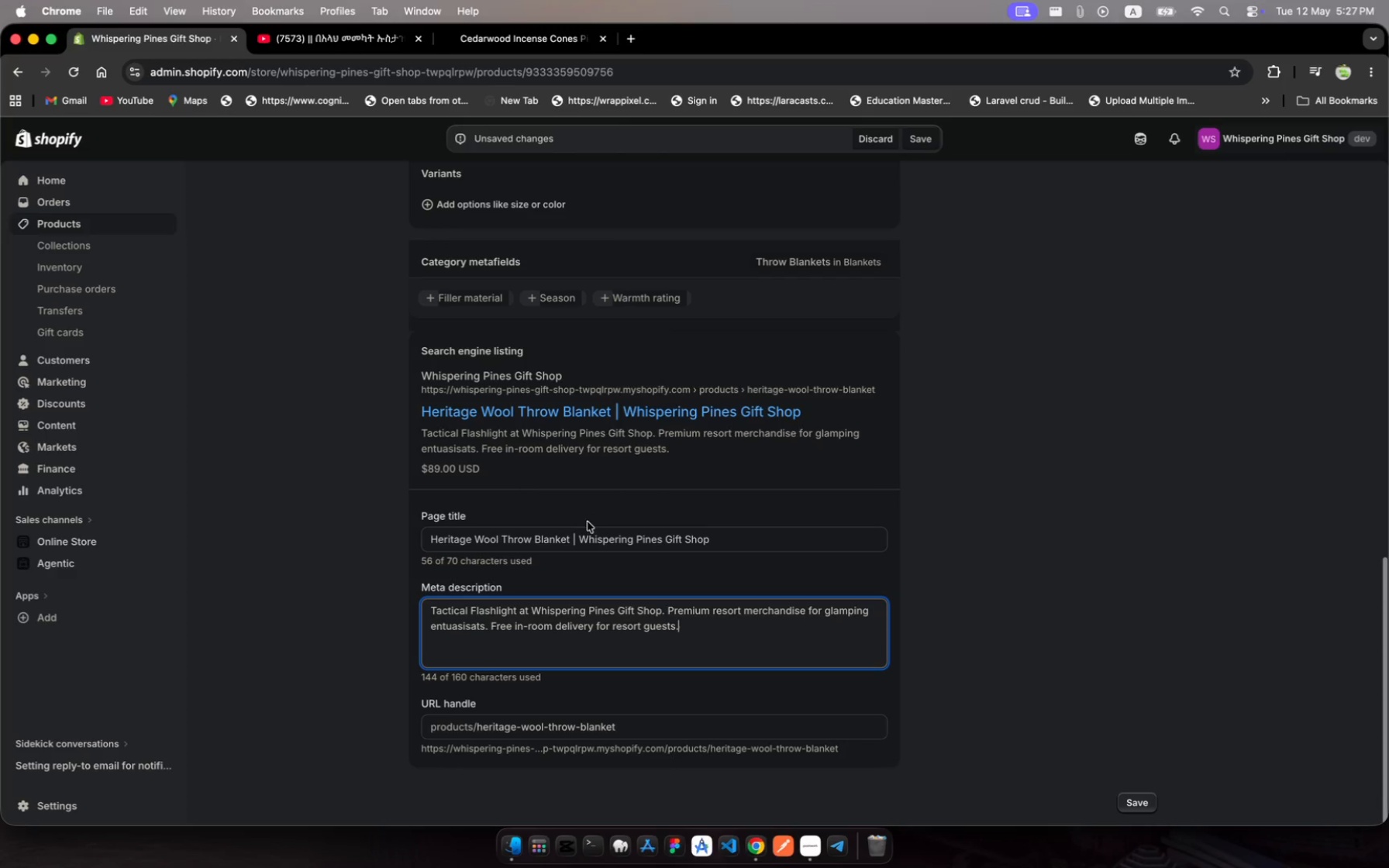 
left_click([572, 536])
 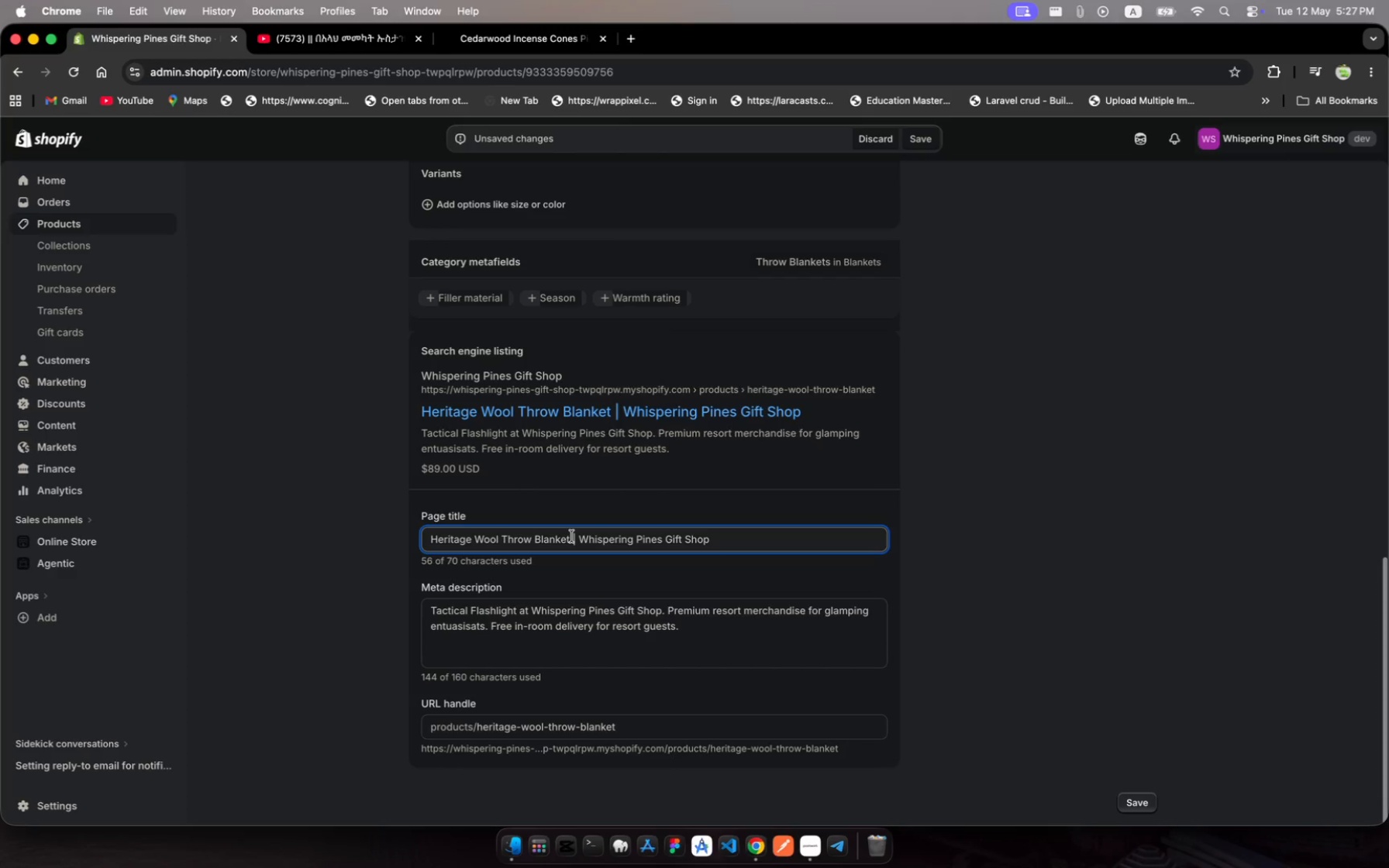 
left_click_drag(start_coordinate=[572, 536], to_coordinate=[417, 530])
 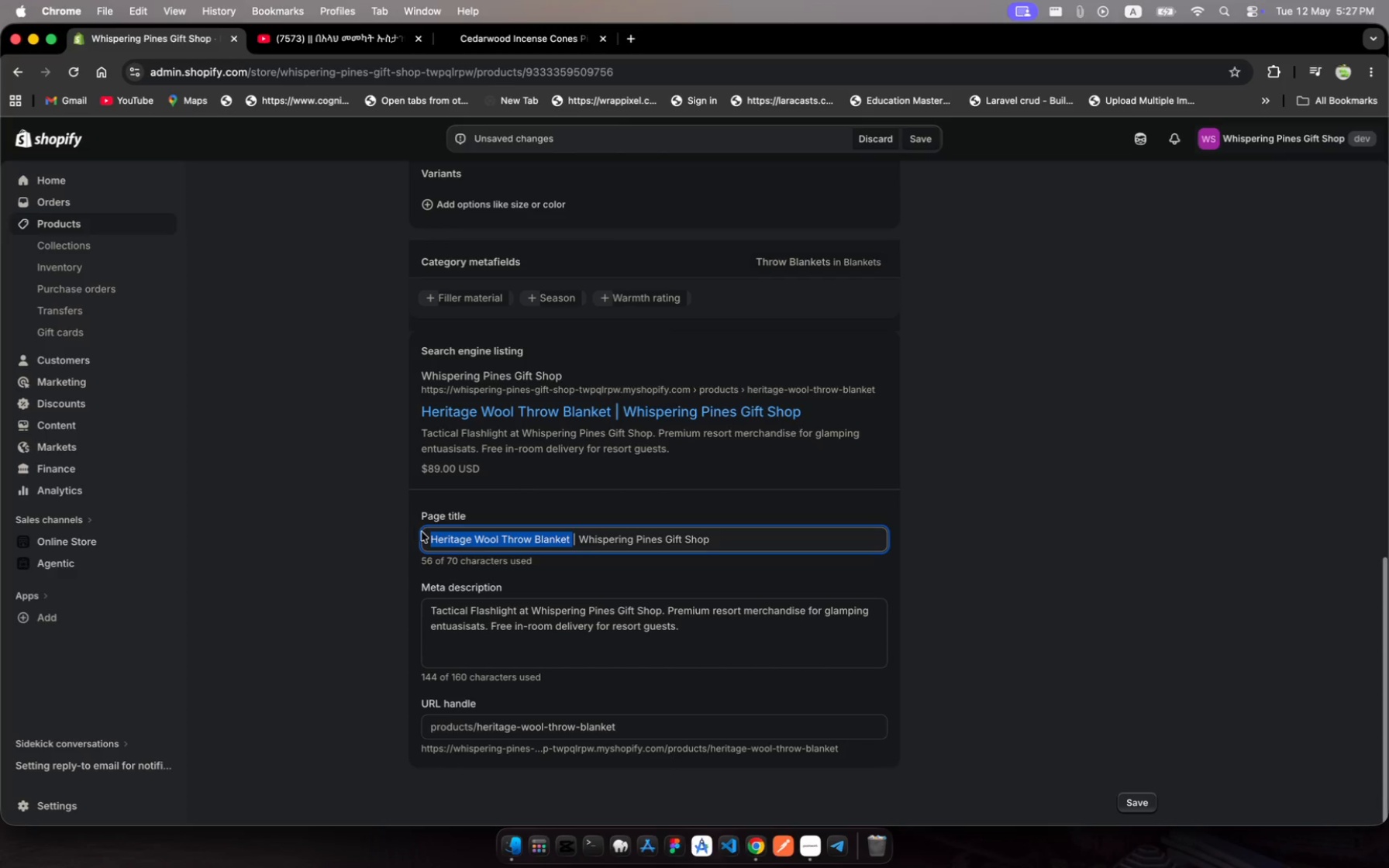 
key(Meta+C)
 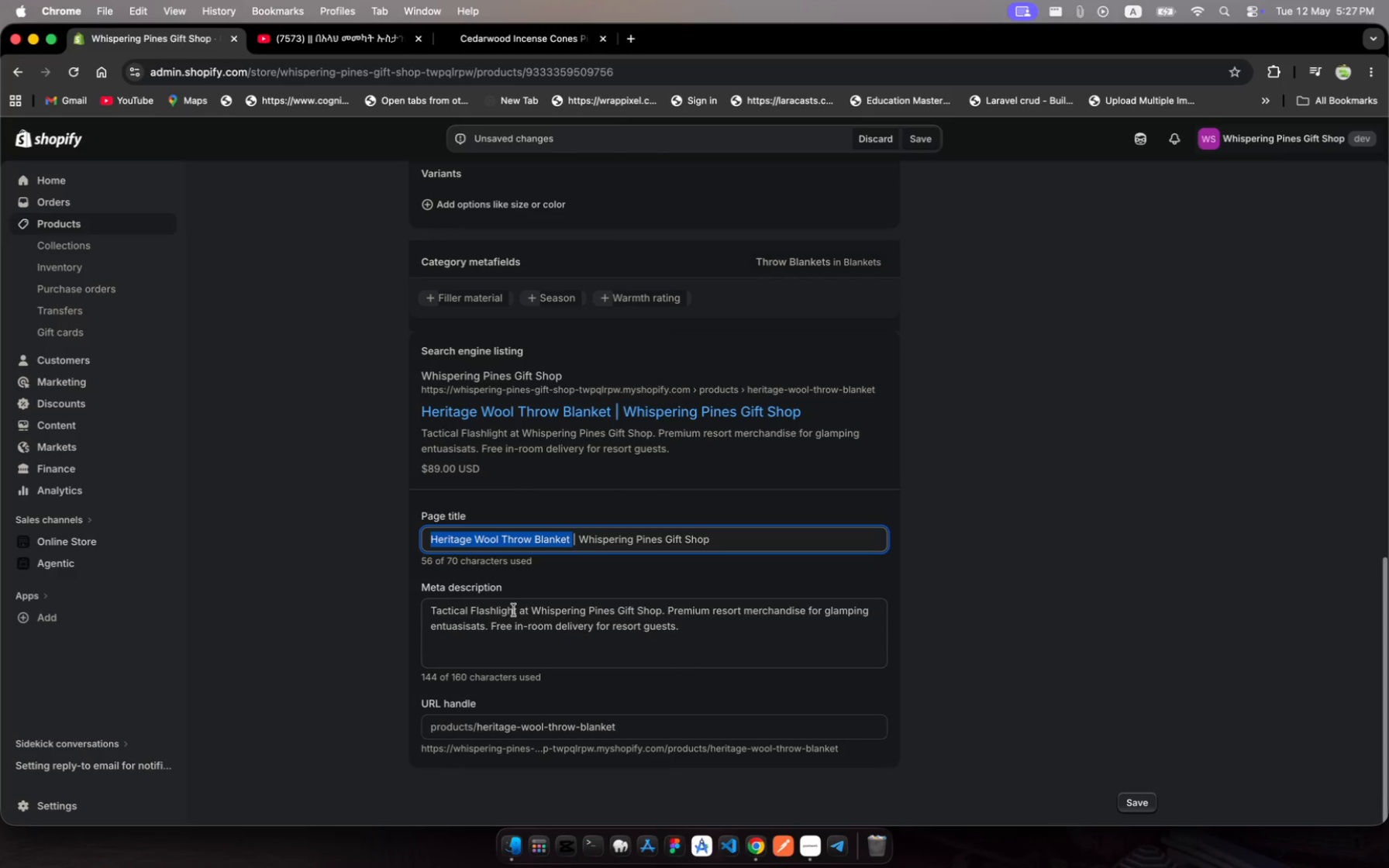 
left_click([514, 610])
 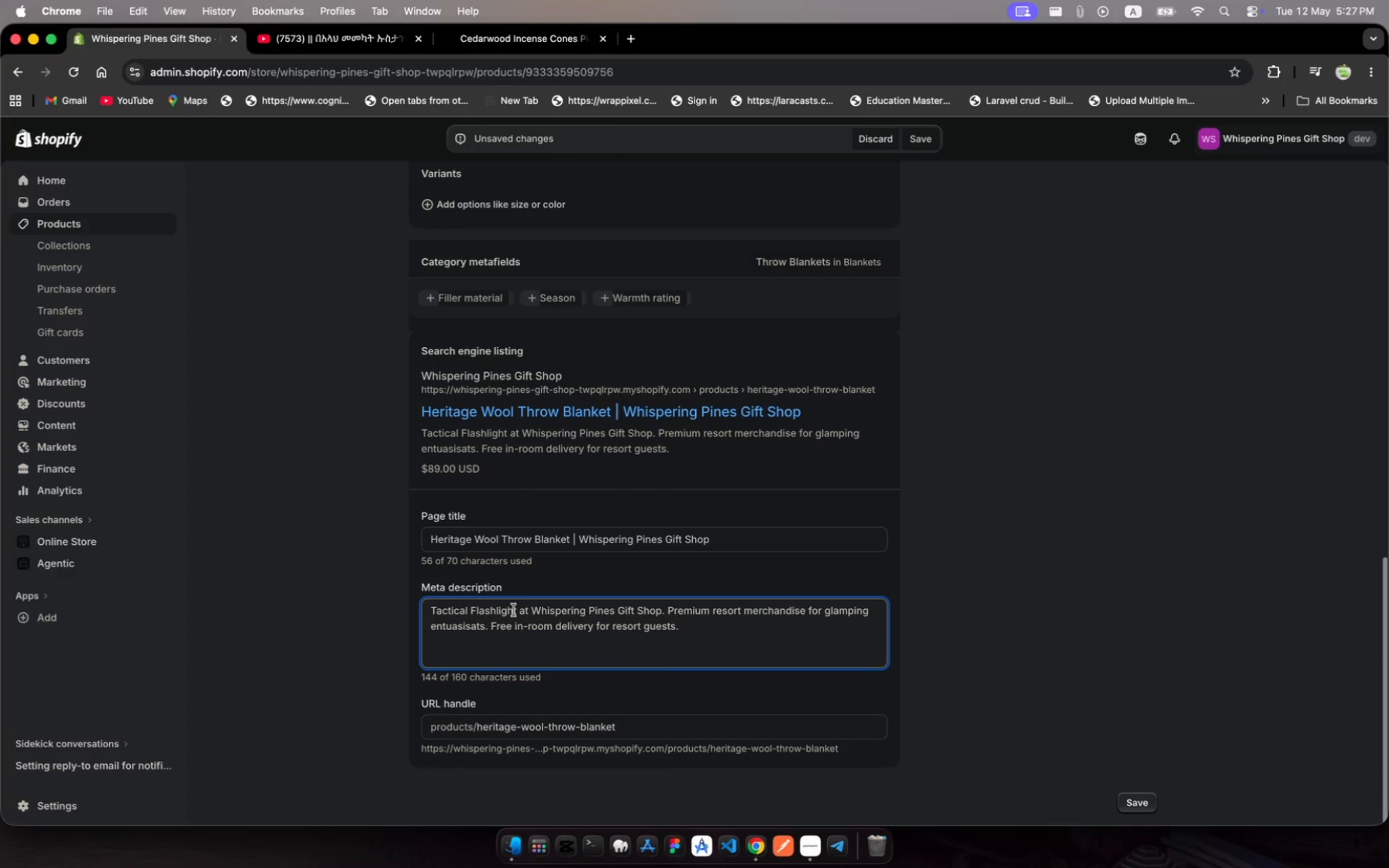 
left_click_drag(start_coordinate=[514, 610], to_coordinate=[412, 593])
 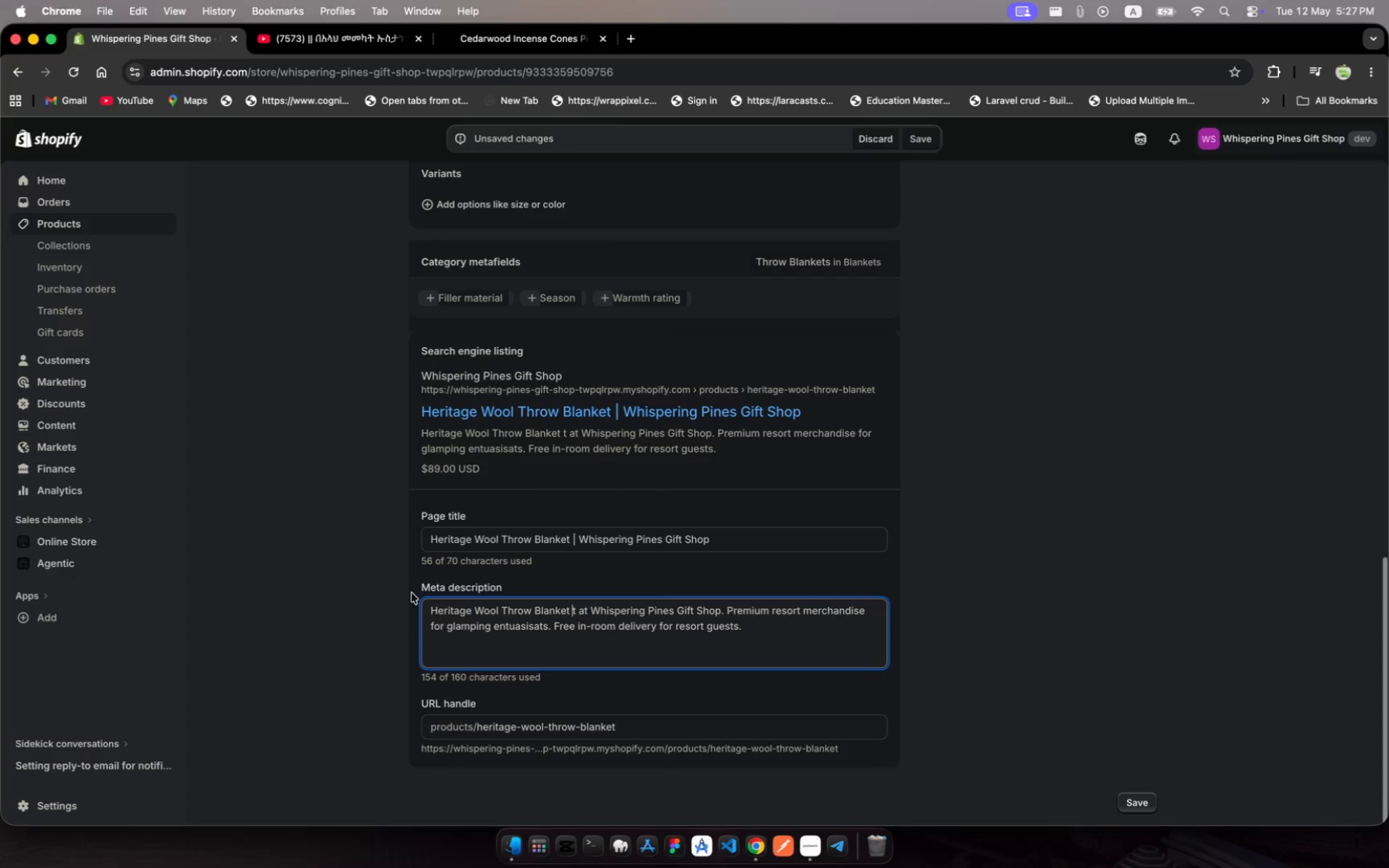 
key(Meta+V)
 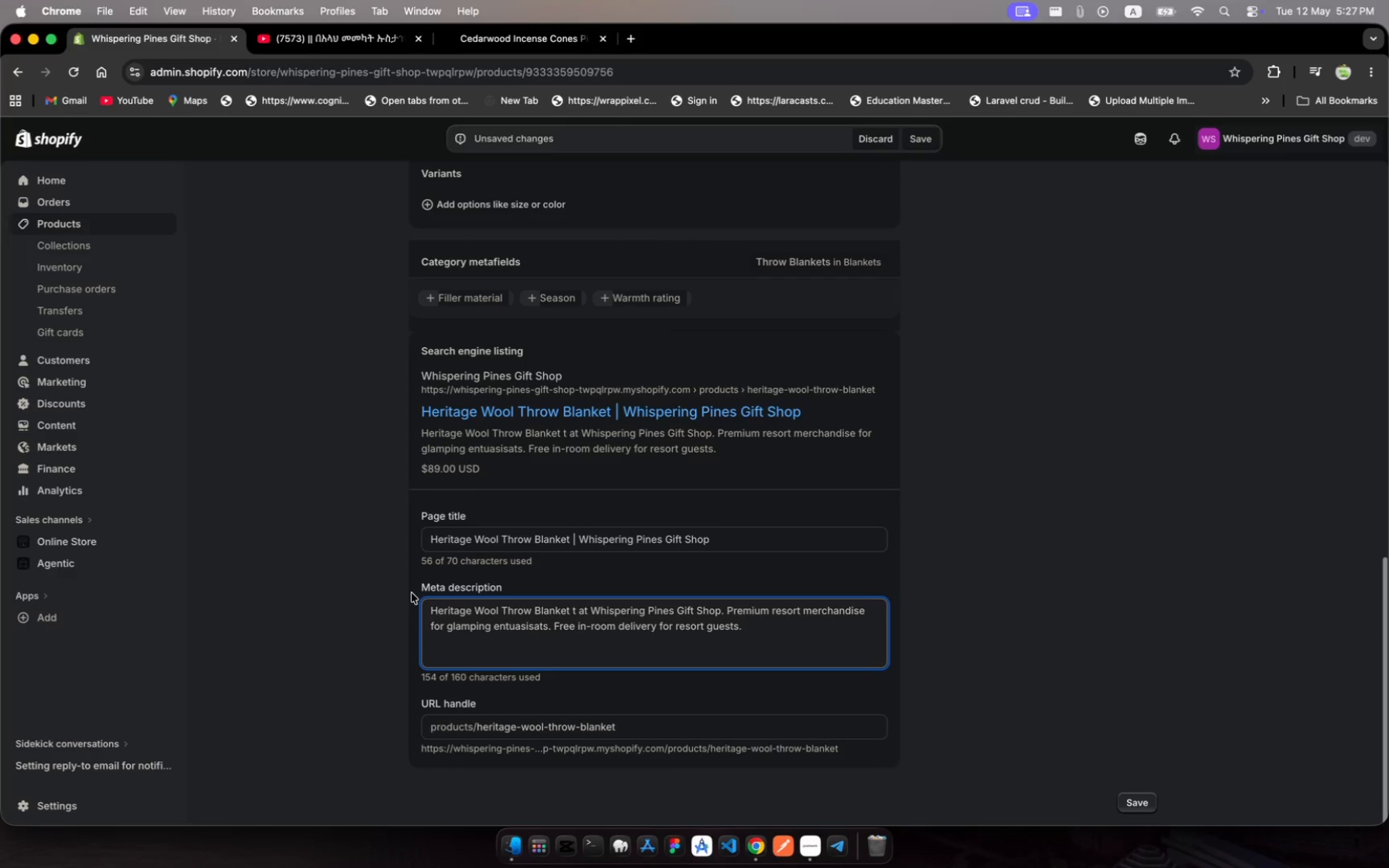 
key(ArrowRight)
 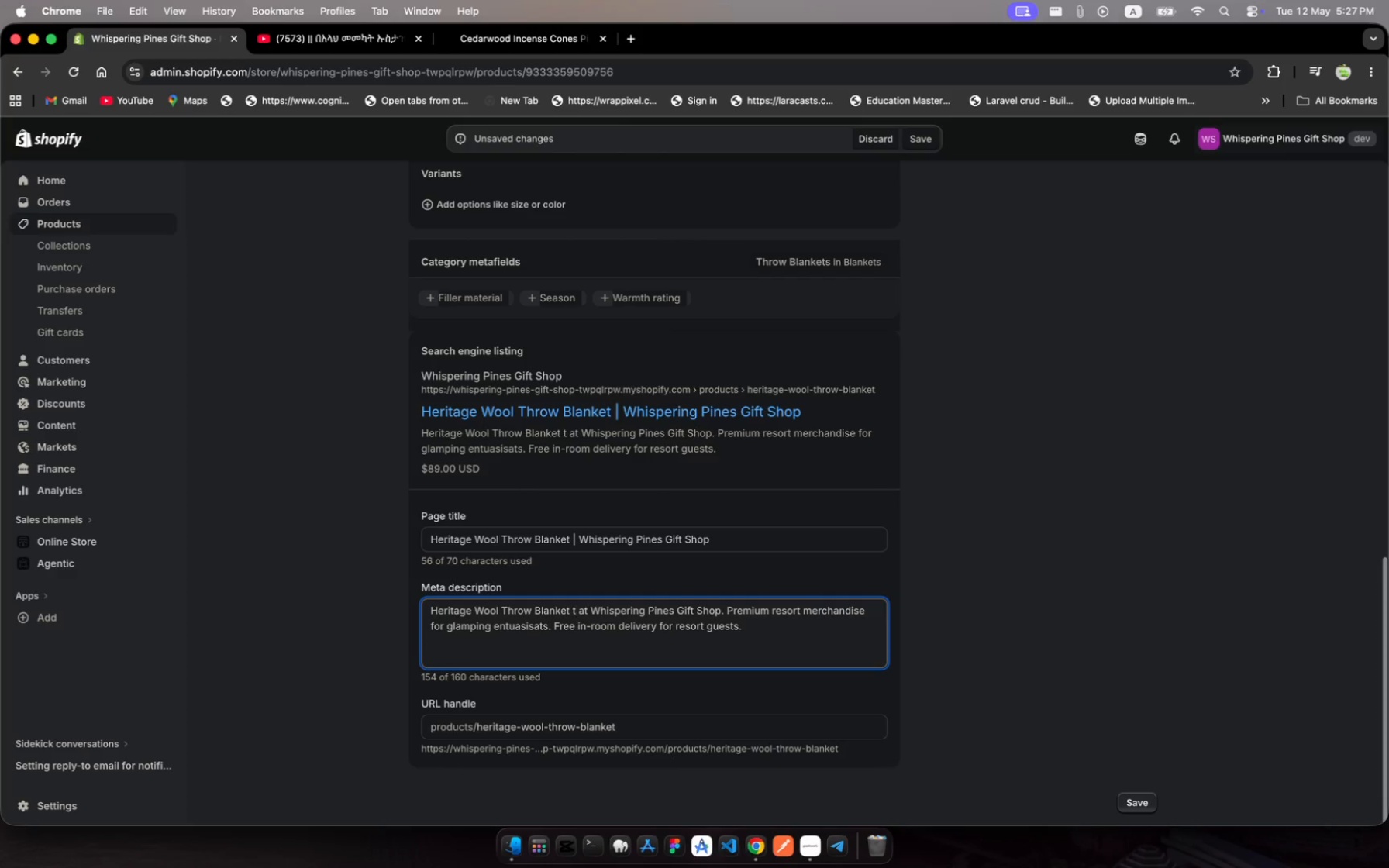 
key(Backspace)
 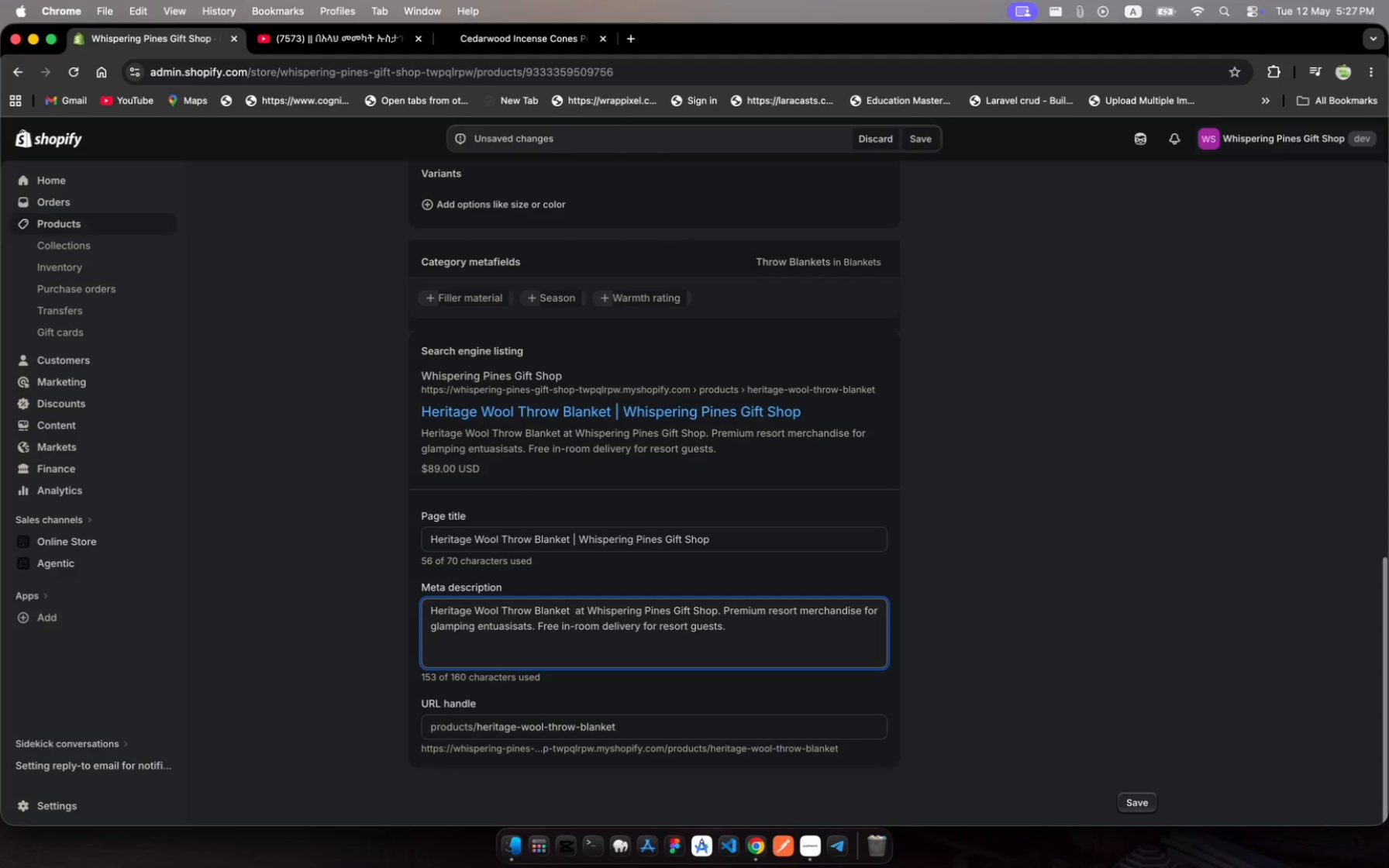 
key(Backspace)
 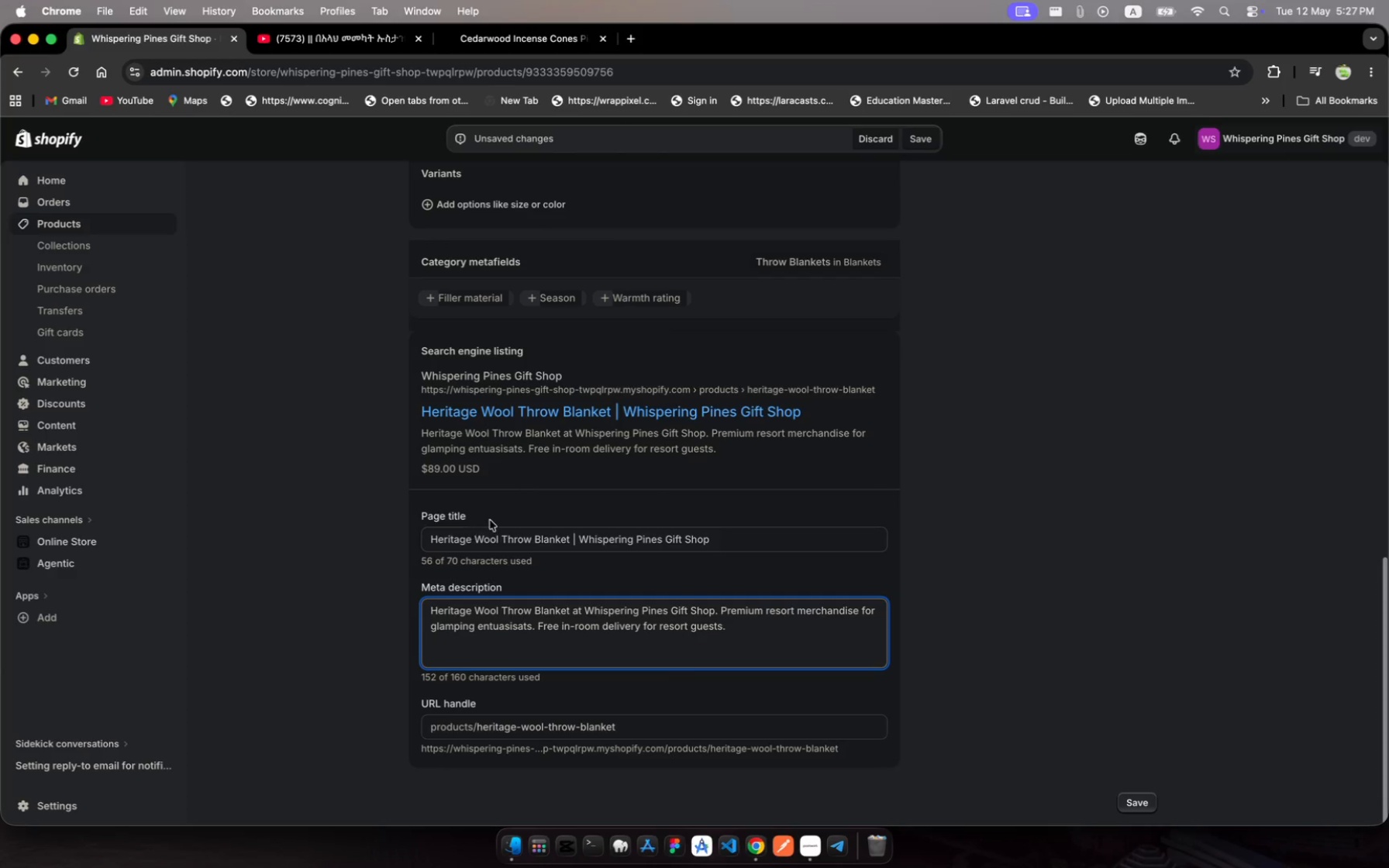 
wait(5.16)
 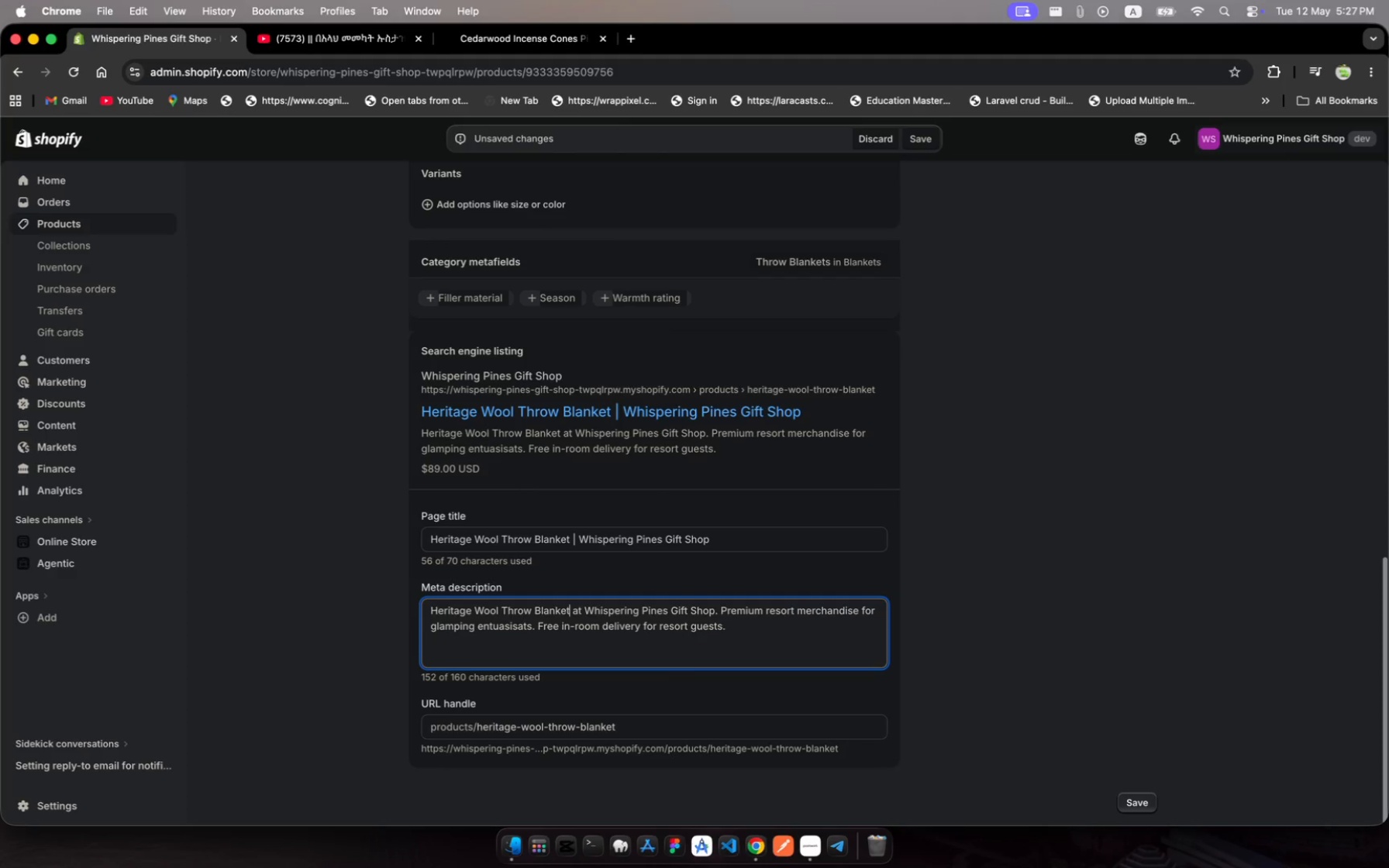 
left_click([507, 539])
 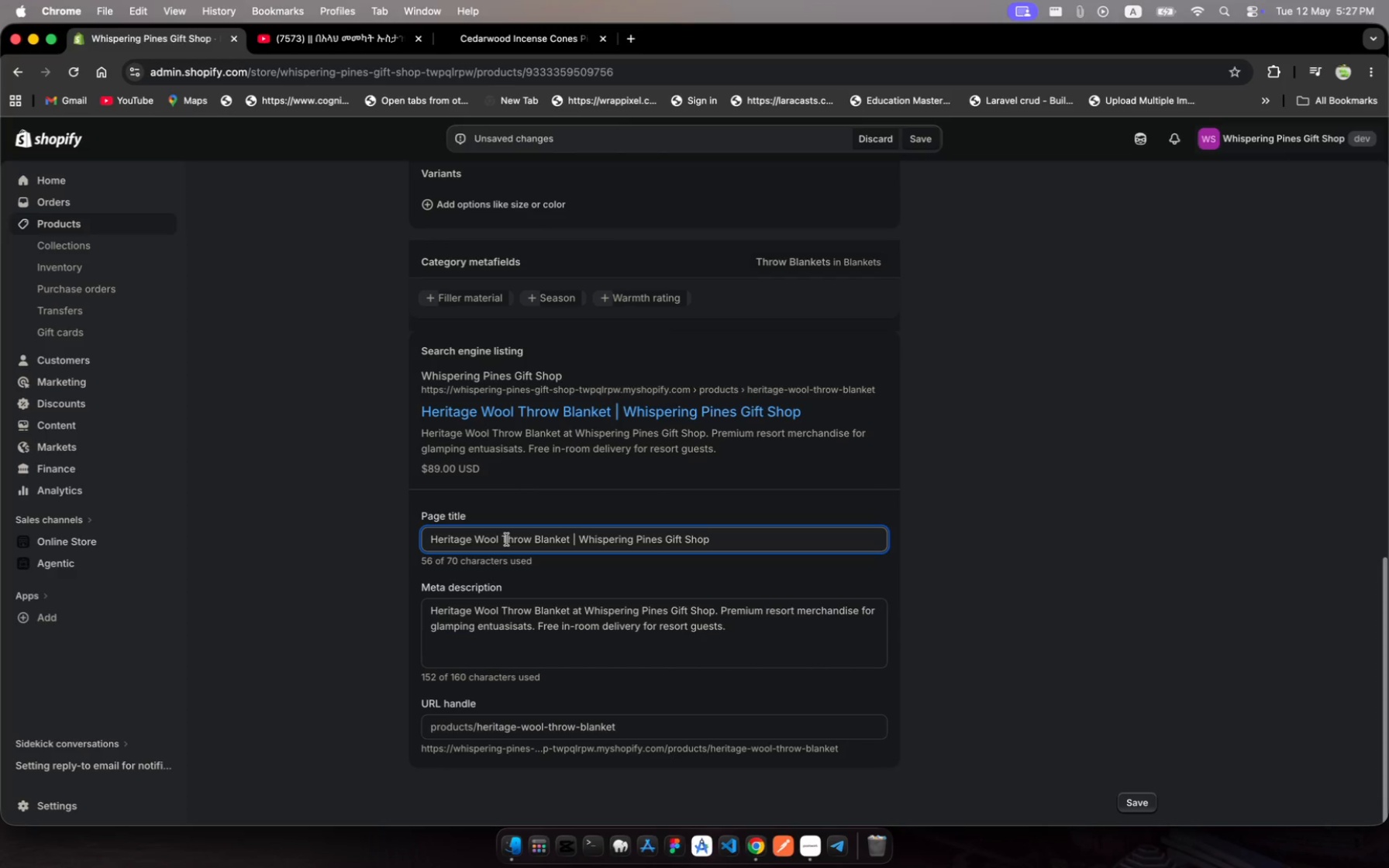 
key(Meta+A)
 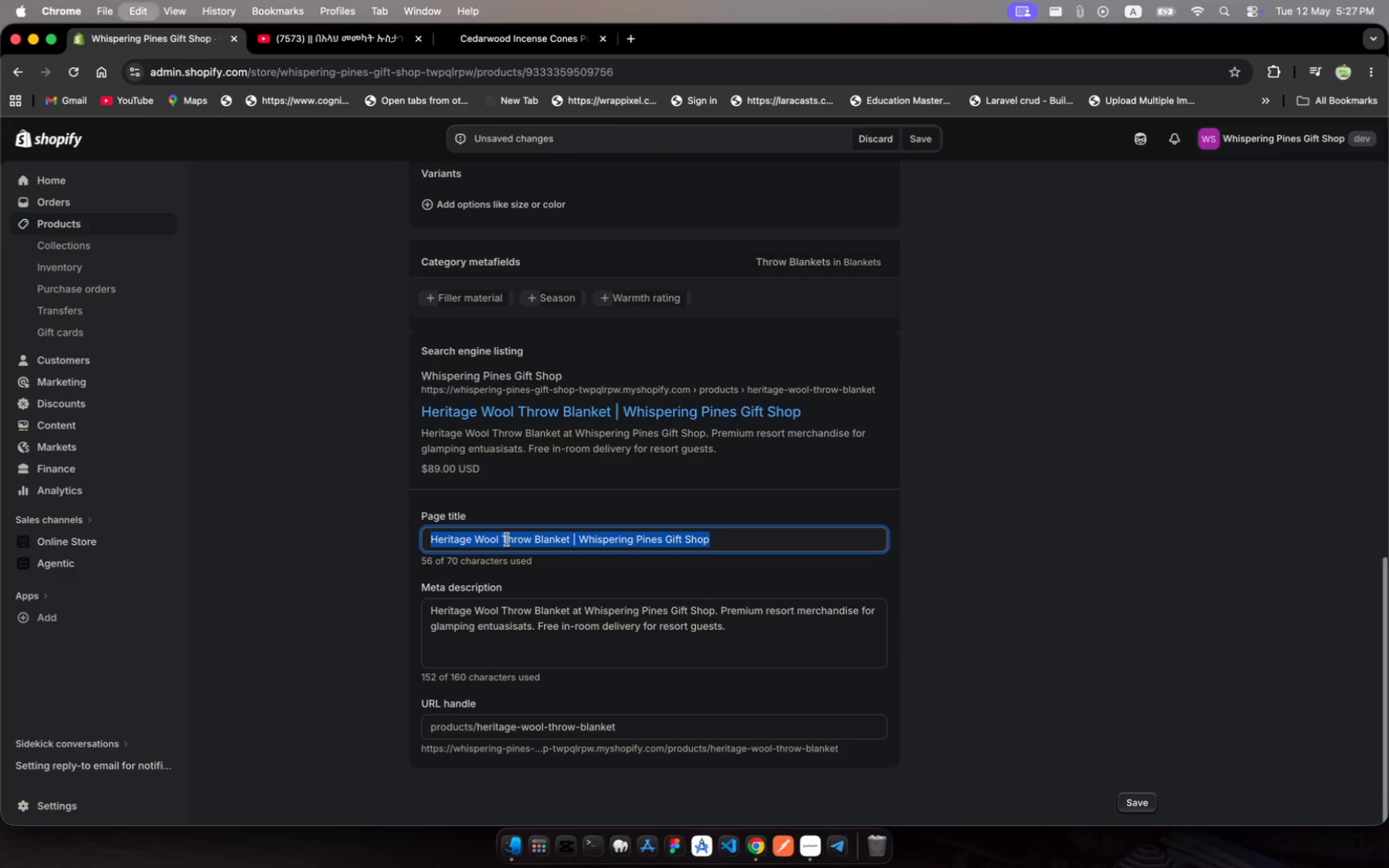 
key(Meta+C)
 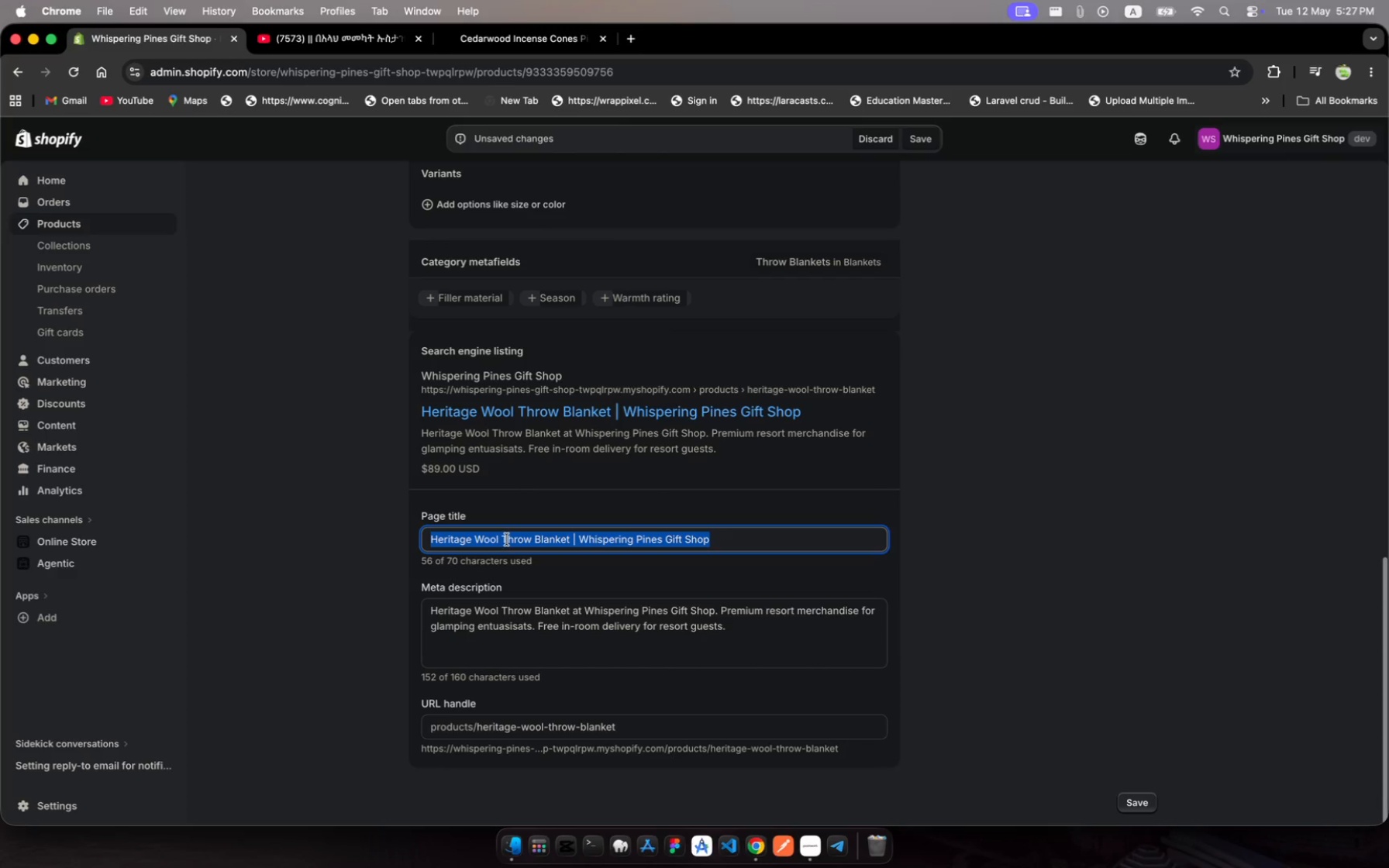 
key(Meta+C)
 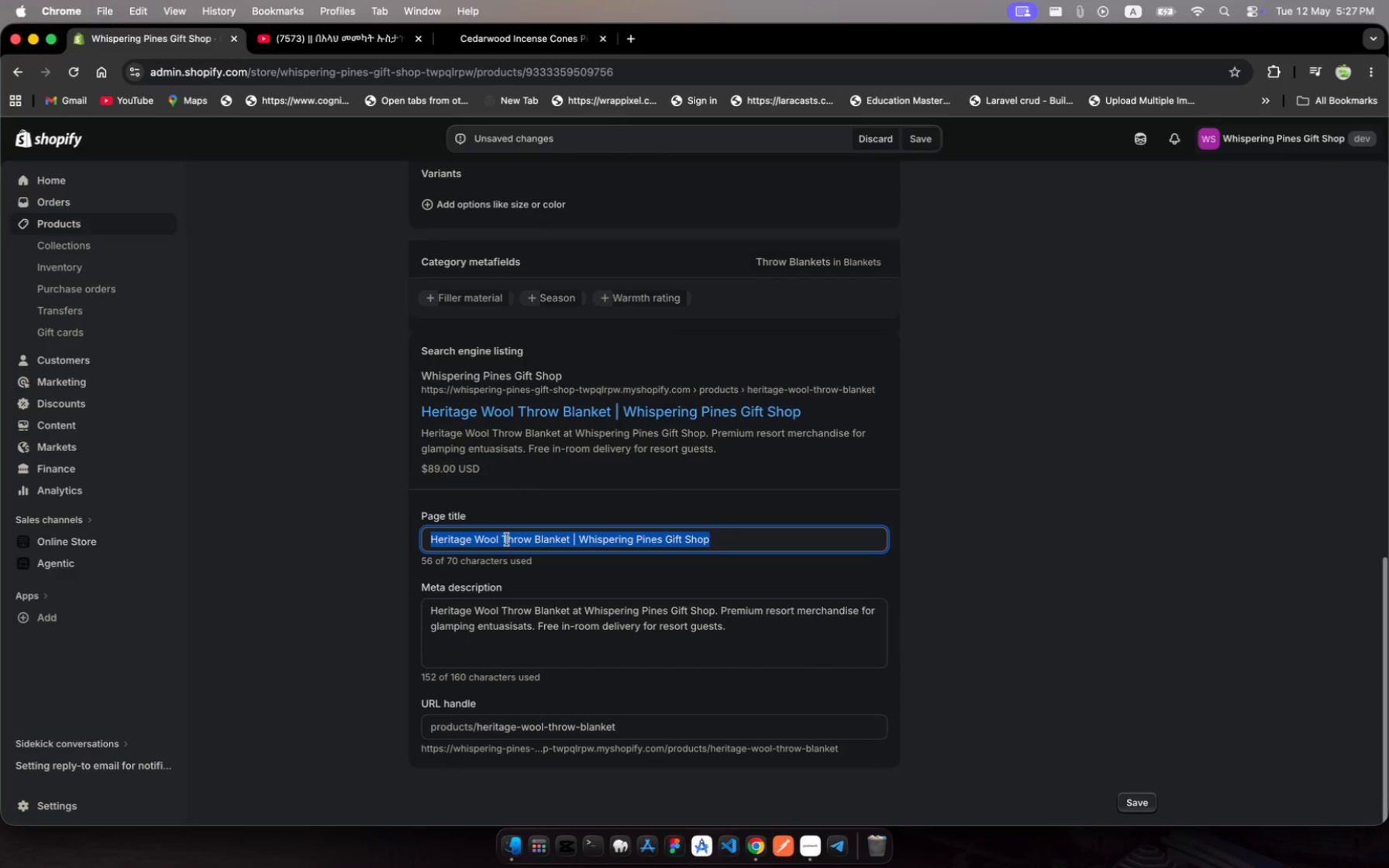 
key(Meta+C)
 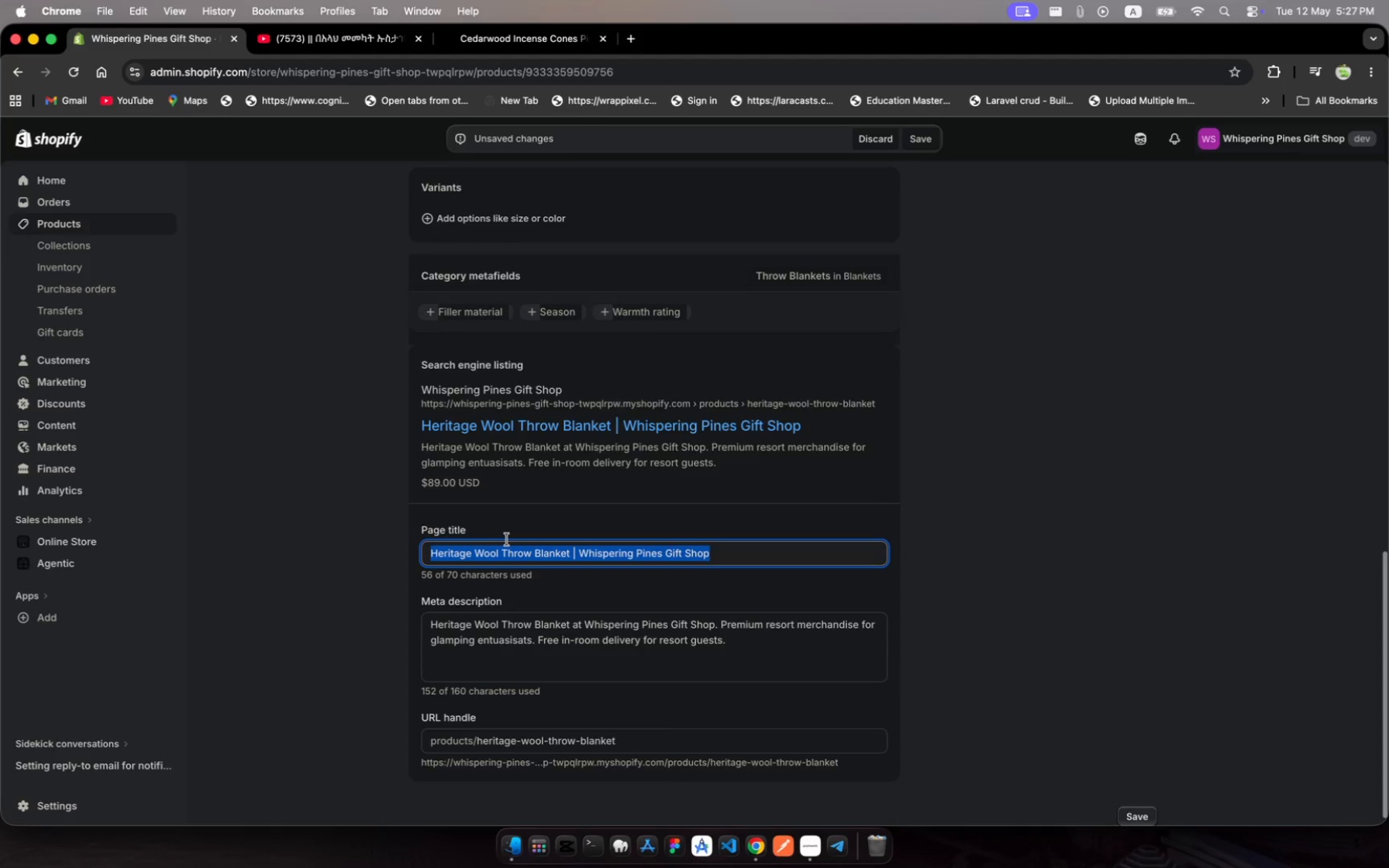 
scroll: coordinate [507, 539], scroll_direction: up, amount: 418.0
 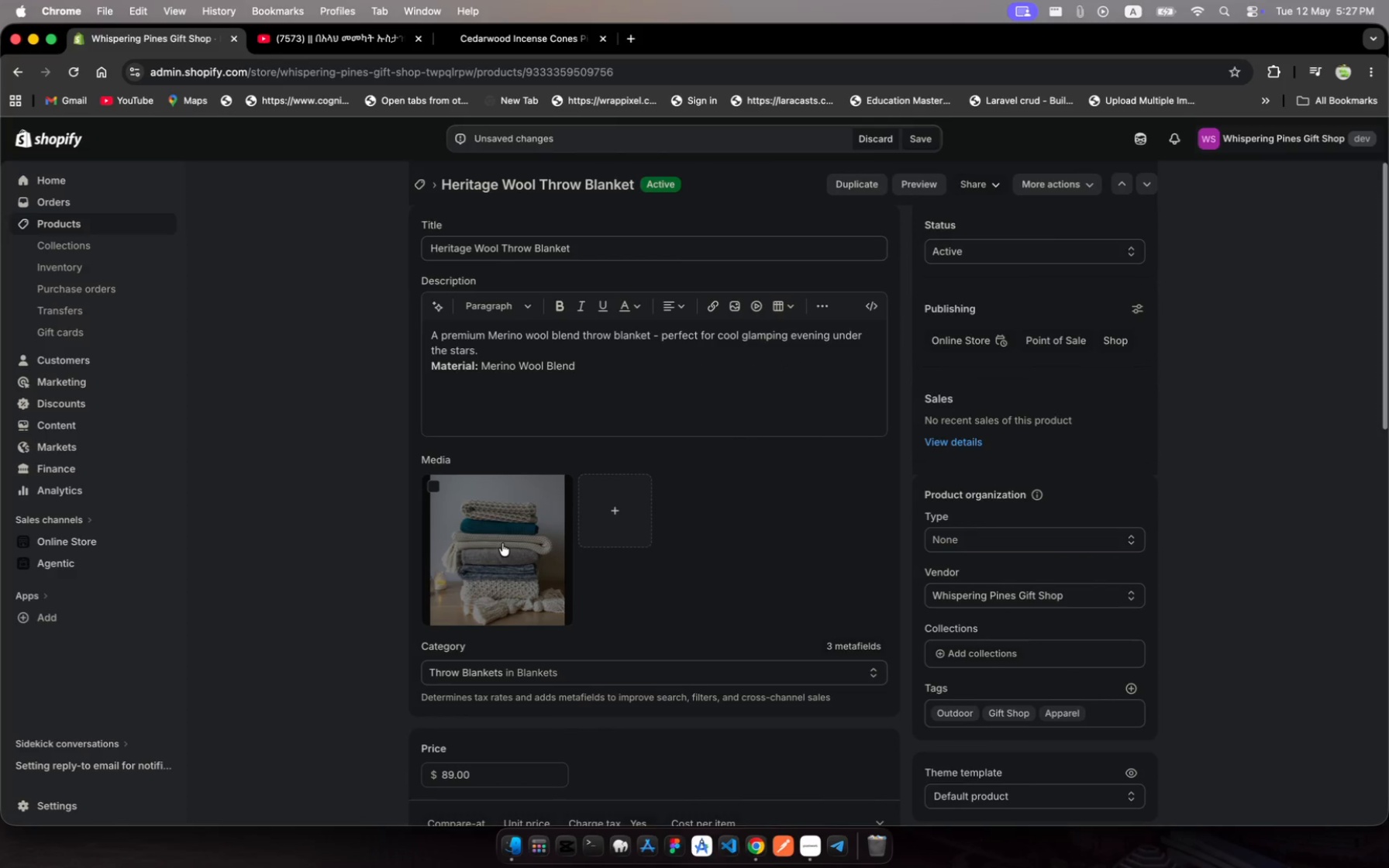 
left_click([502, 543])
 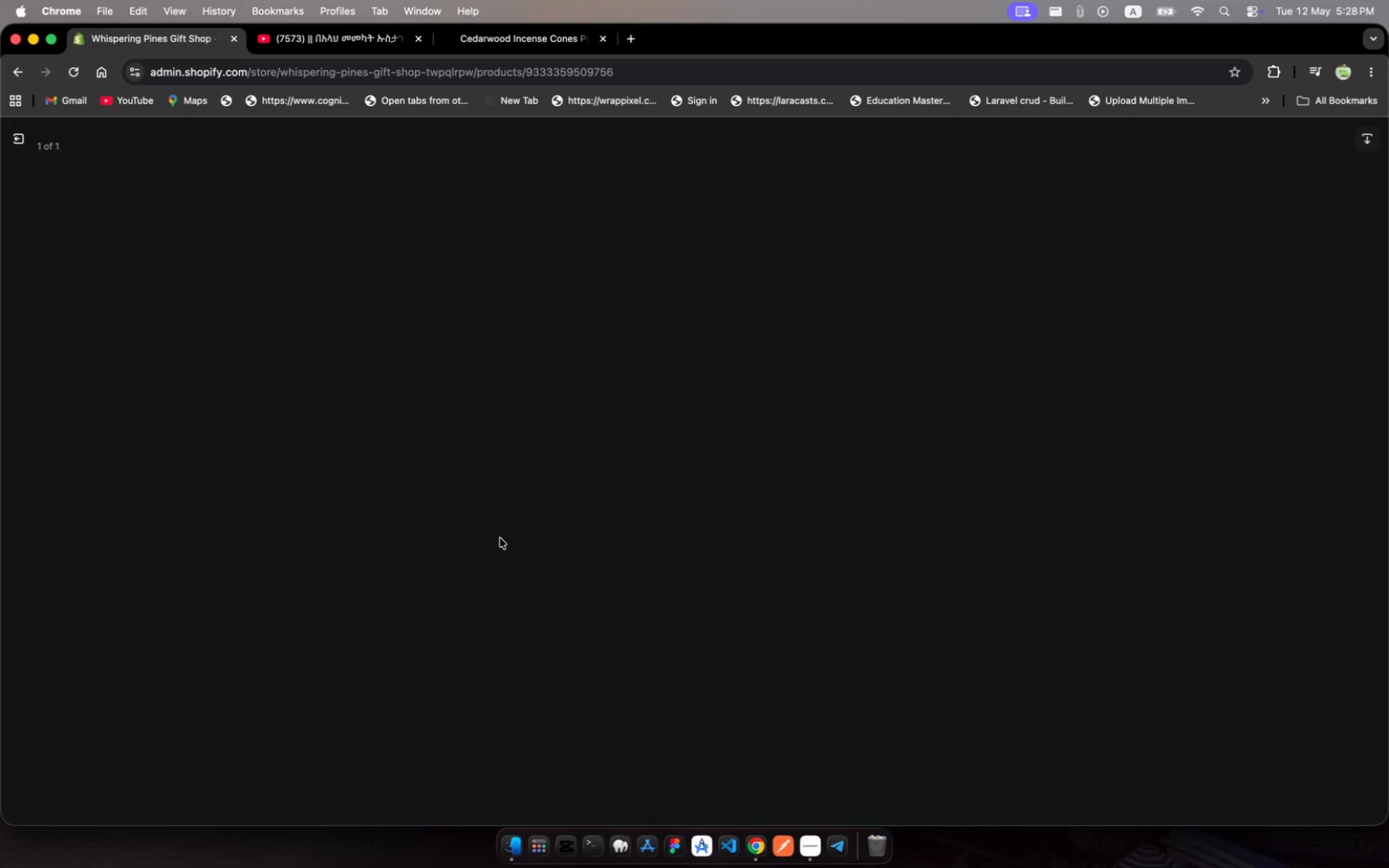 
wait(13.71)
 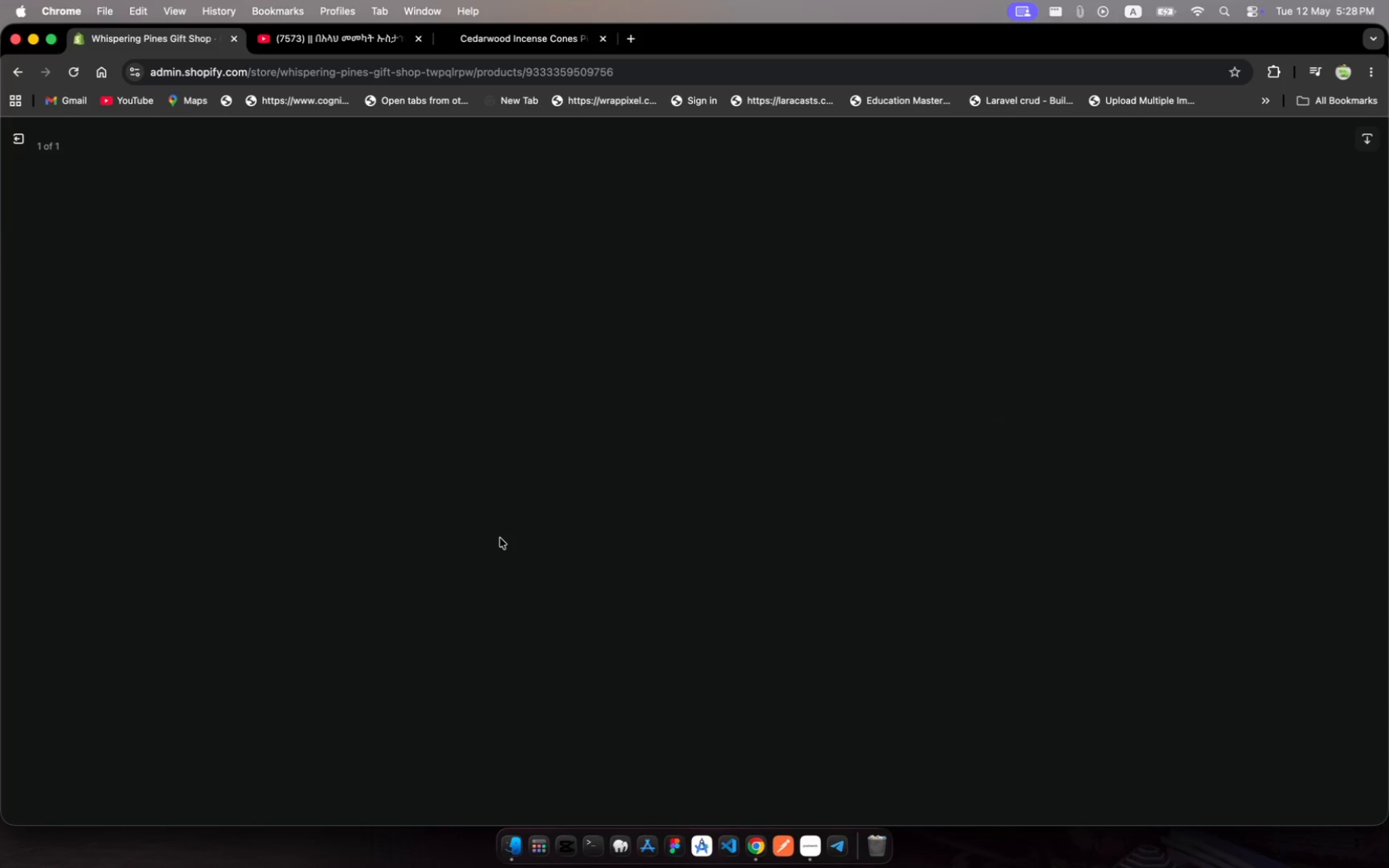 
left_click([1148, 308])
 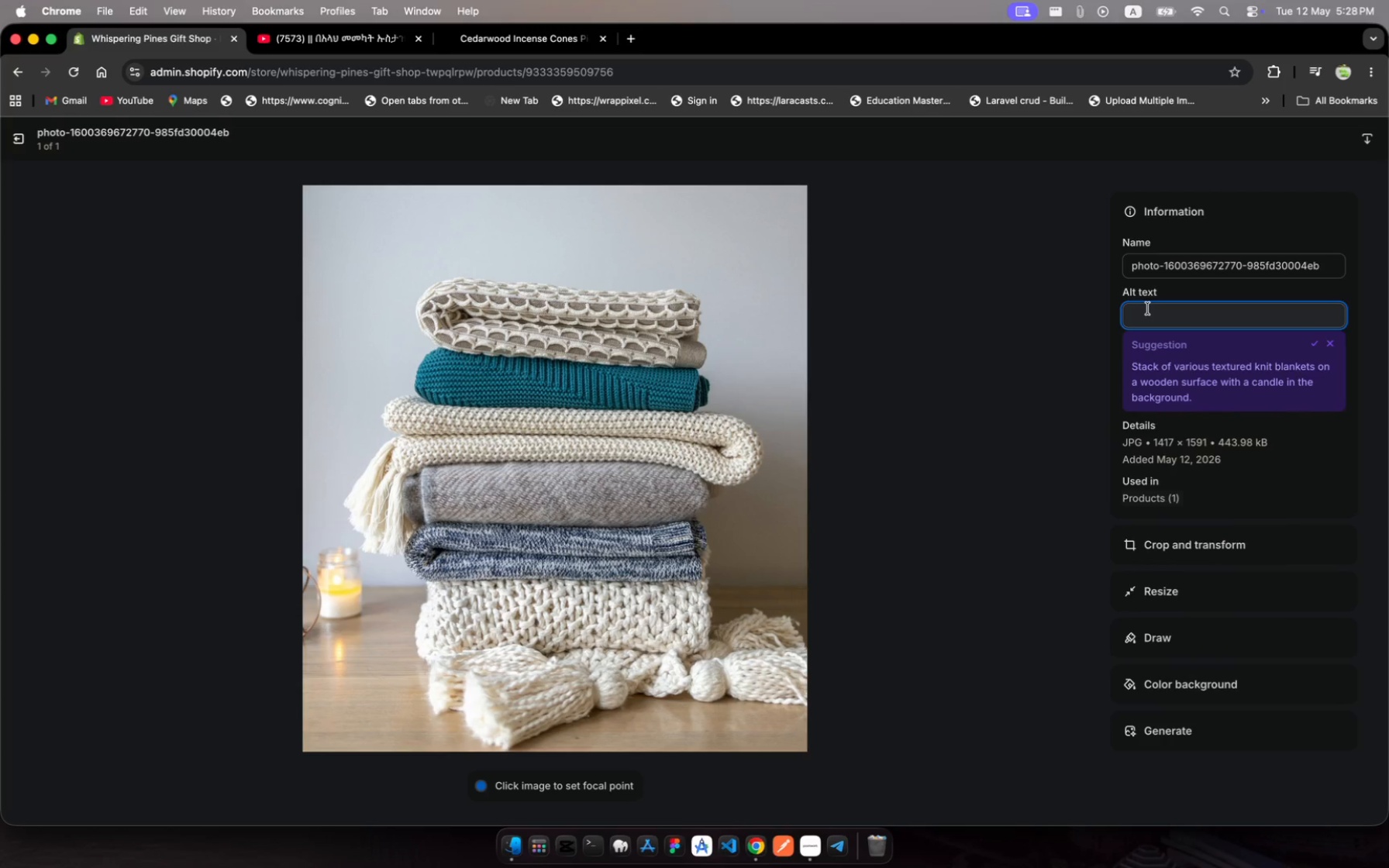 
key(Meta+V)
 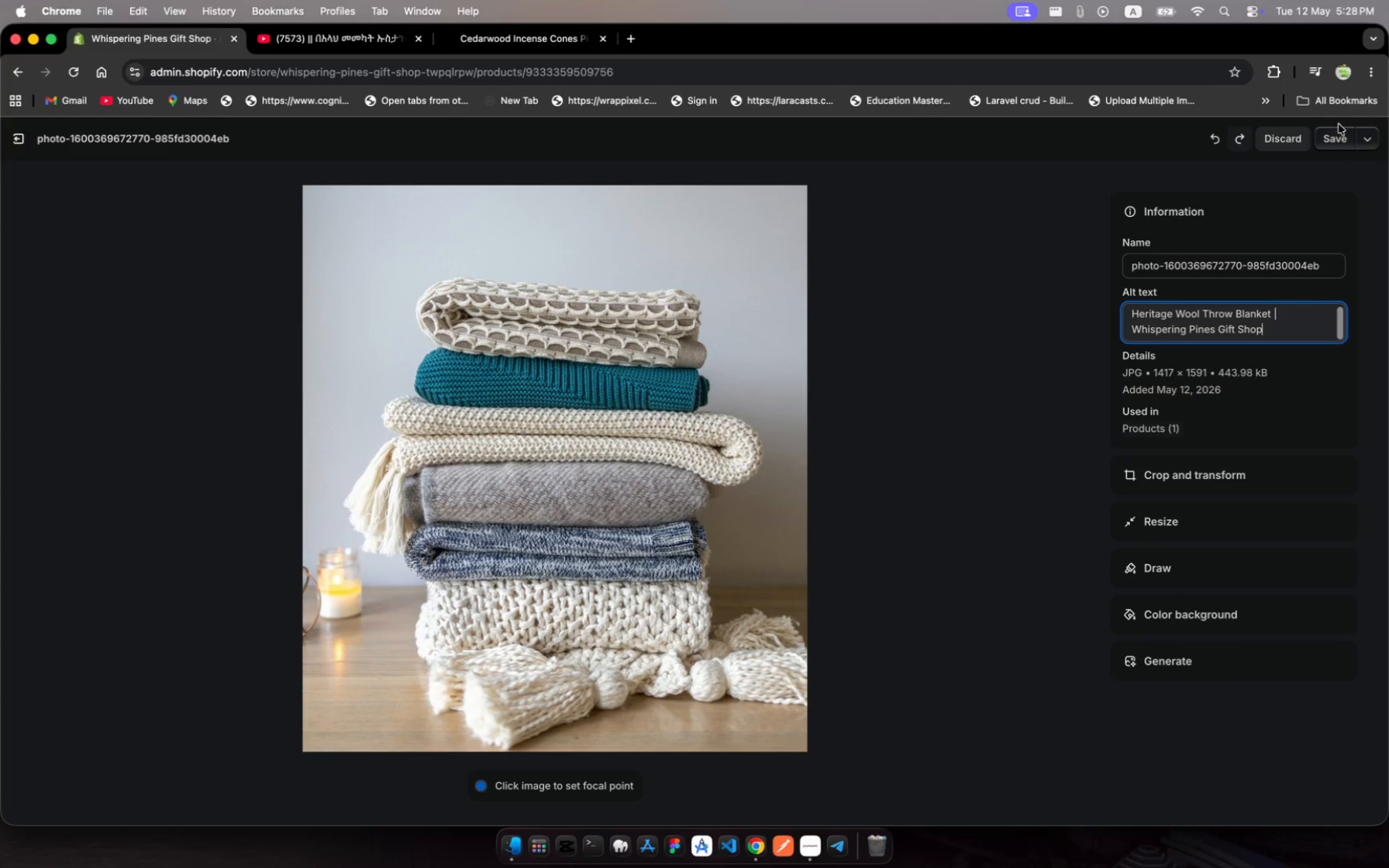 
left_click([1342, 135])
 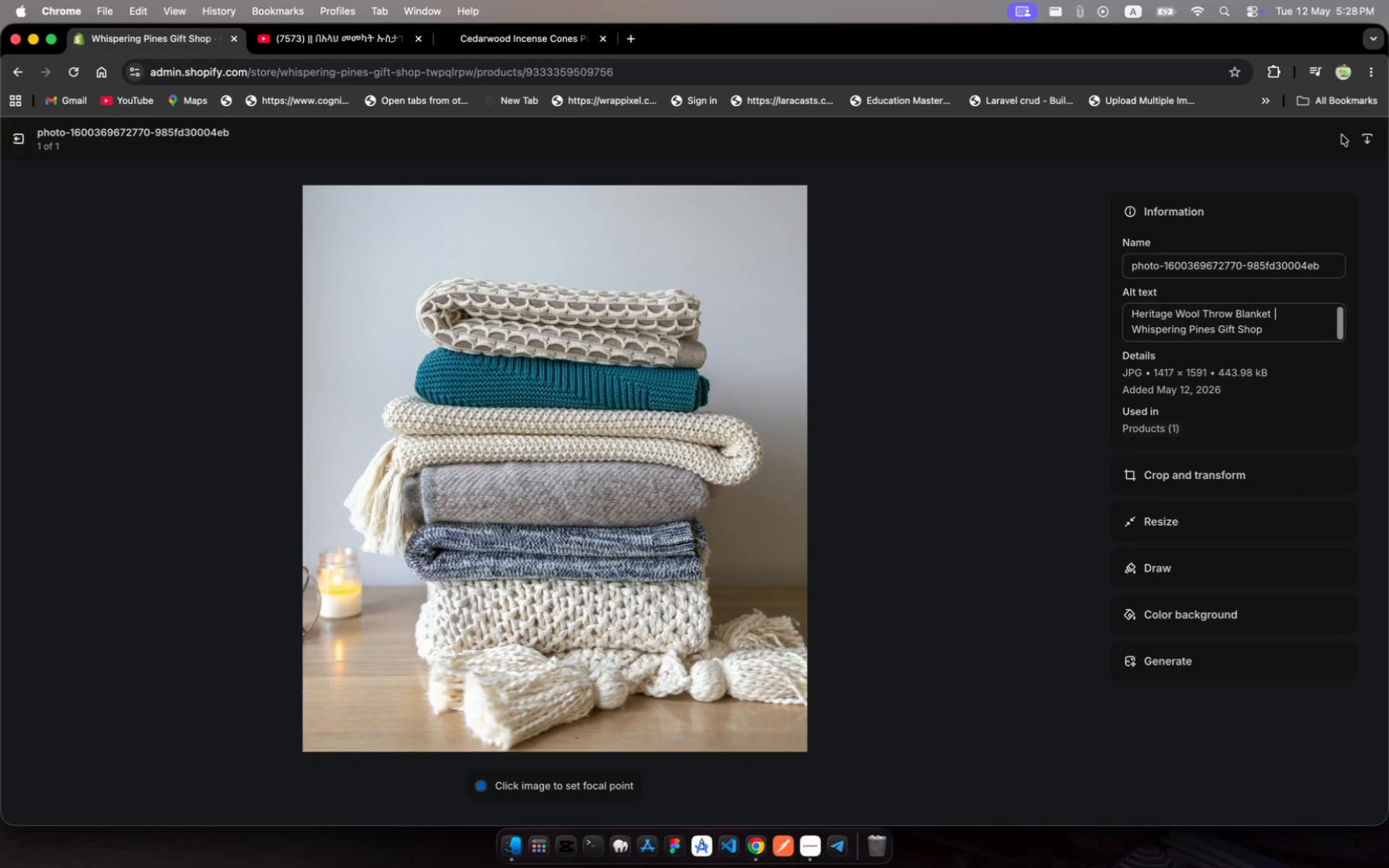 
wait(19.55)
 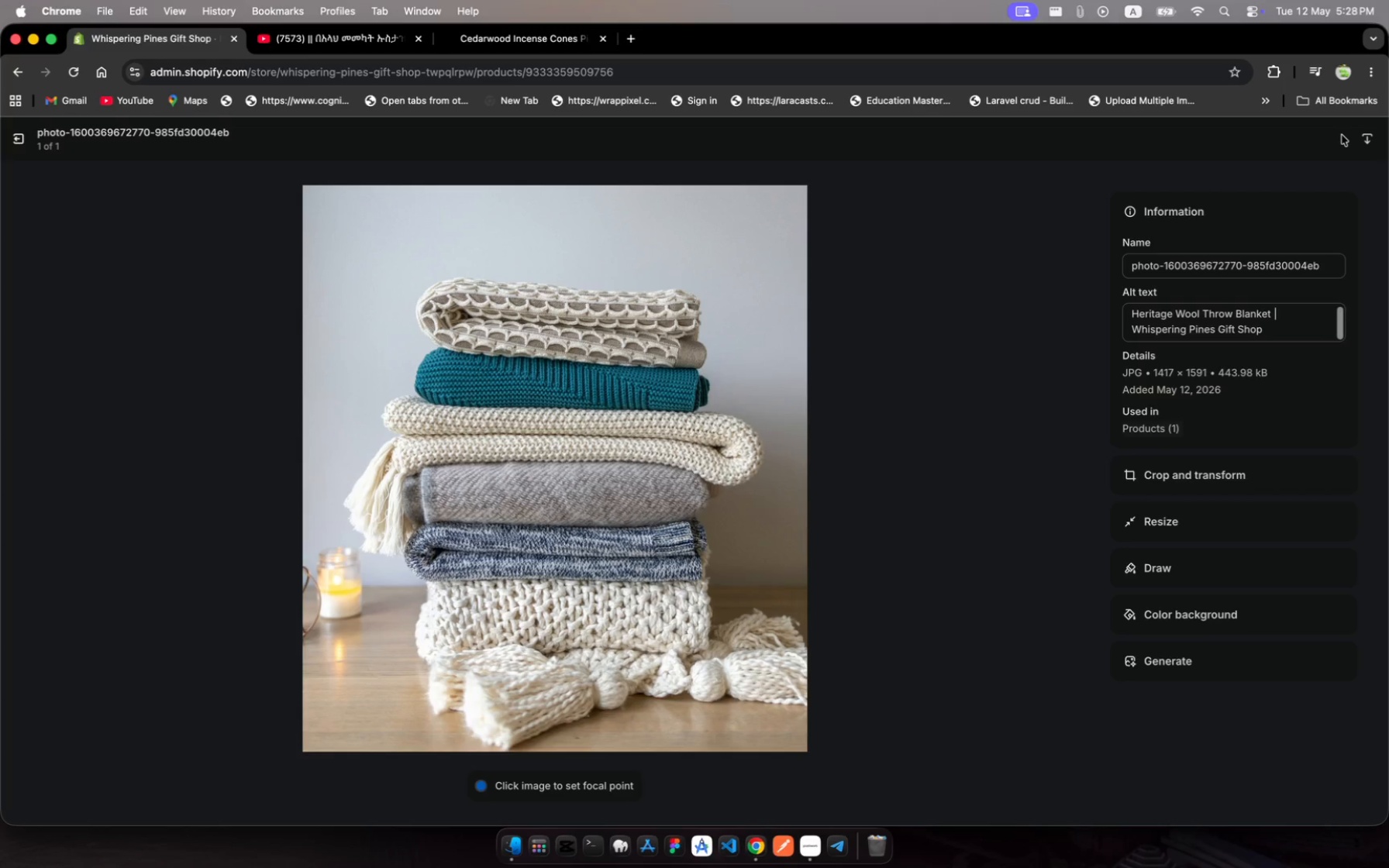 
left_click([17, 141])
 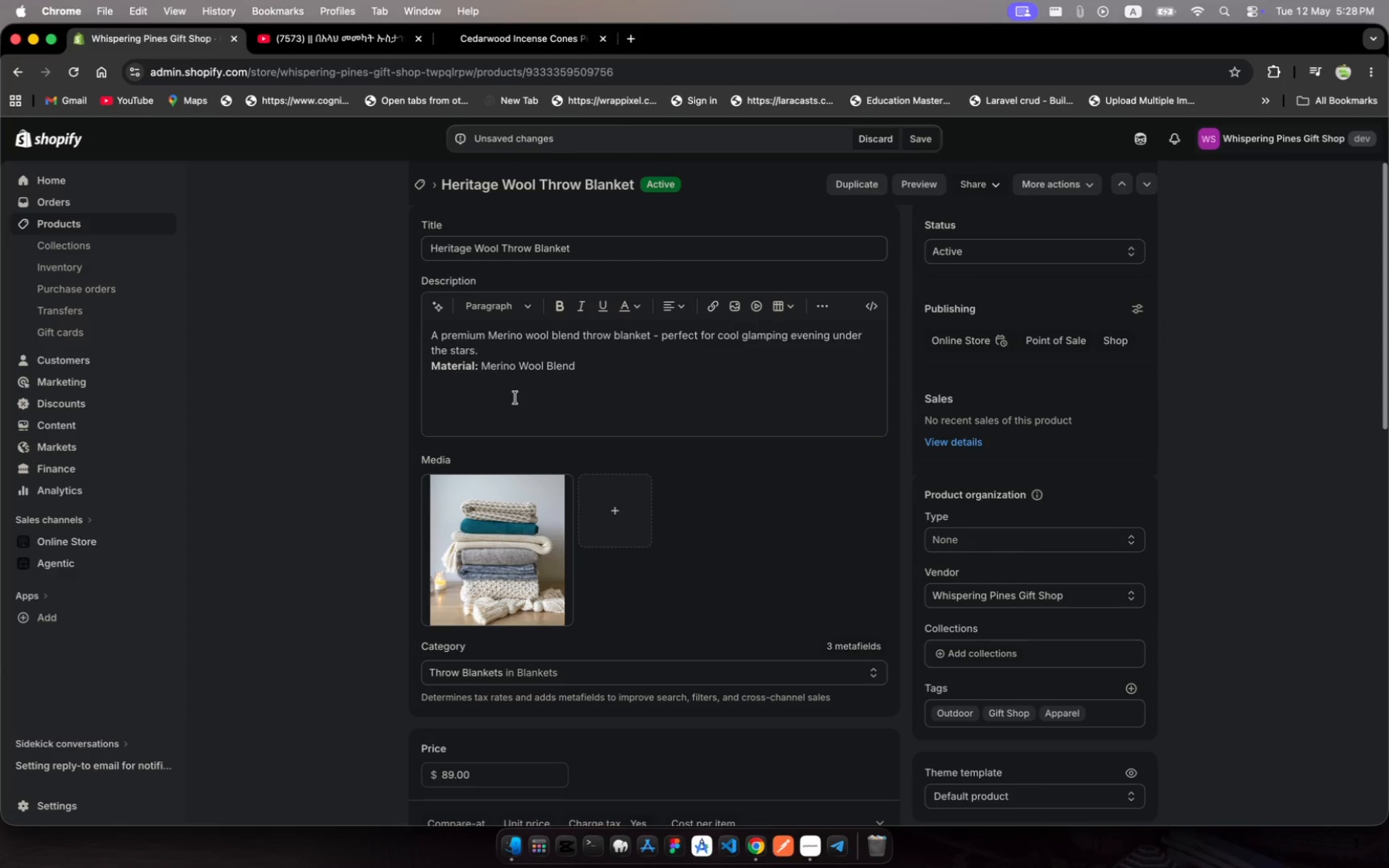 
scroll: coordinate [515, 397], scroll_direction: up, amount: 1.0
 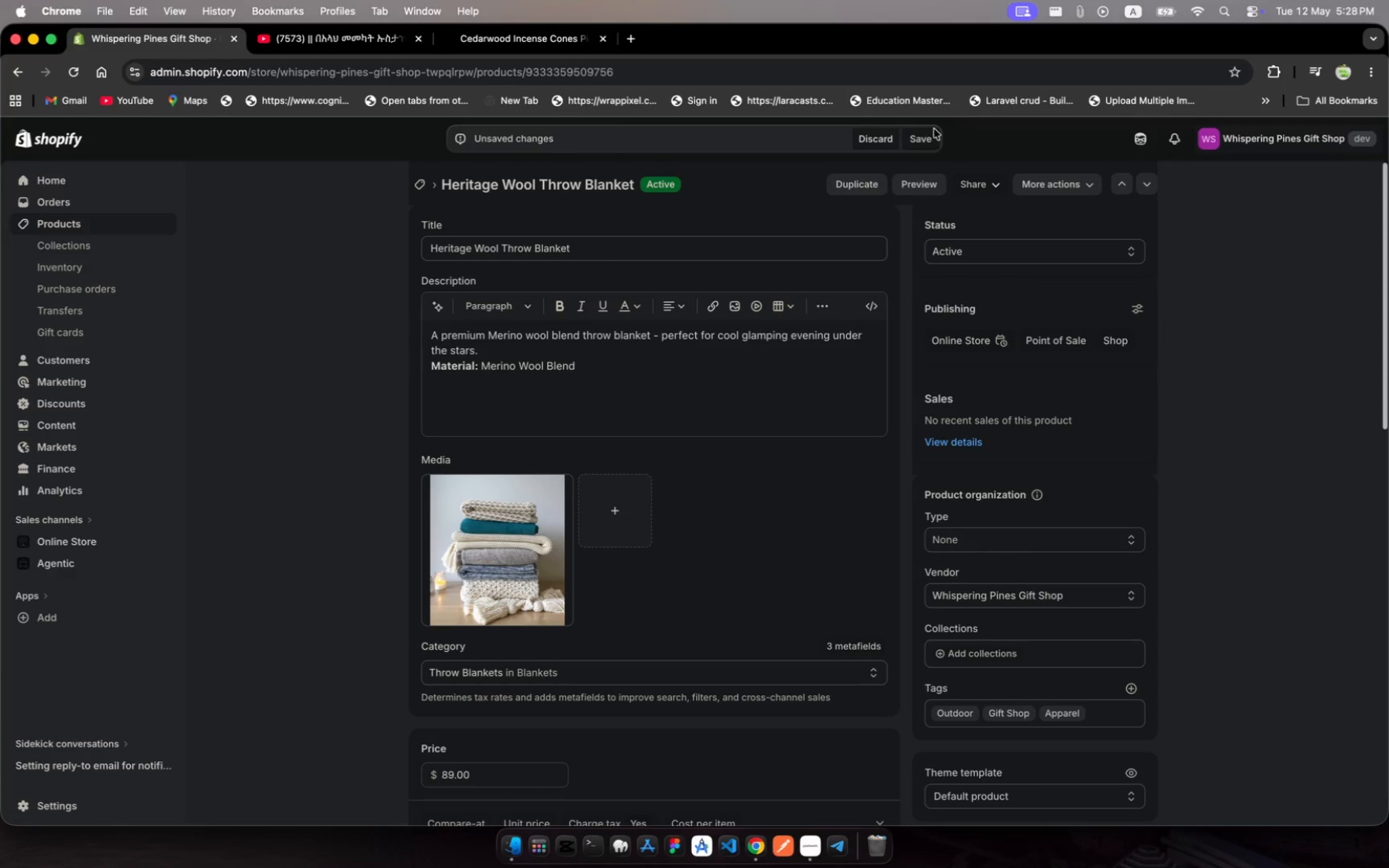 
left_click([921, 139])
 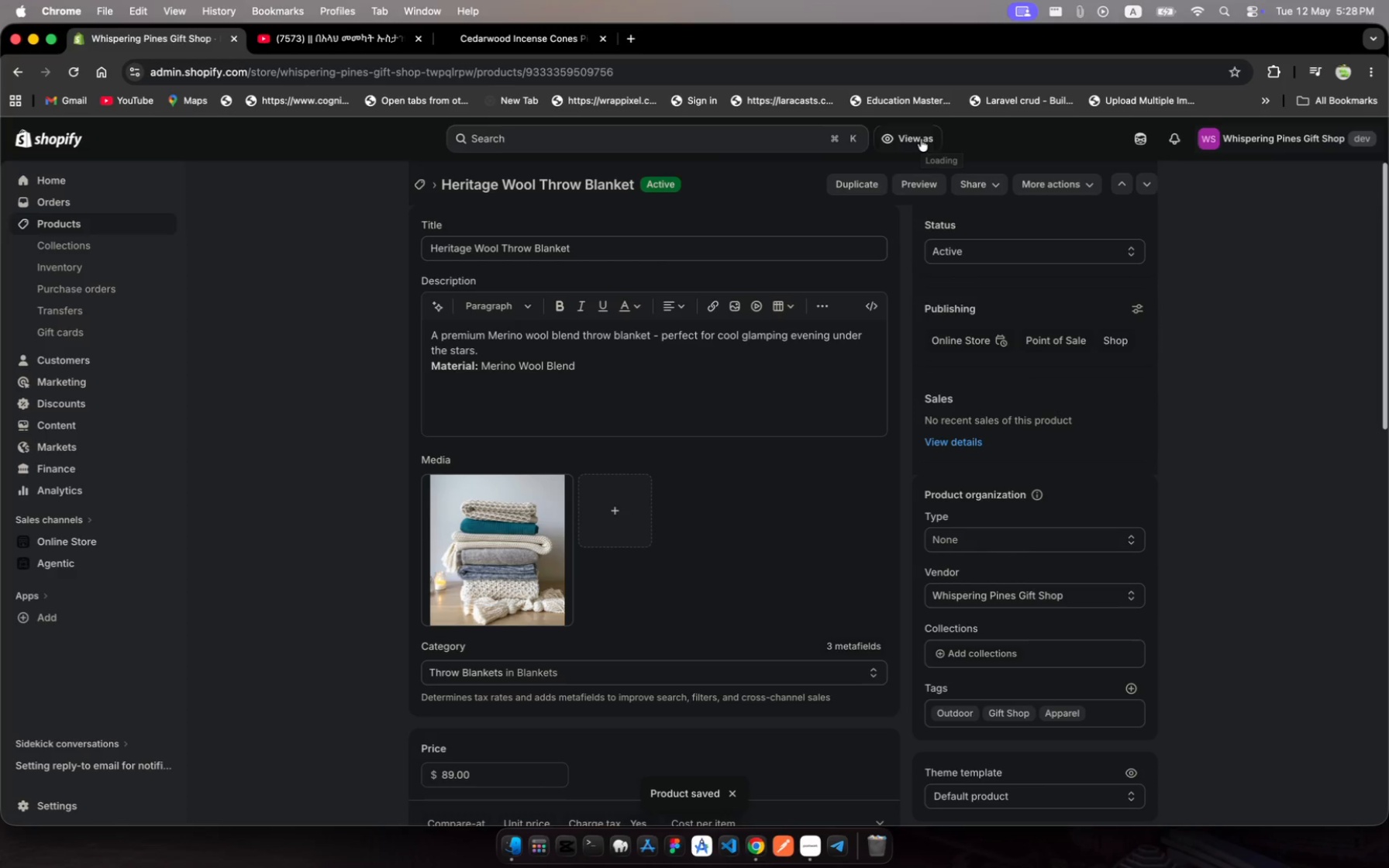 
wait(9.69)
 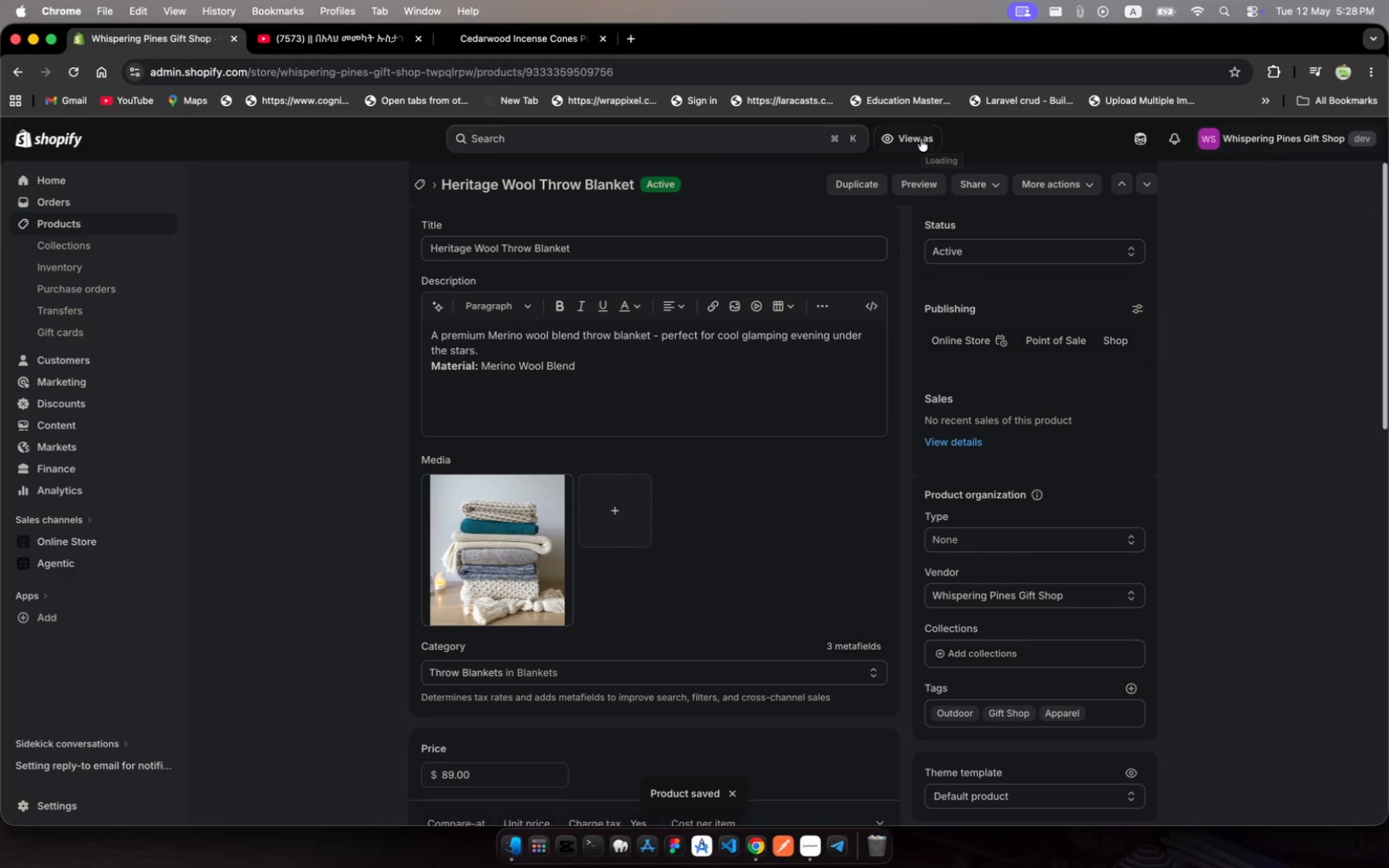 
scroll: coordinate [688, 509], scroll_direction: up, amount: 346.0
 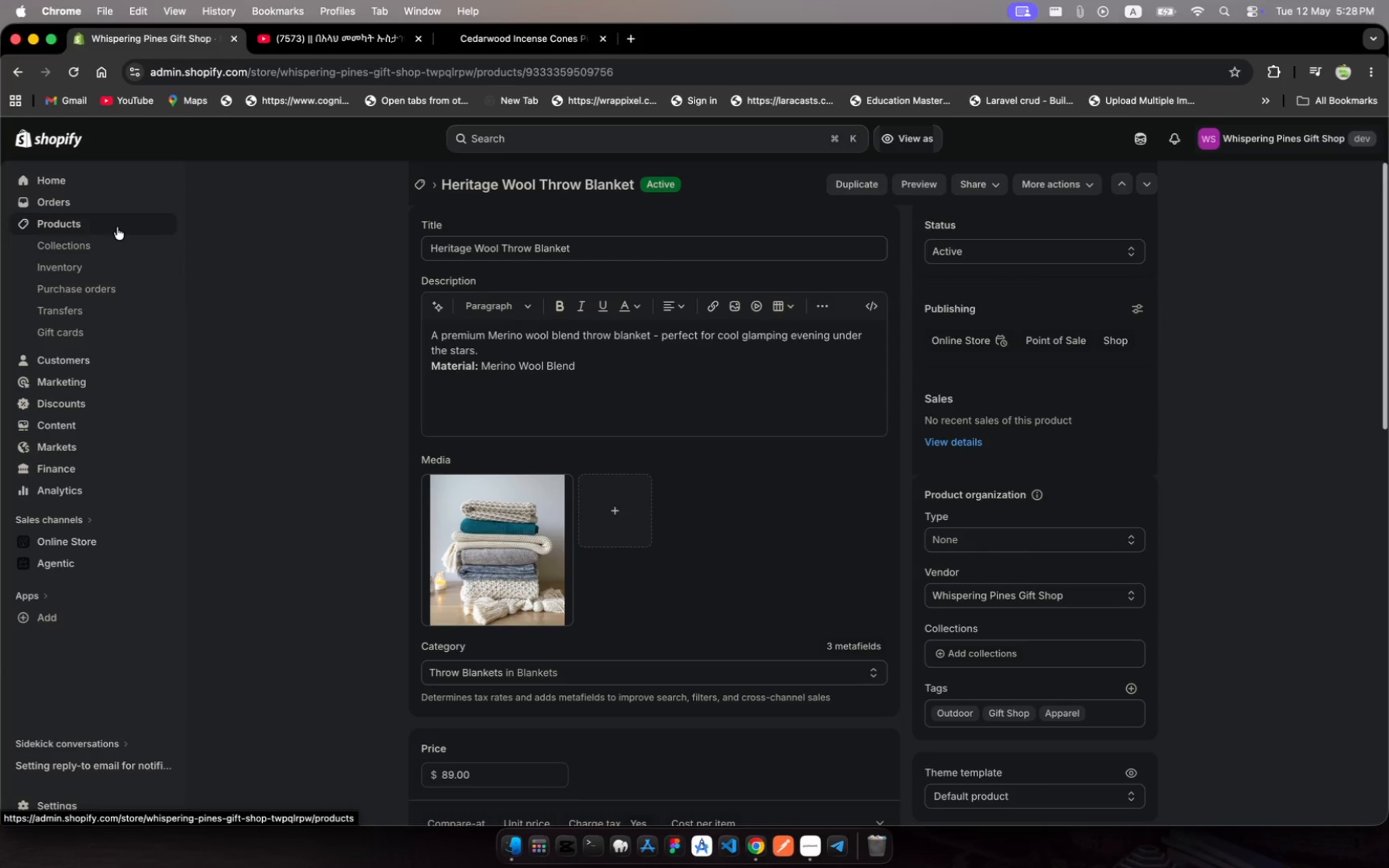 
left_click([117, 227])
 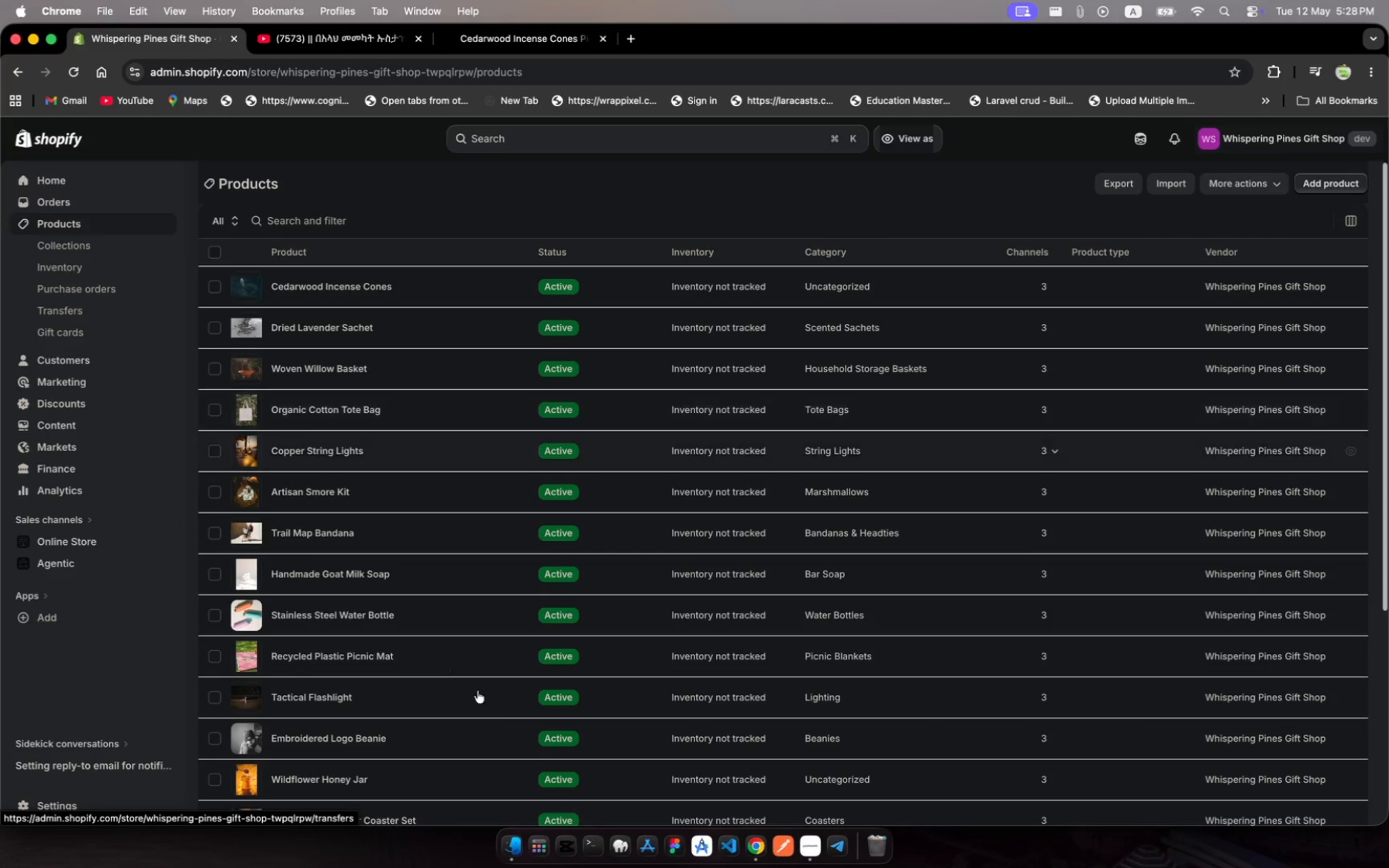 
scroll: coordinate [447, 653], scroll_direction: down, amount: 23.0
 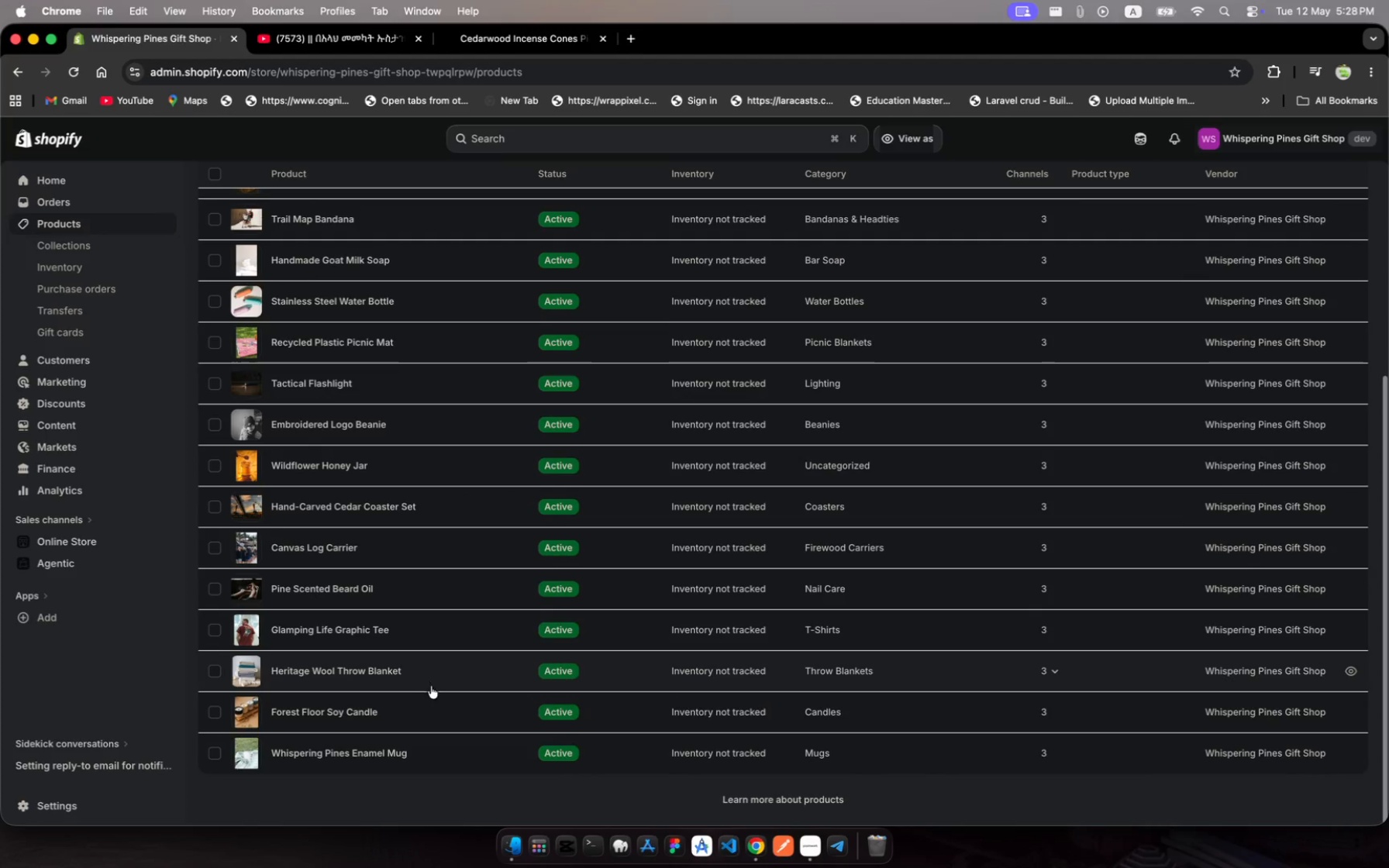 
left_click([454, 709])
 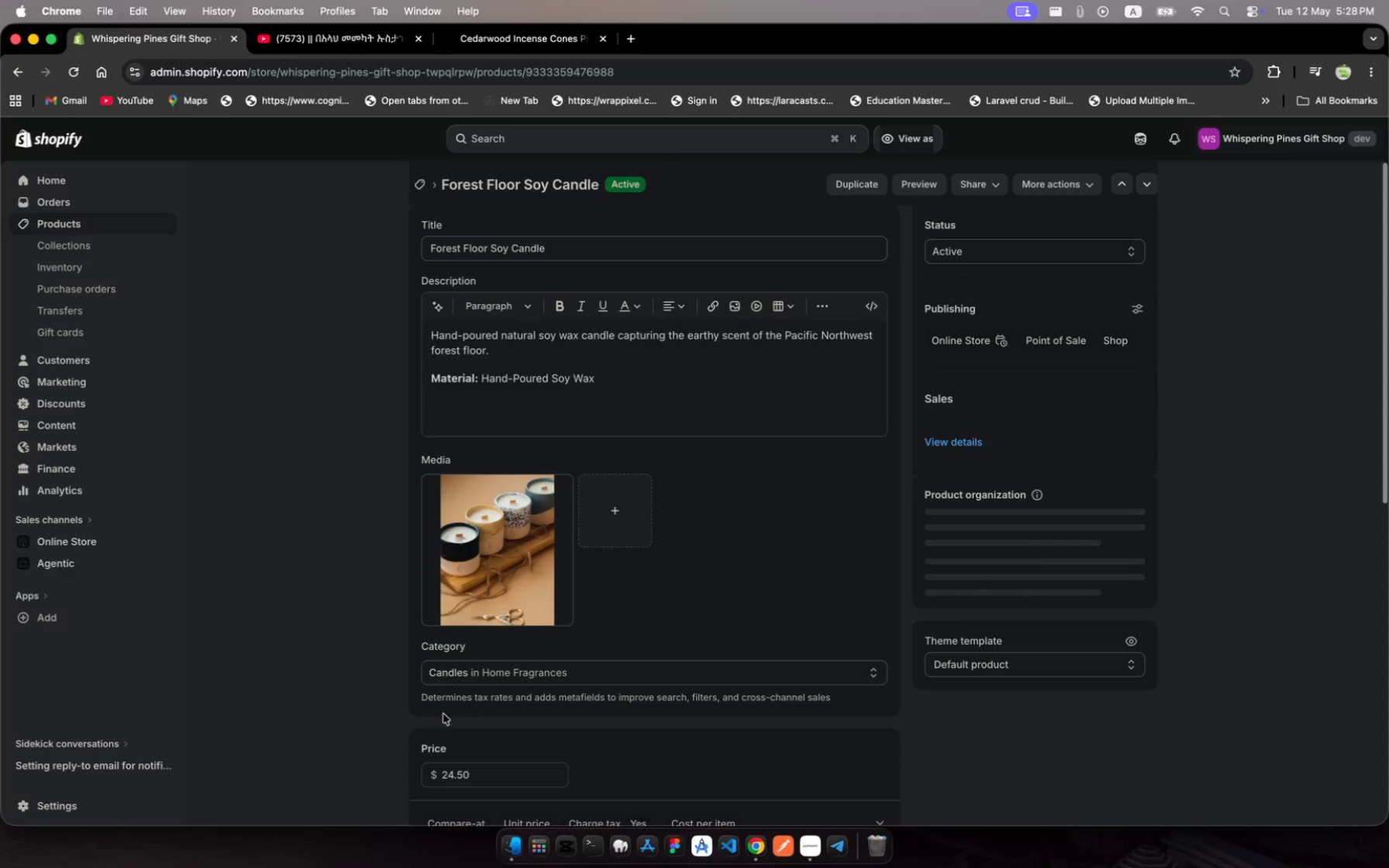 
scroll: coordinate [716, 623], scroll_direction: down, amount: 155.0
 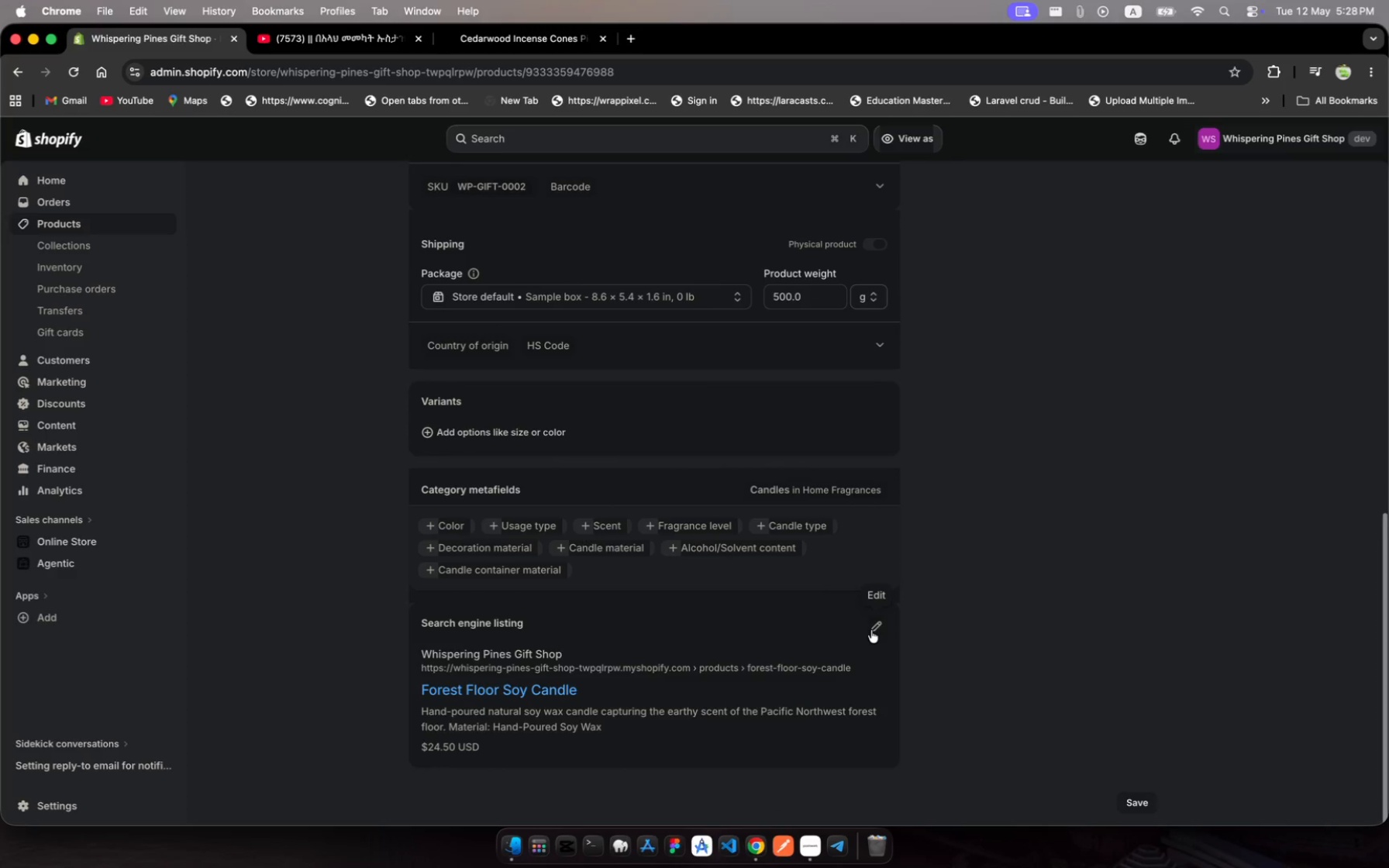 
left_click([871, 631])
 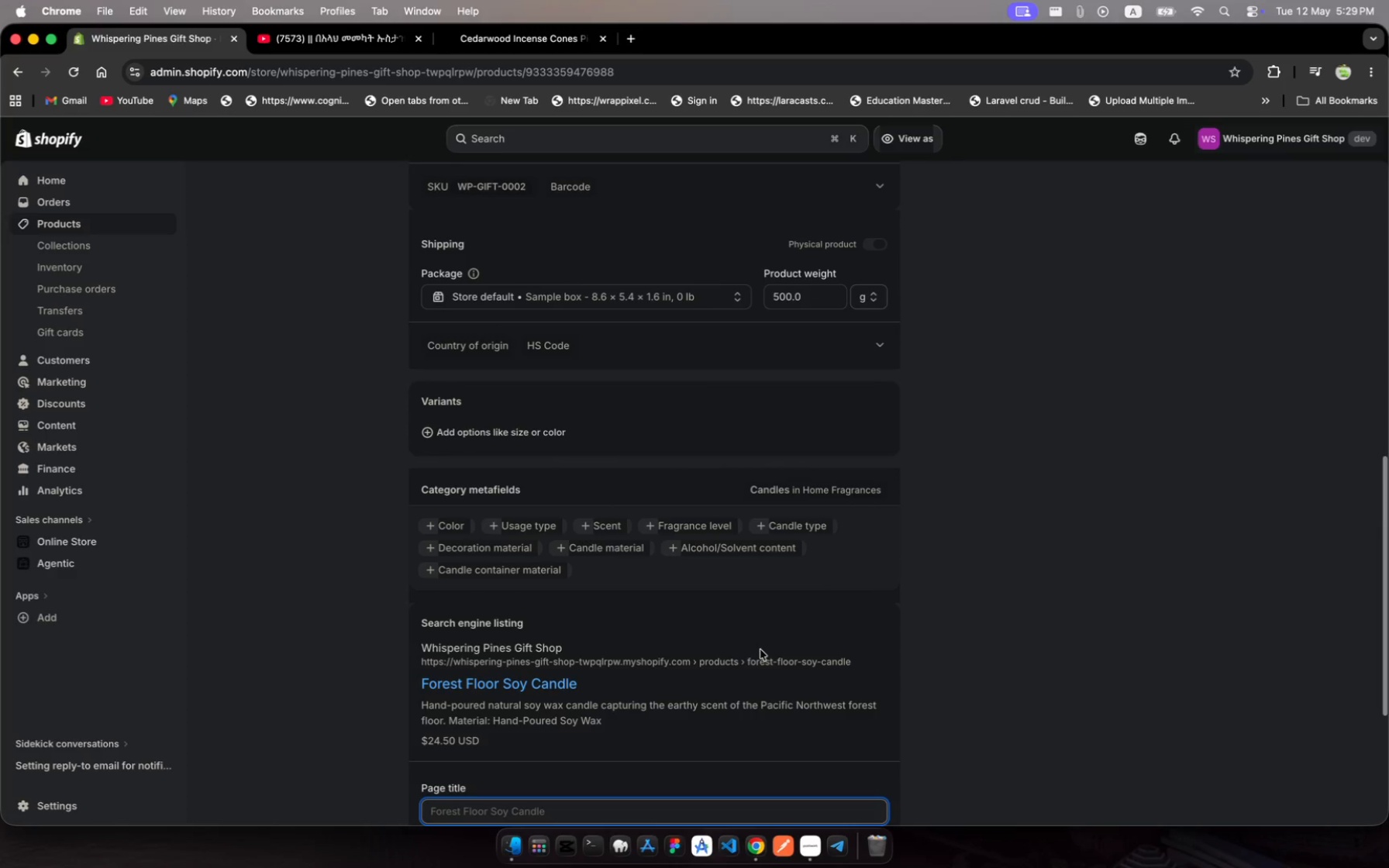 
scroll: coordinate [750, 666], scroll_direction: down, amount: 40.0
 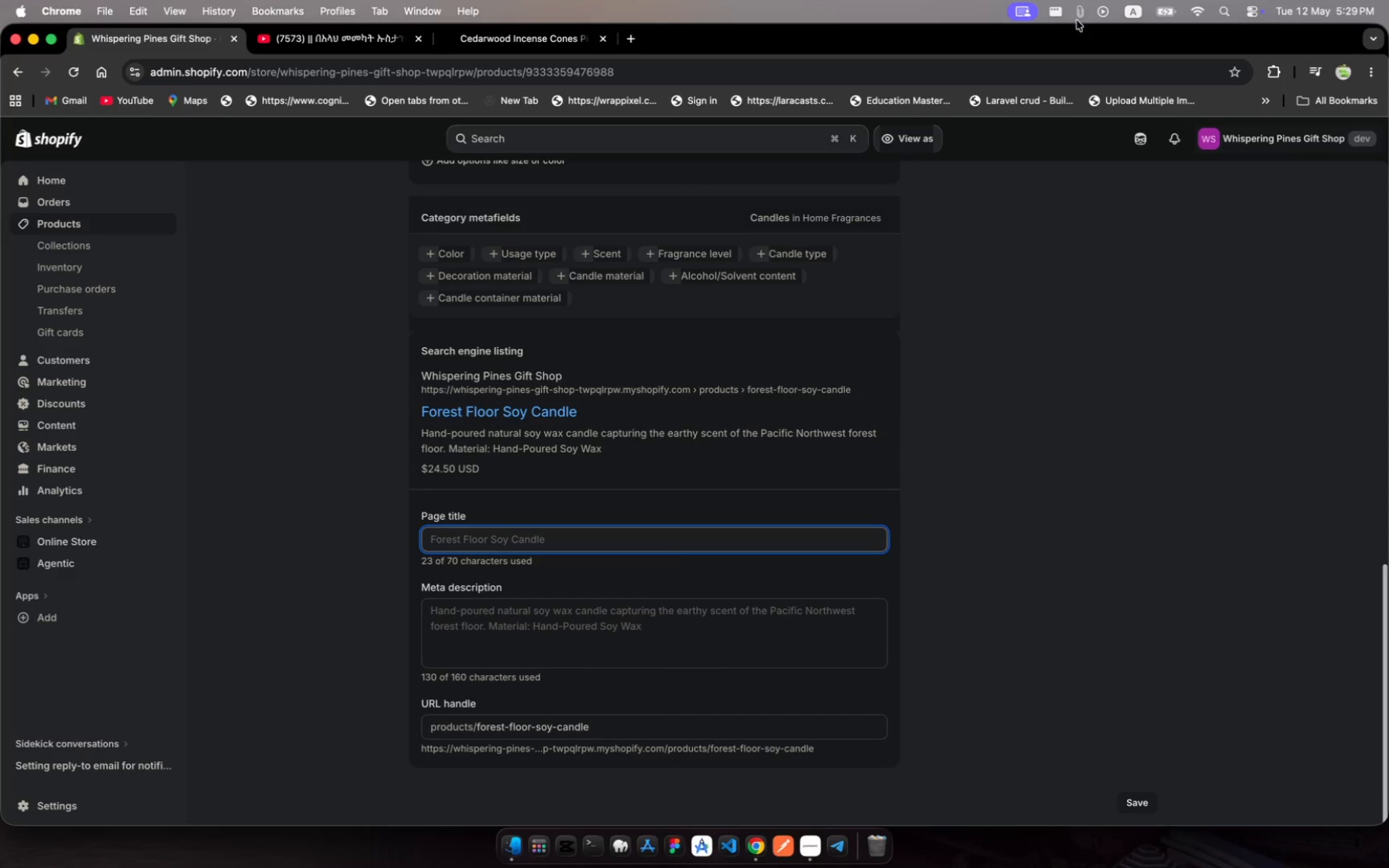 
left_click([1076, 11])
 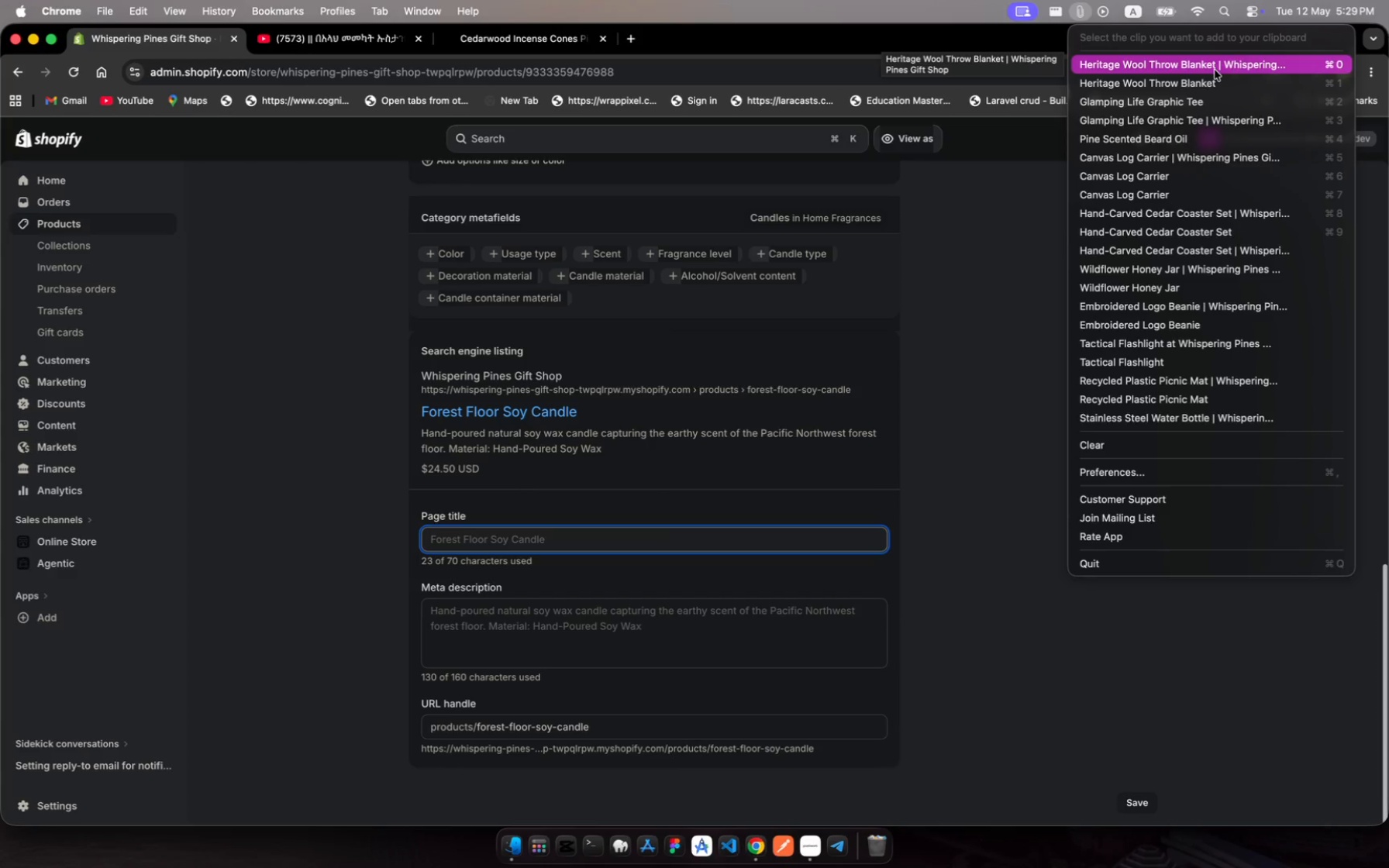 
left_click([1213, 71])
 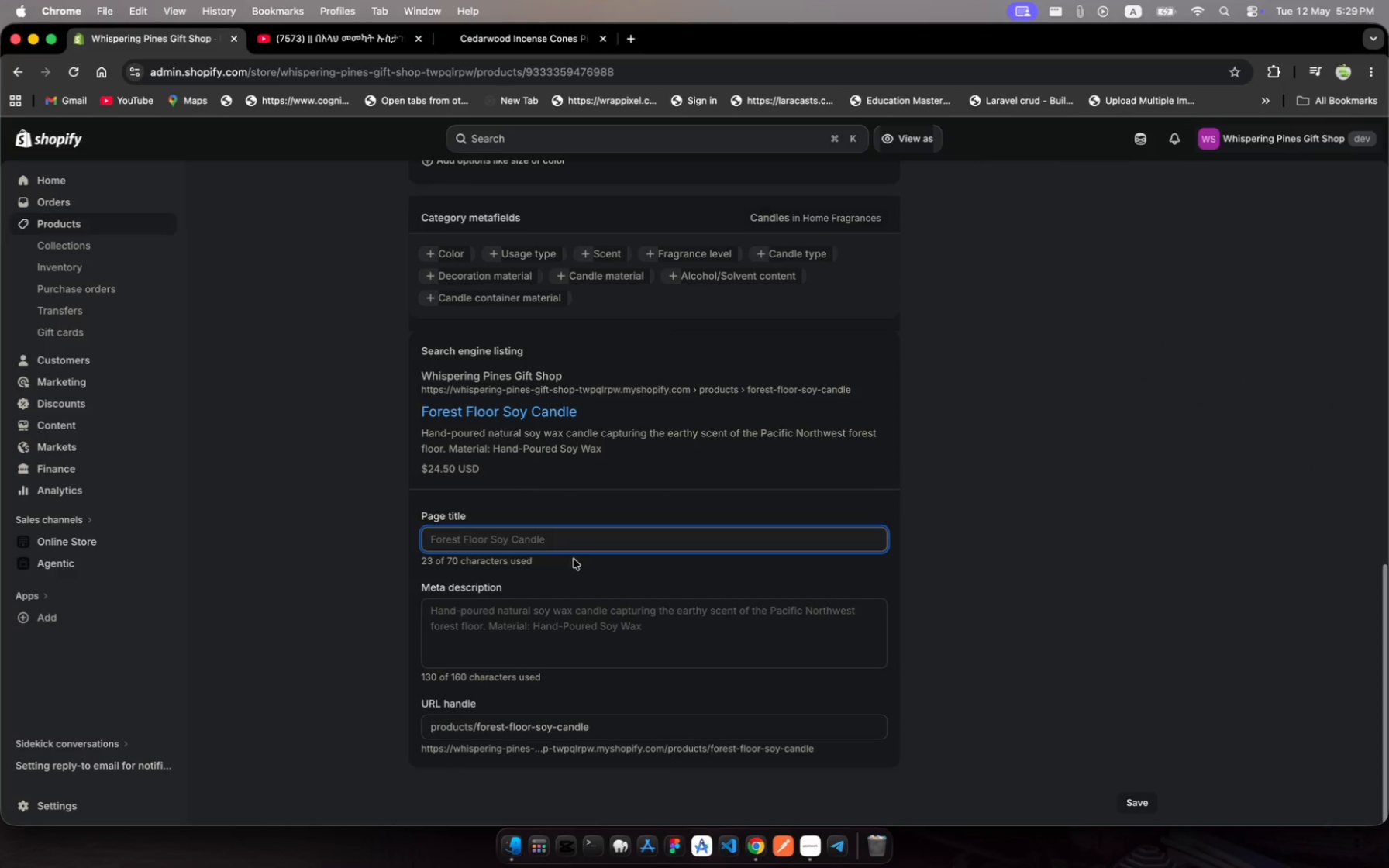 
left_click([567, 539])
 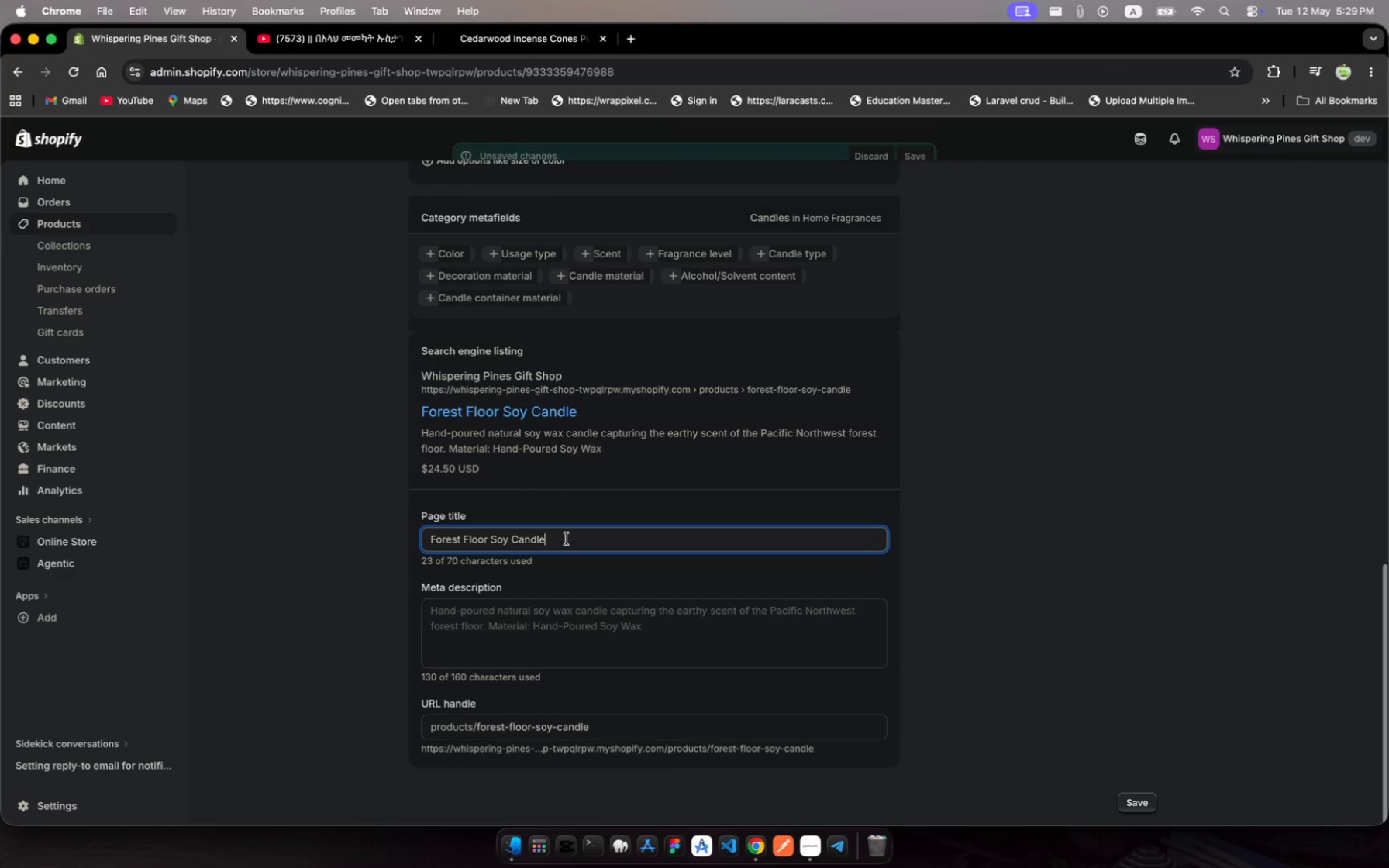 
key(Space)
 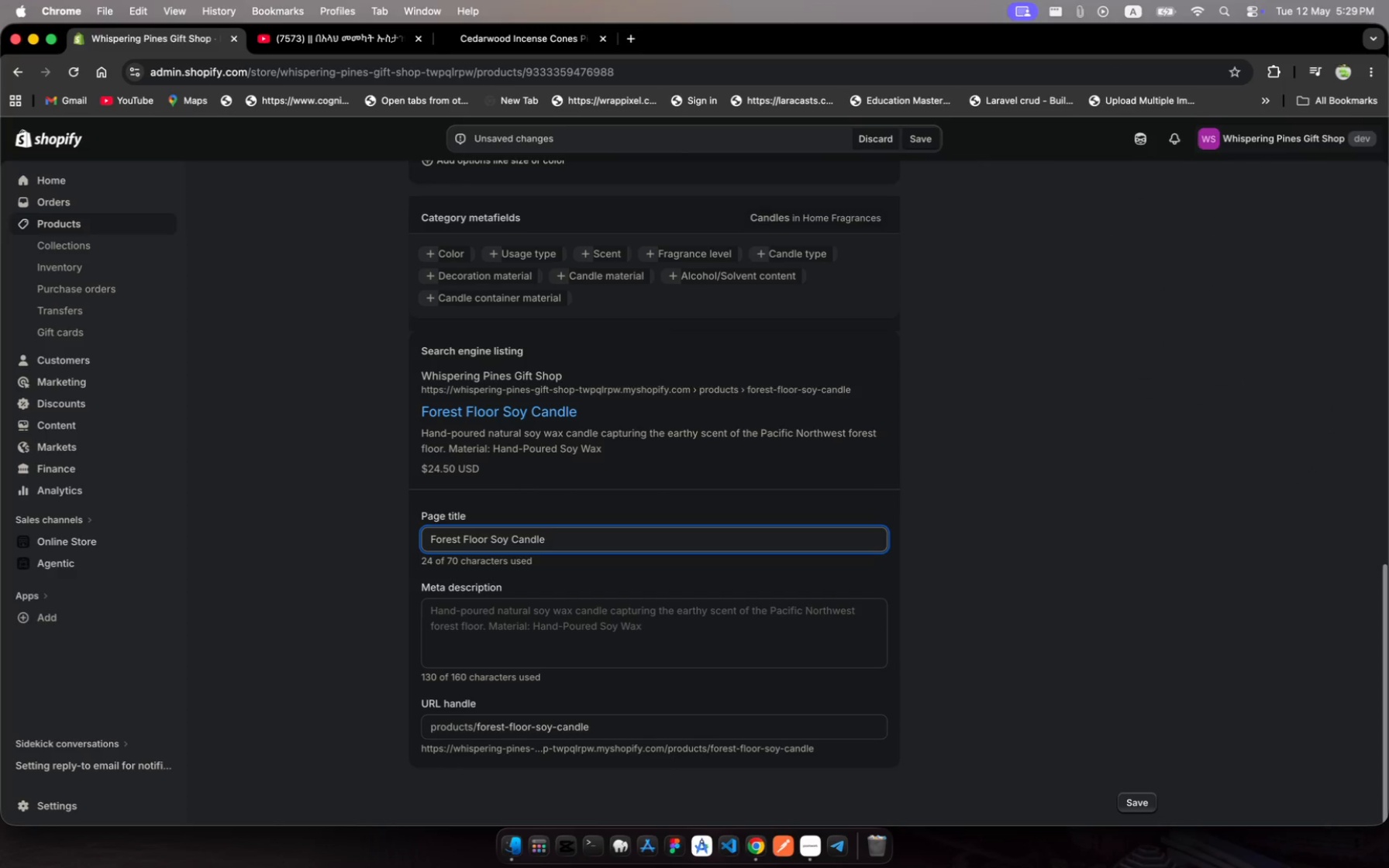 
key(Shift+Backslash)
 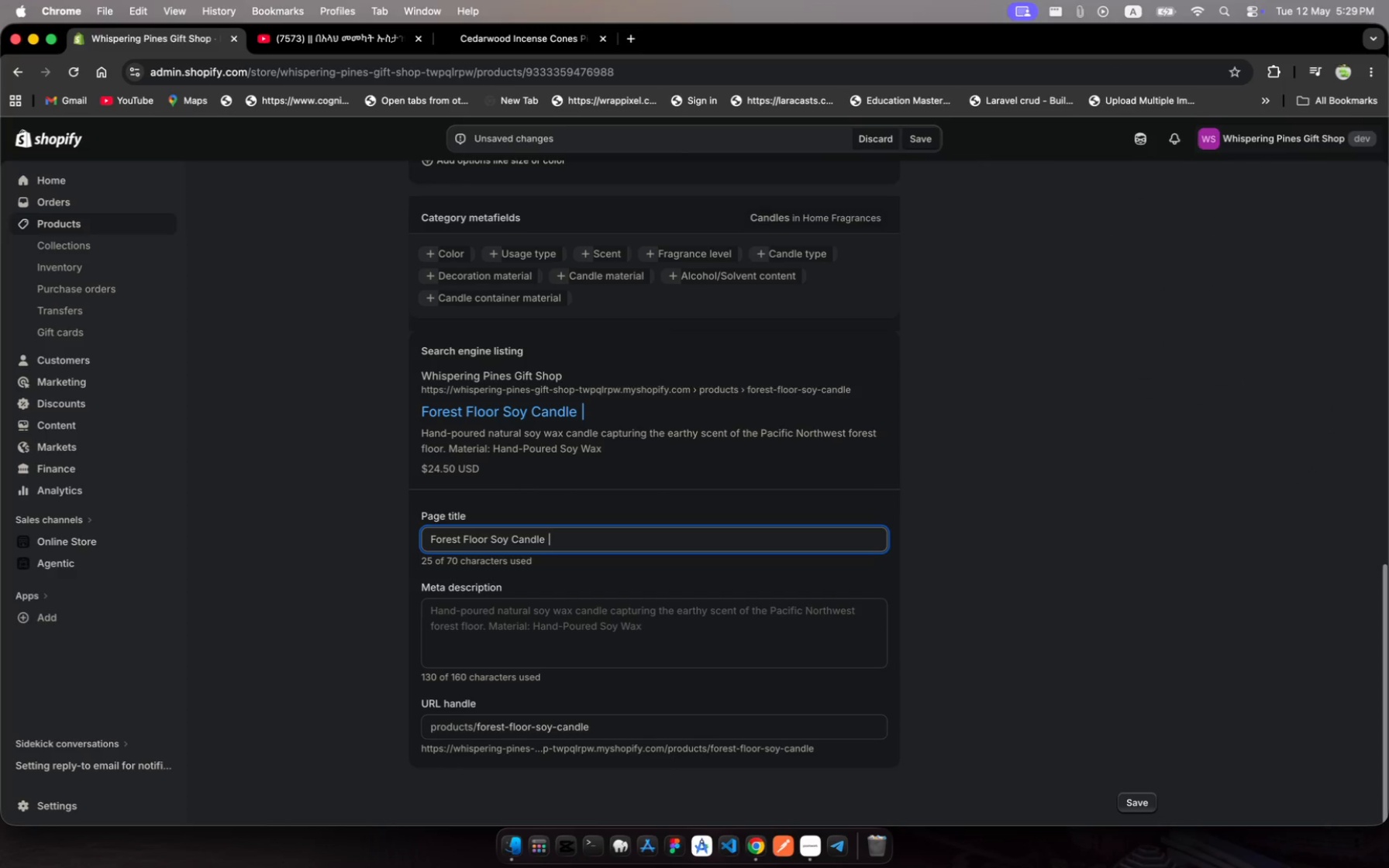 
key(Space)
 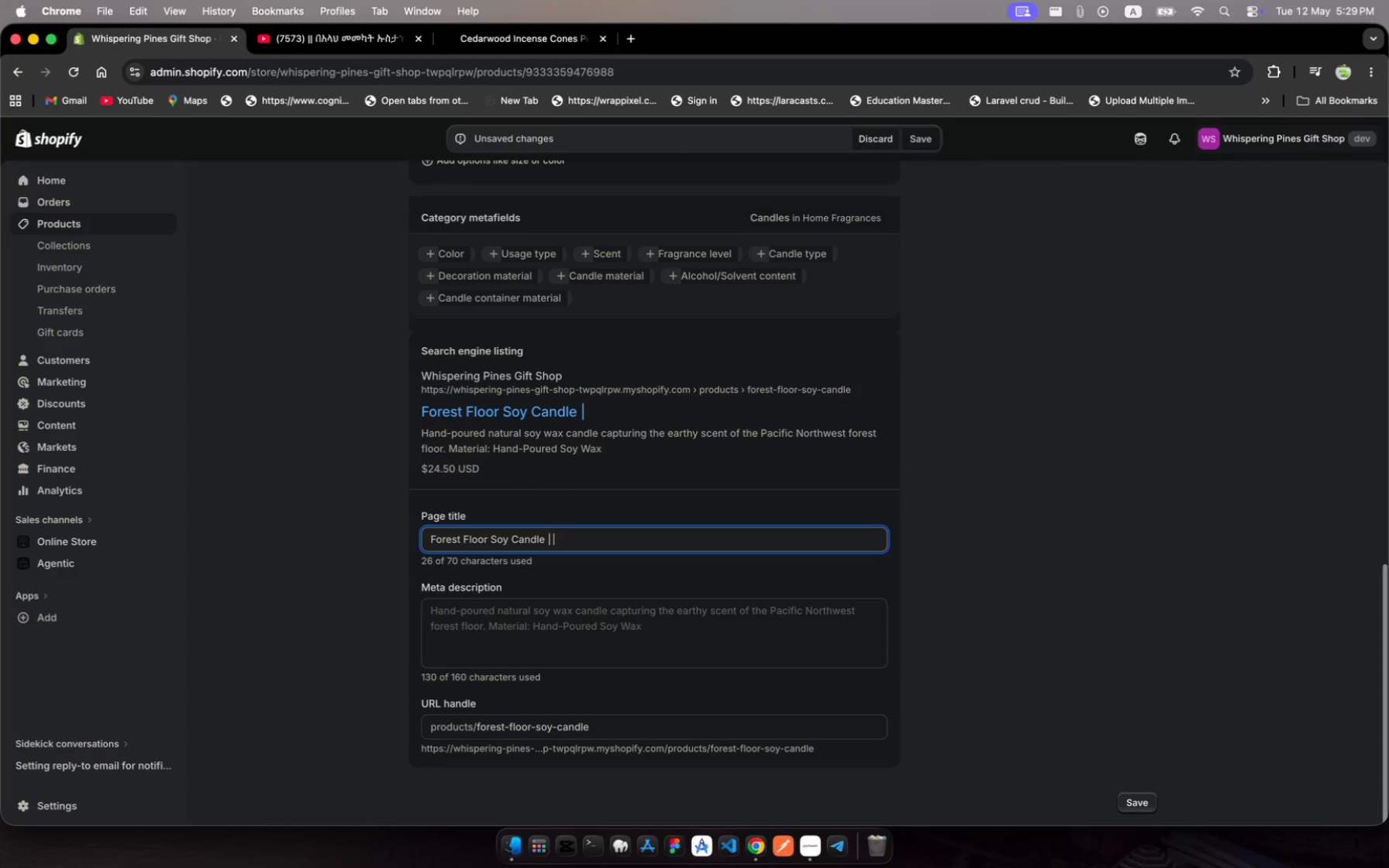 
key(Meta+V)
 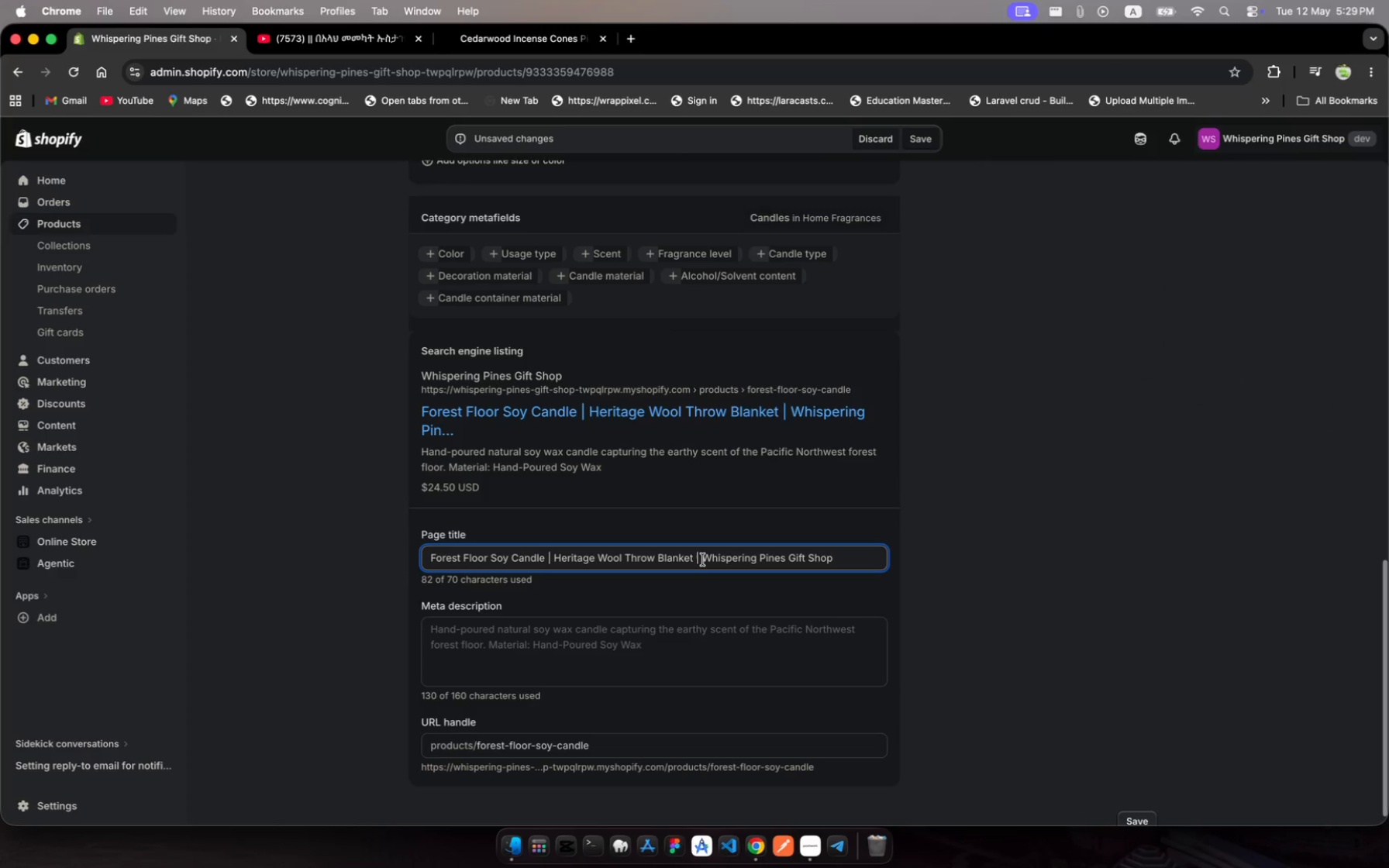 
left_click([703, 557])
 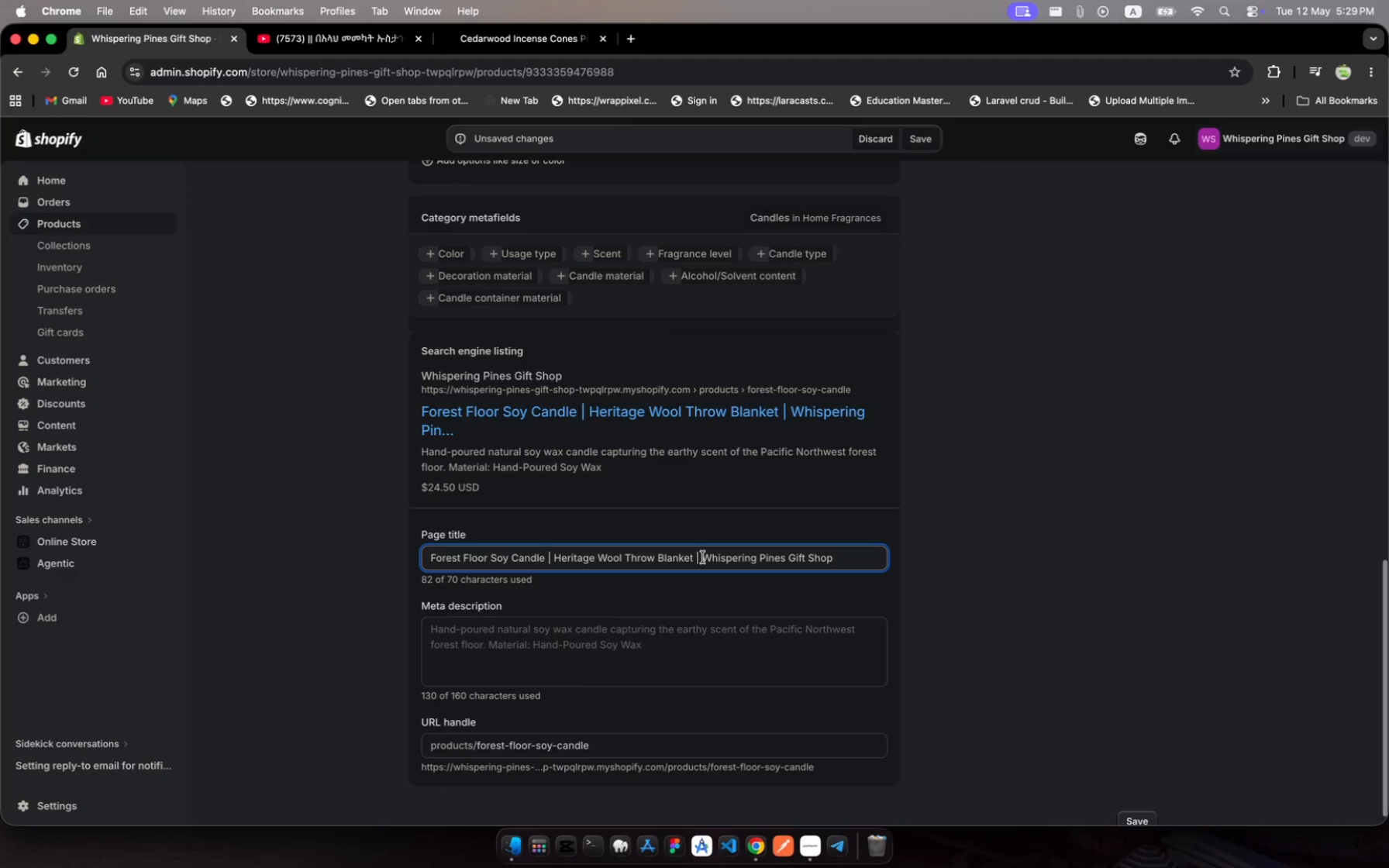 
left_click_drag(start_coordinate=[702, 557], to_coordinate=[556, 553])
 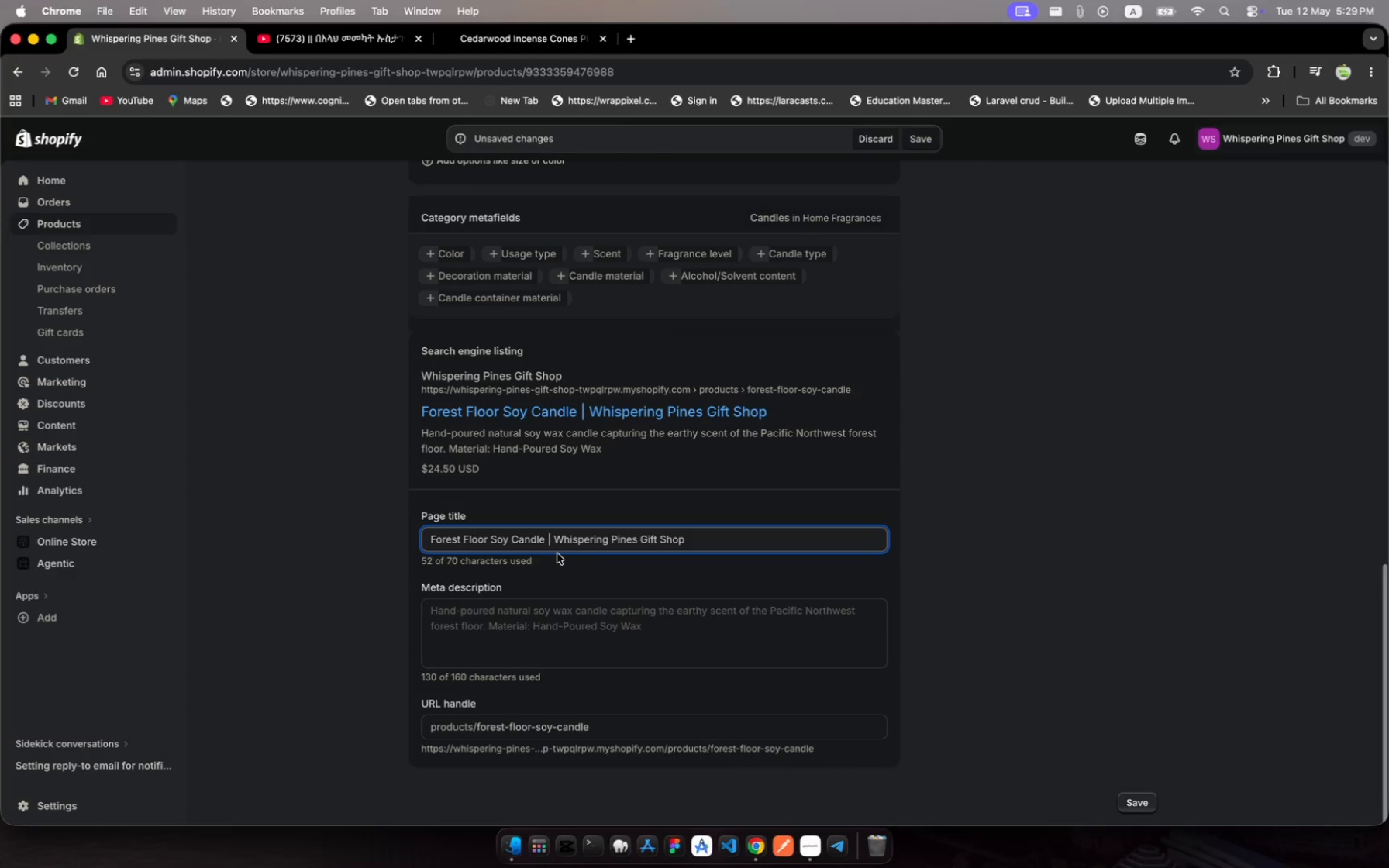 
key(Backspace)
 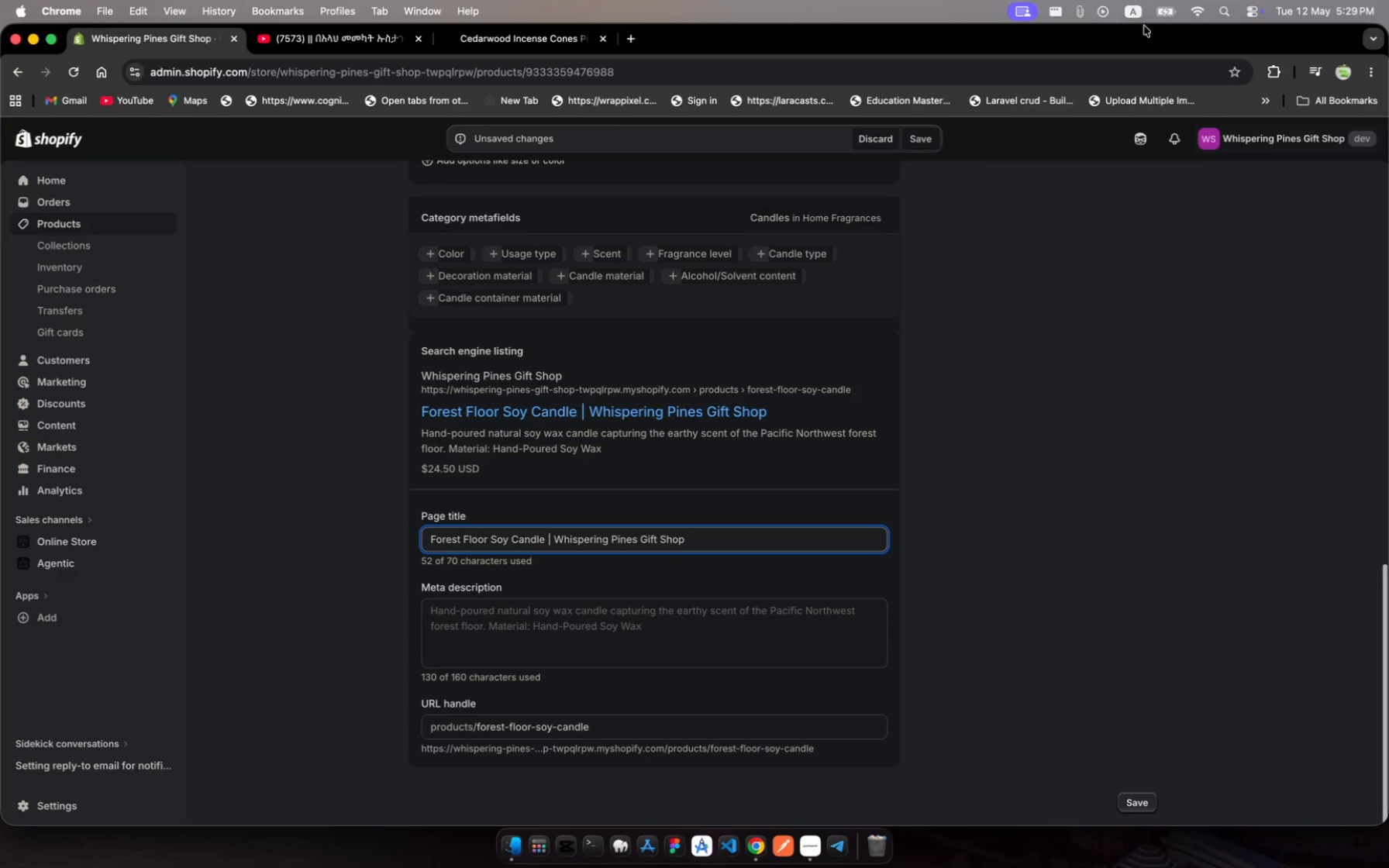 
left_click([1083, 16])
 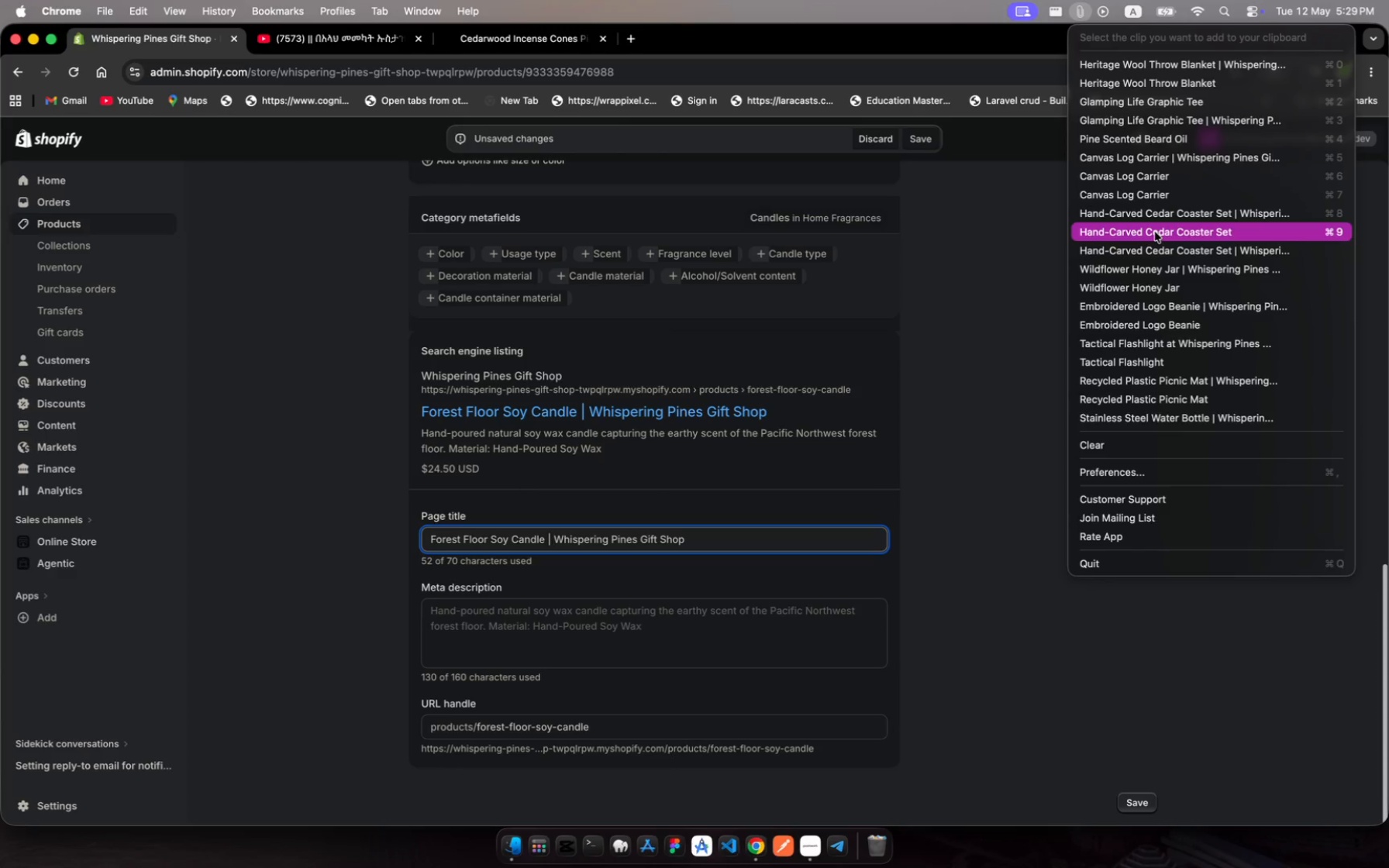 
wait(11.5)
 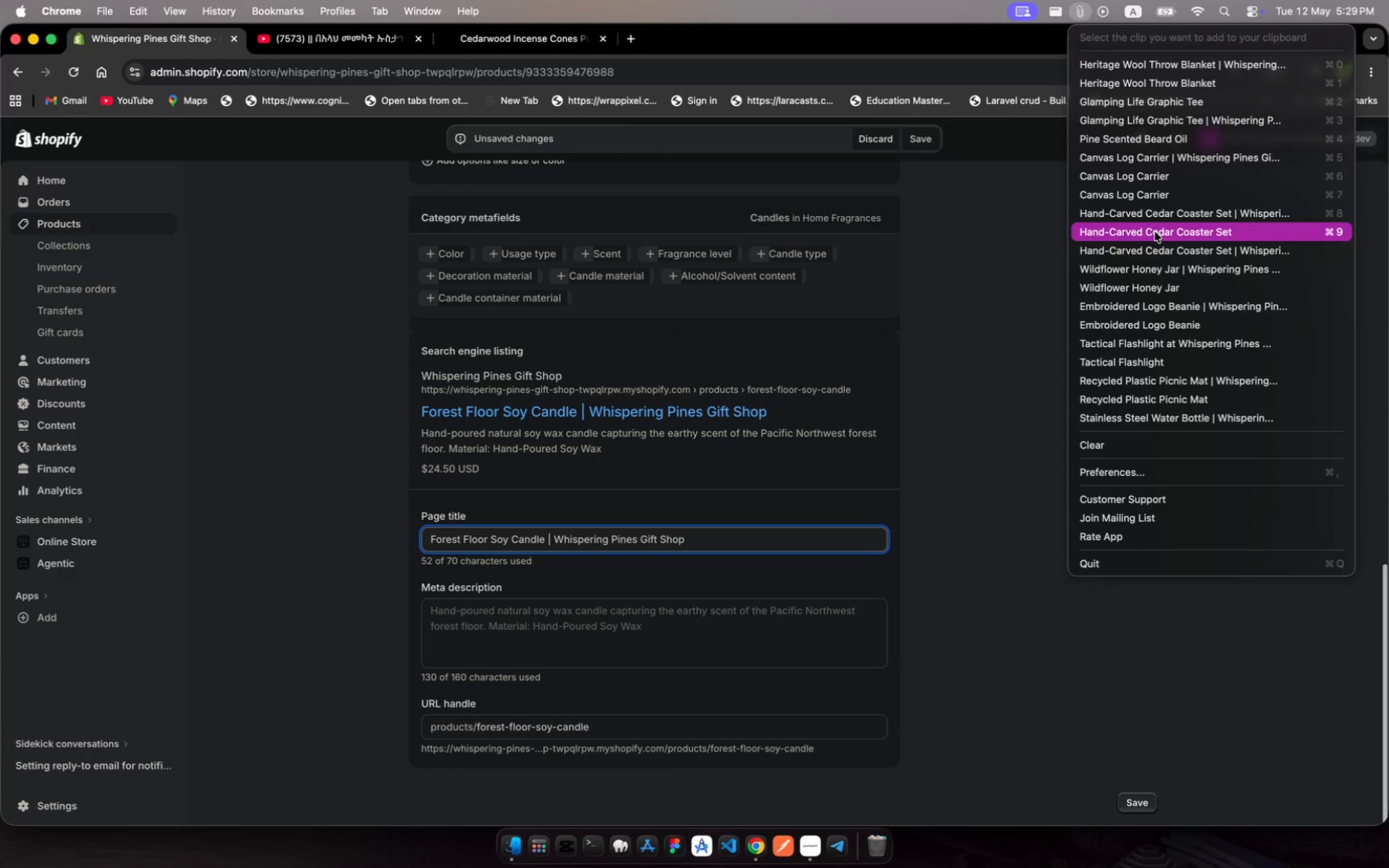 
left_click([1241, 352])
 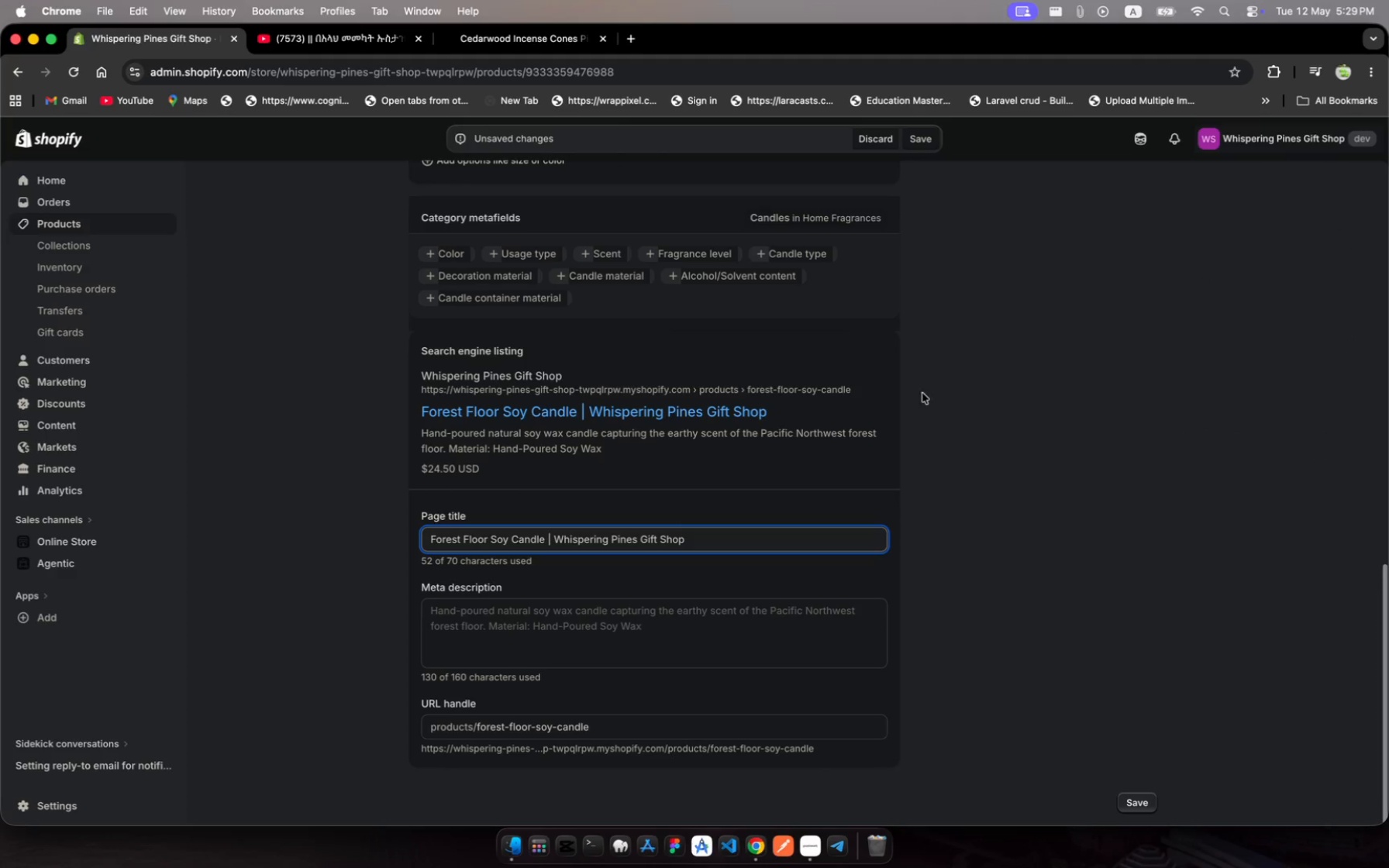 
left_click([686, 637])
 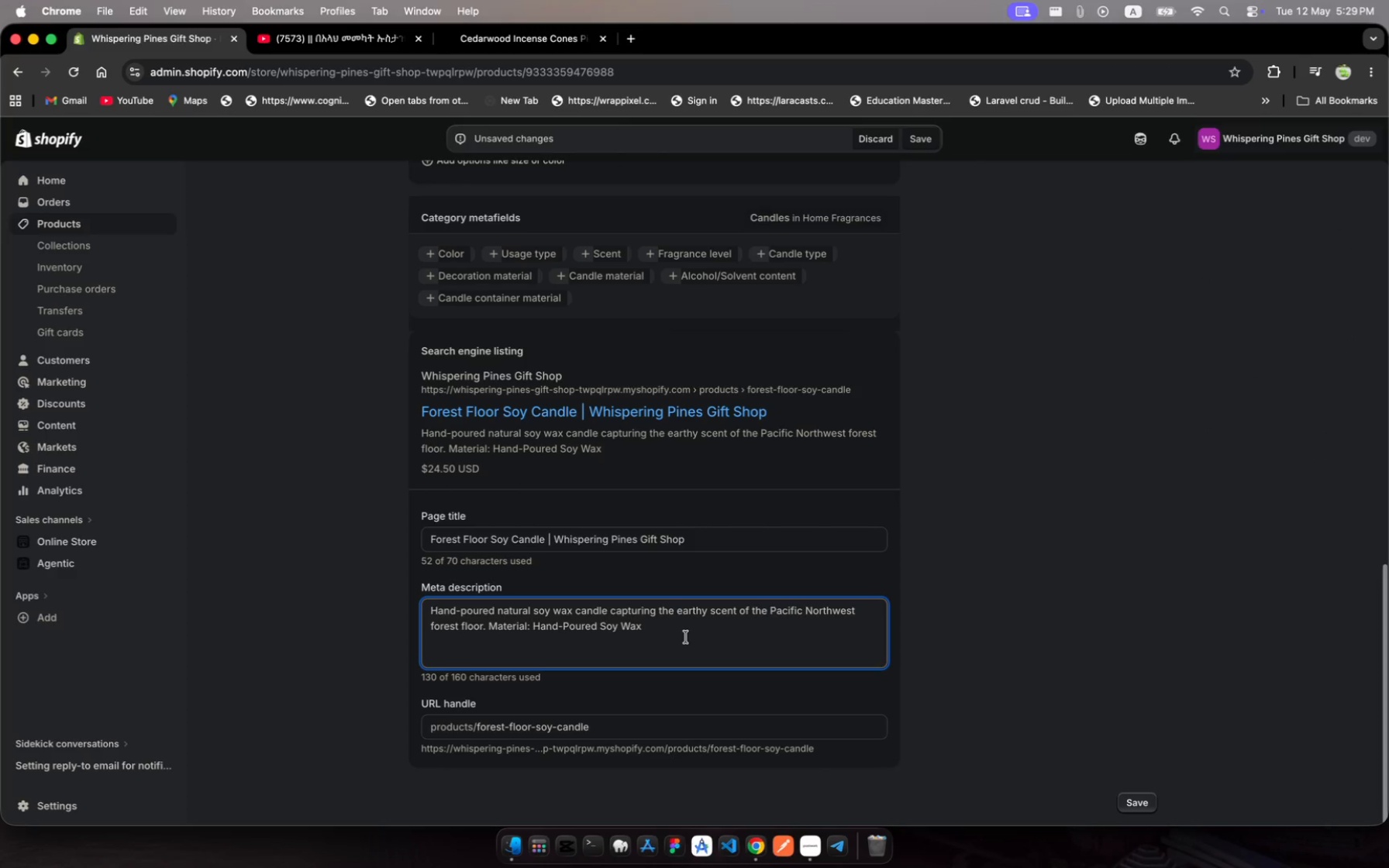 
key(Meta+A)
 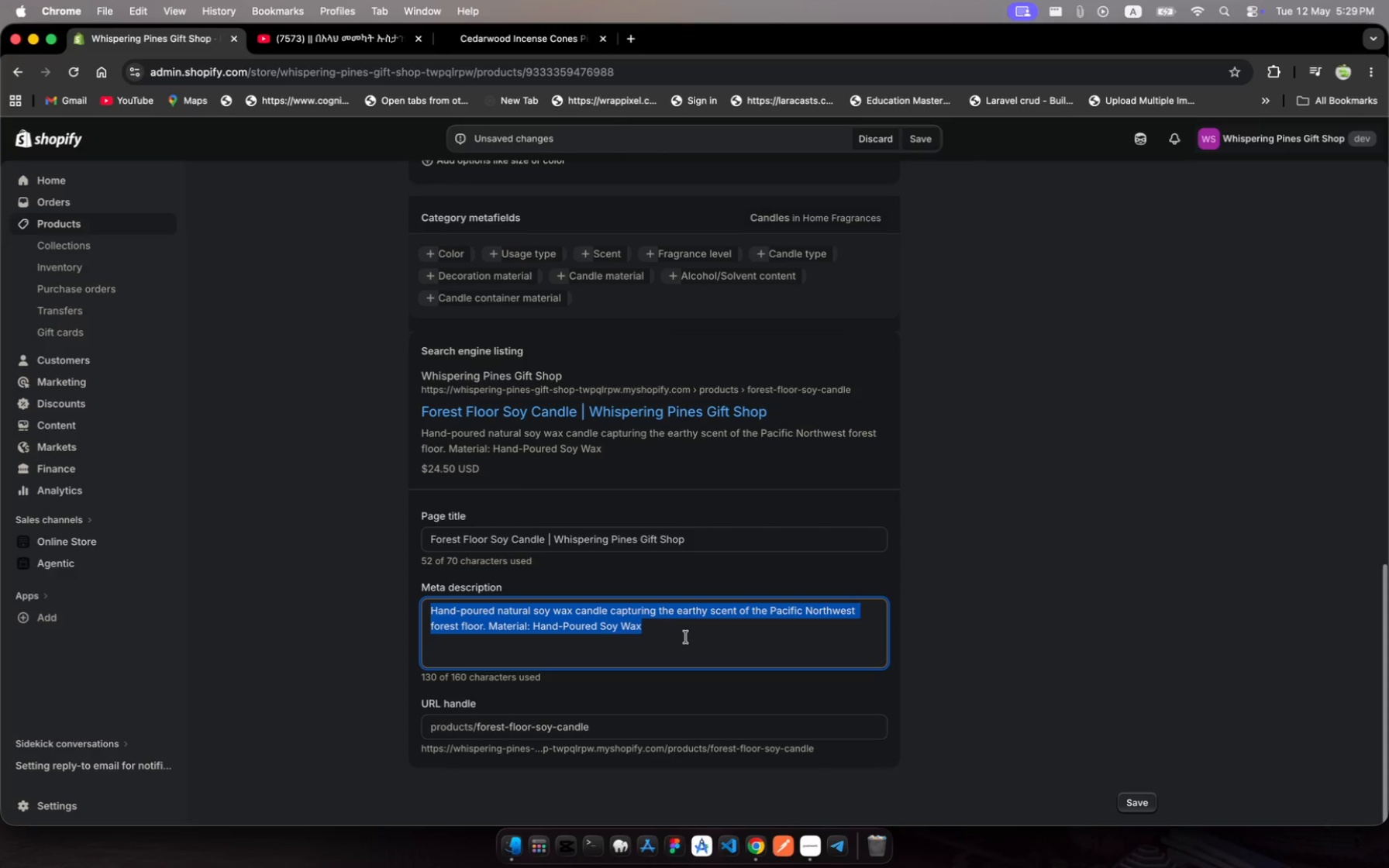 
key(Meta+V)
 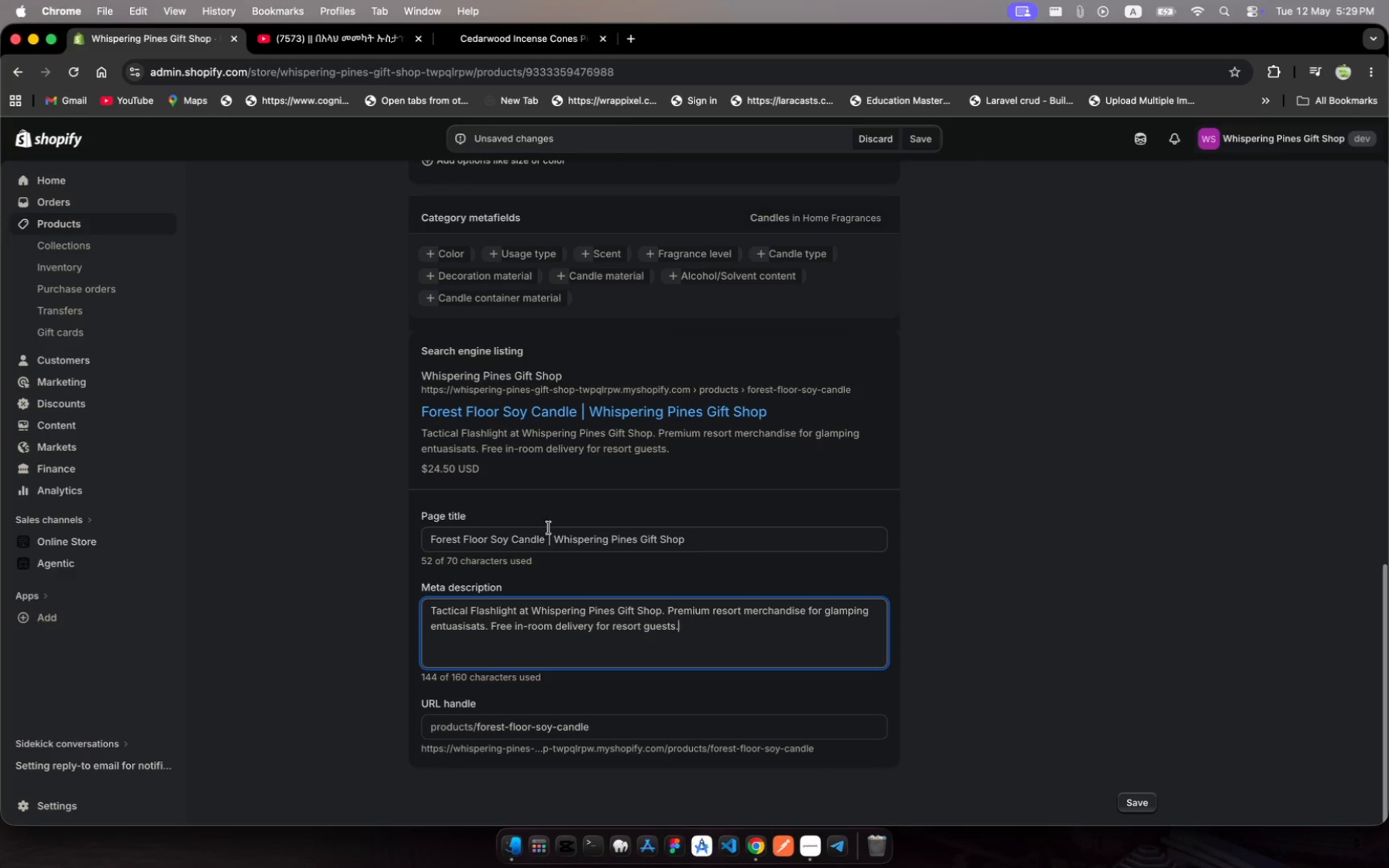 
left_click([546, 542])
 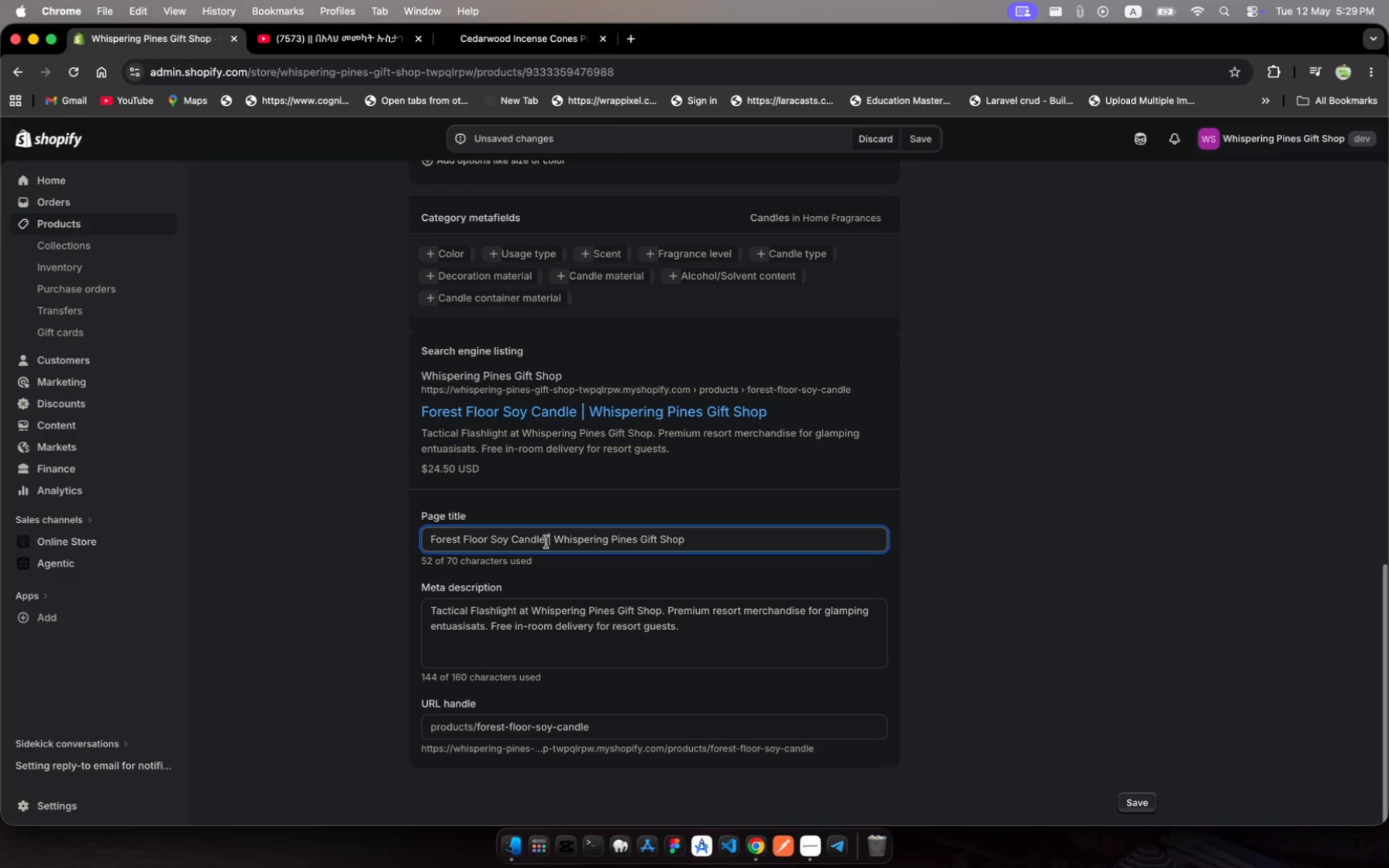 
left_click_drag(start_coordinate=[546, 542], to_coordinate=[421, 529])
 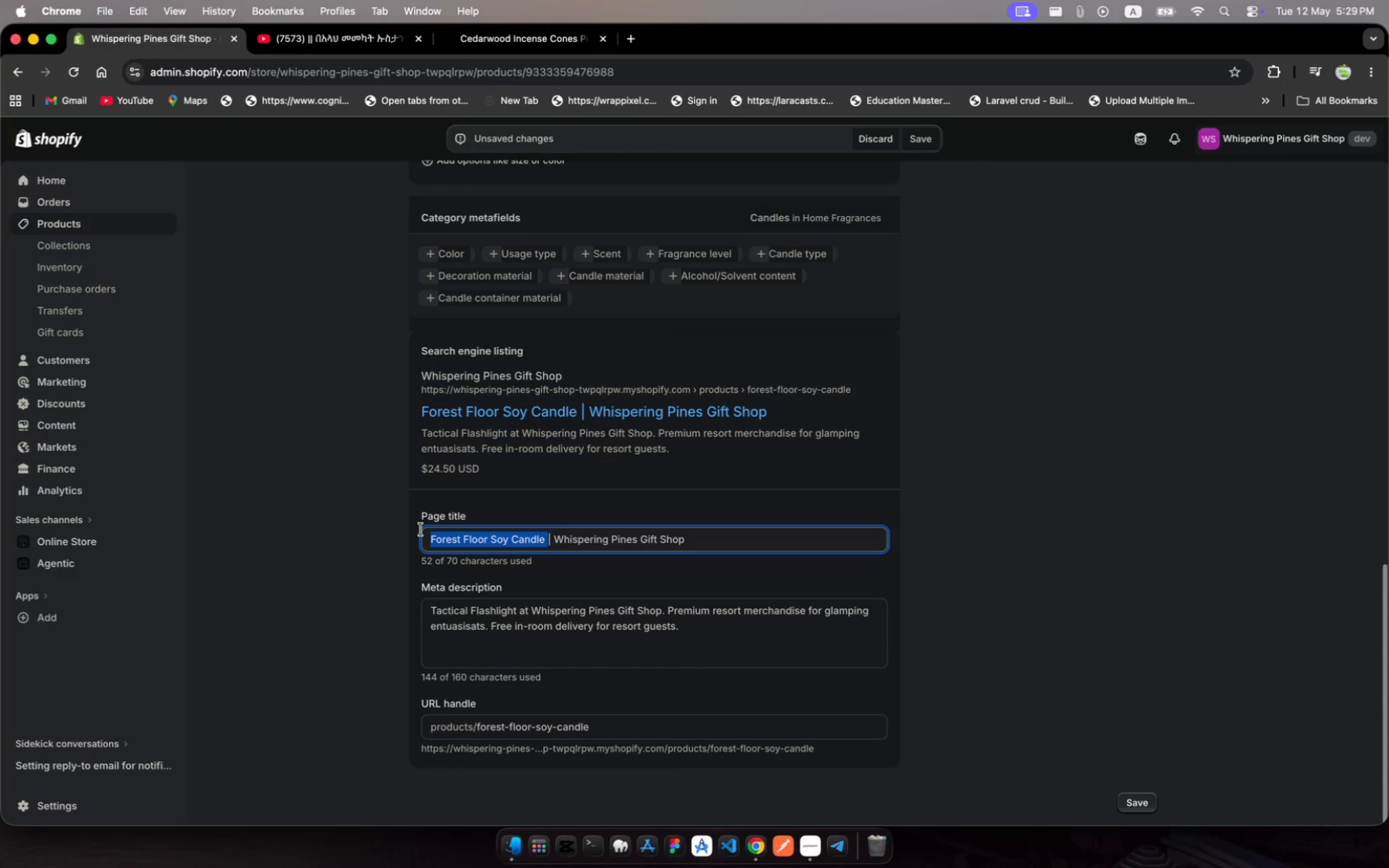 
key(Meta+C)
 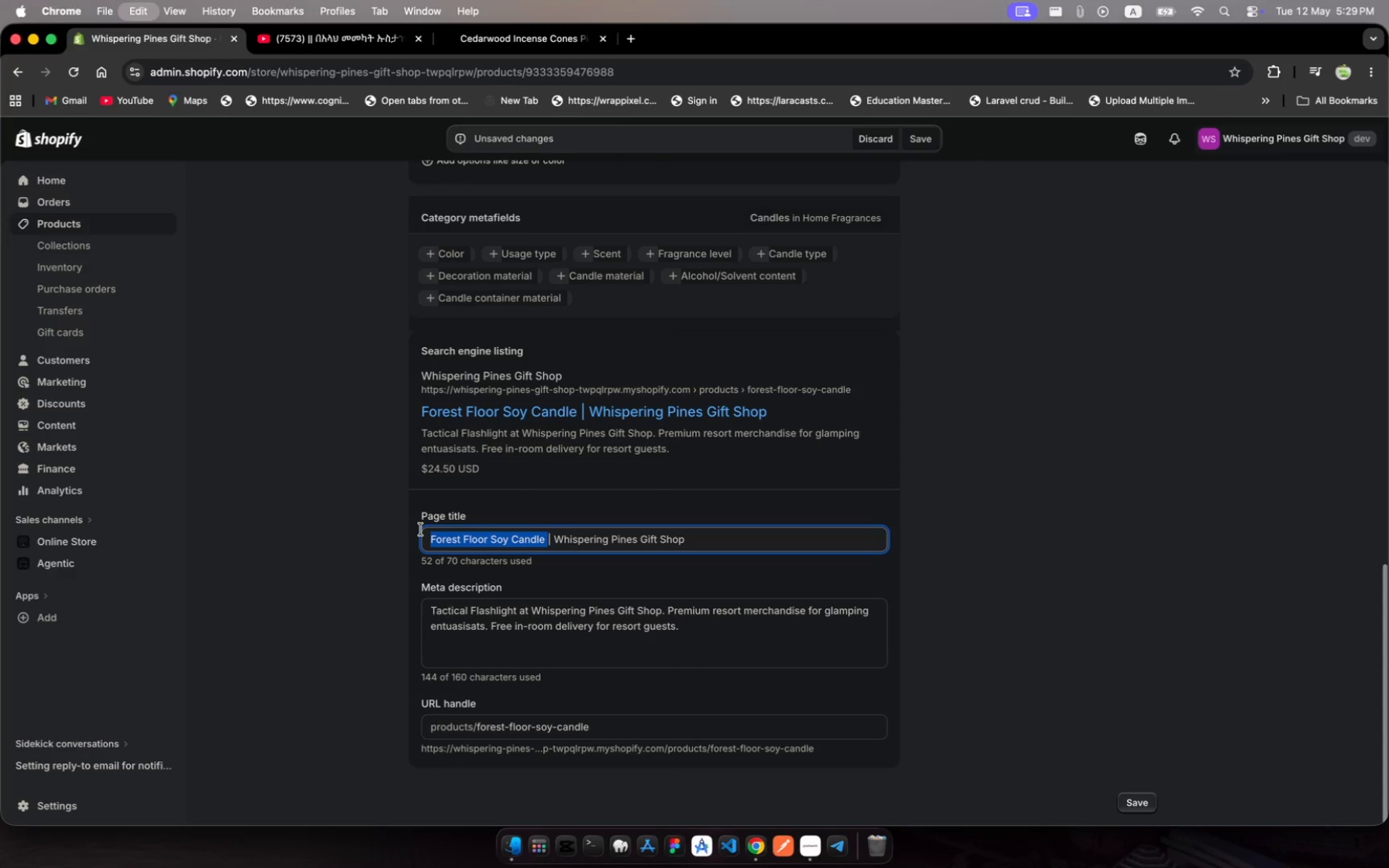 
key(Meta+C)
 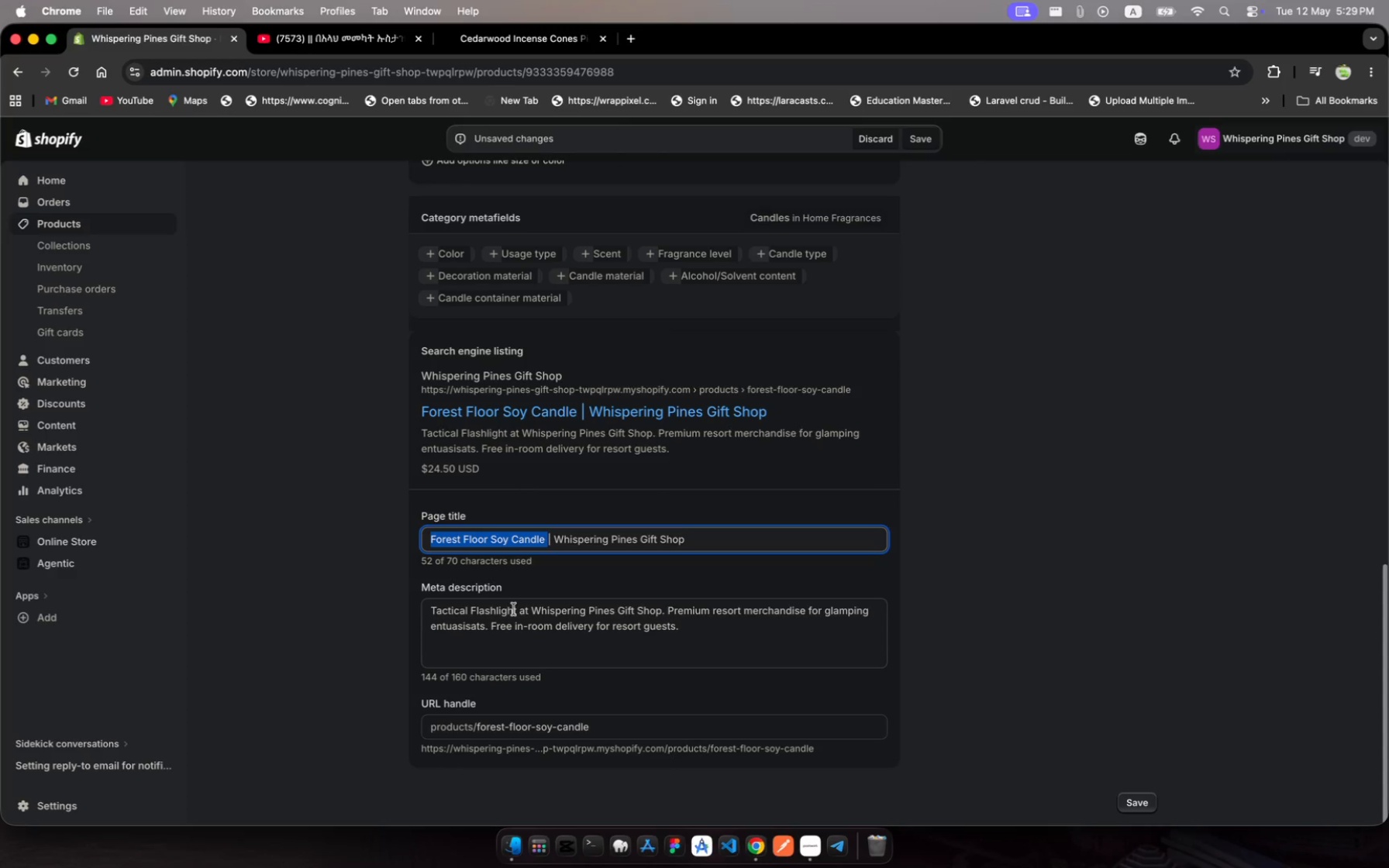 
left_click([517, 611])
 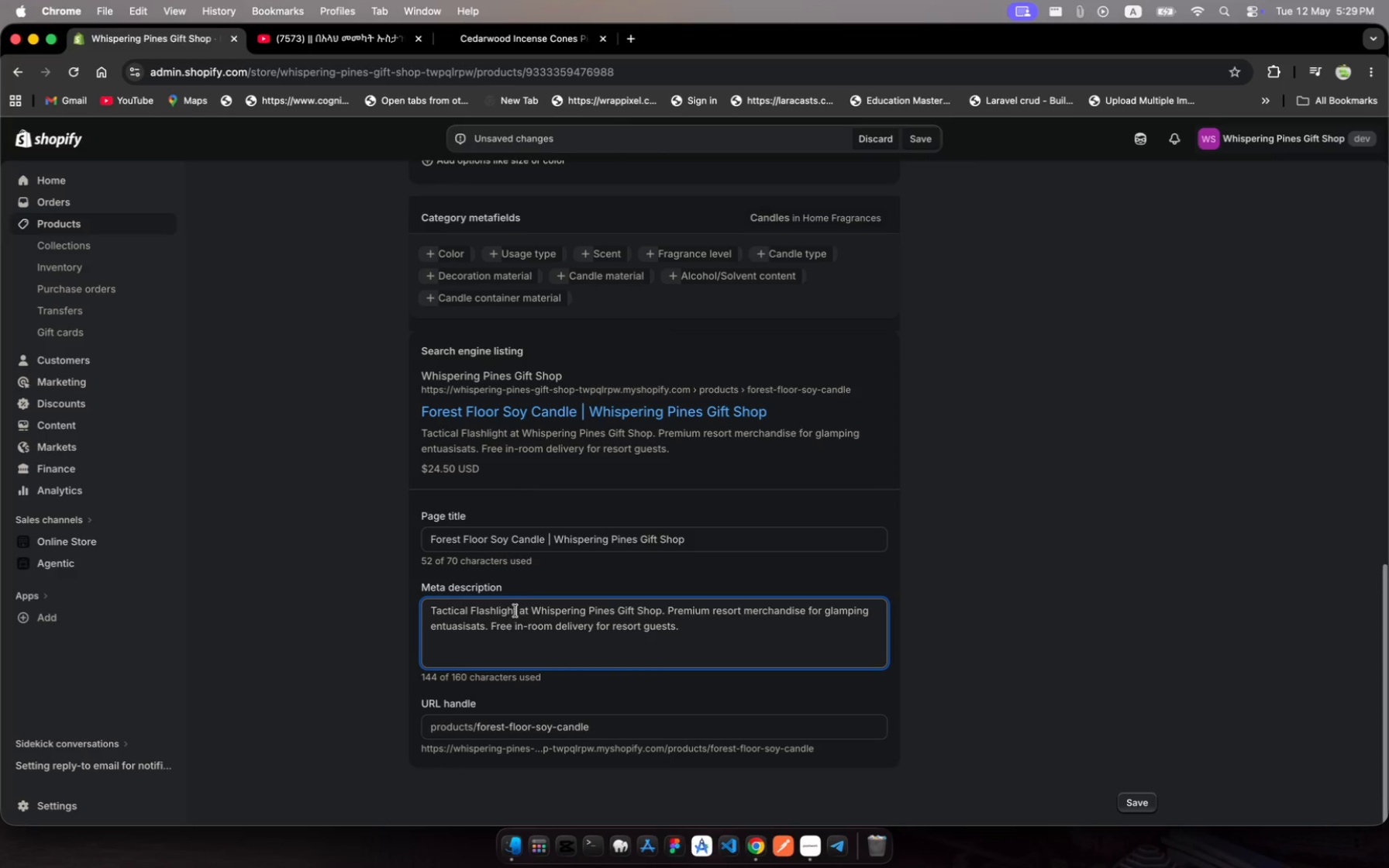 
left_click_drag(start_coordinate=[517, 611], to_coordinate=[398, 594])
 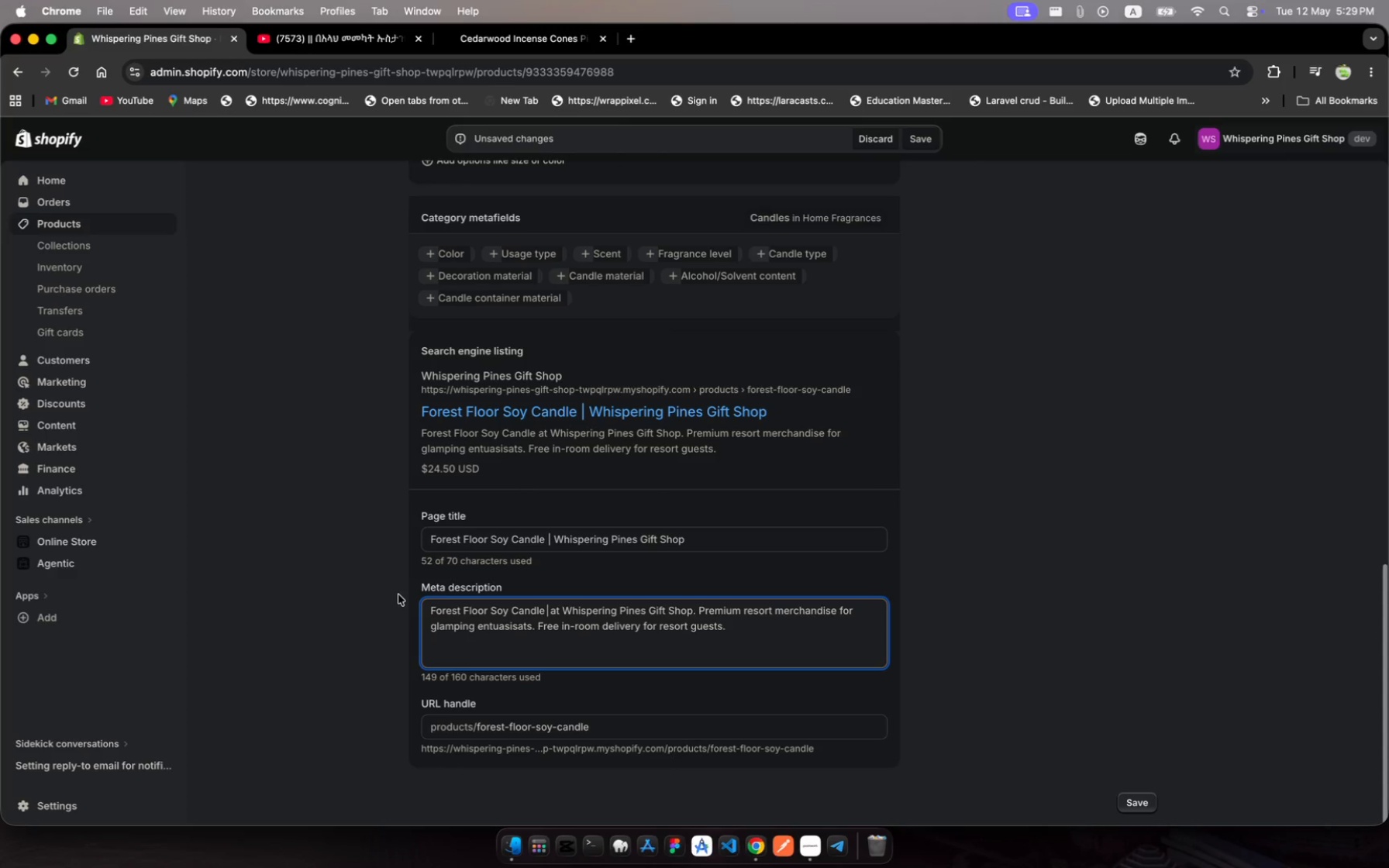 
key(Meta+V)
 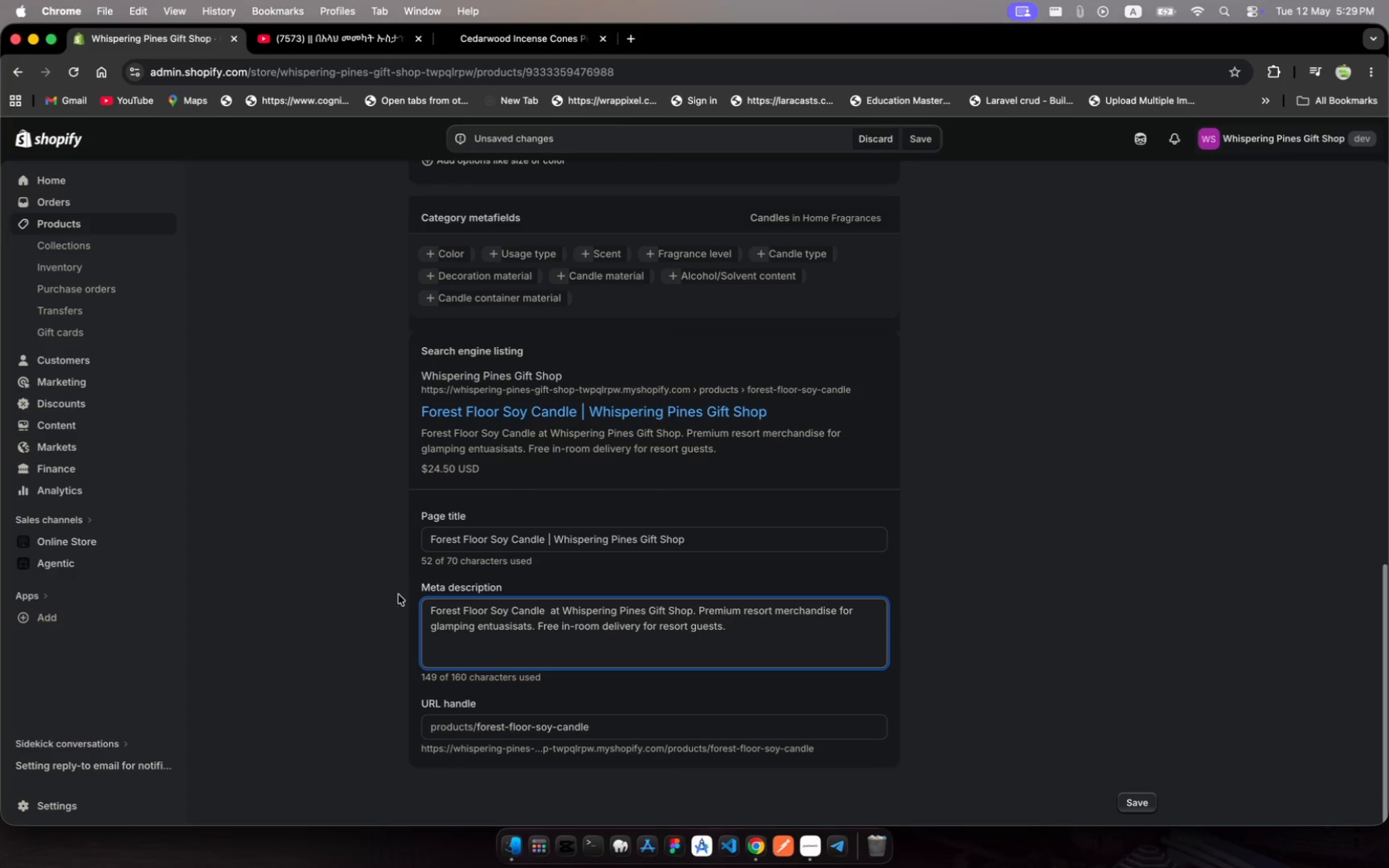 
key(Backspace)
 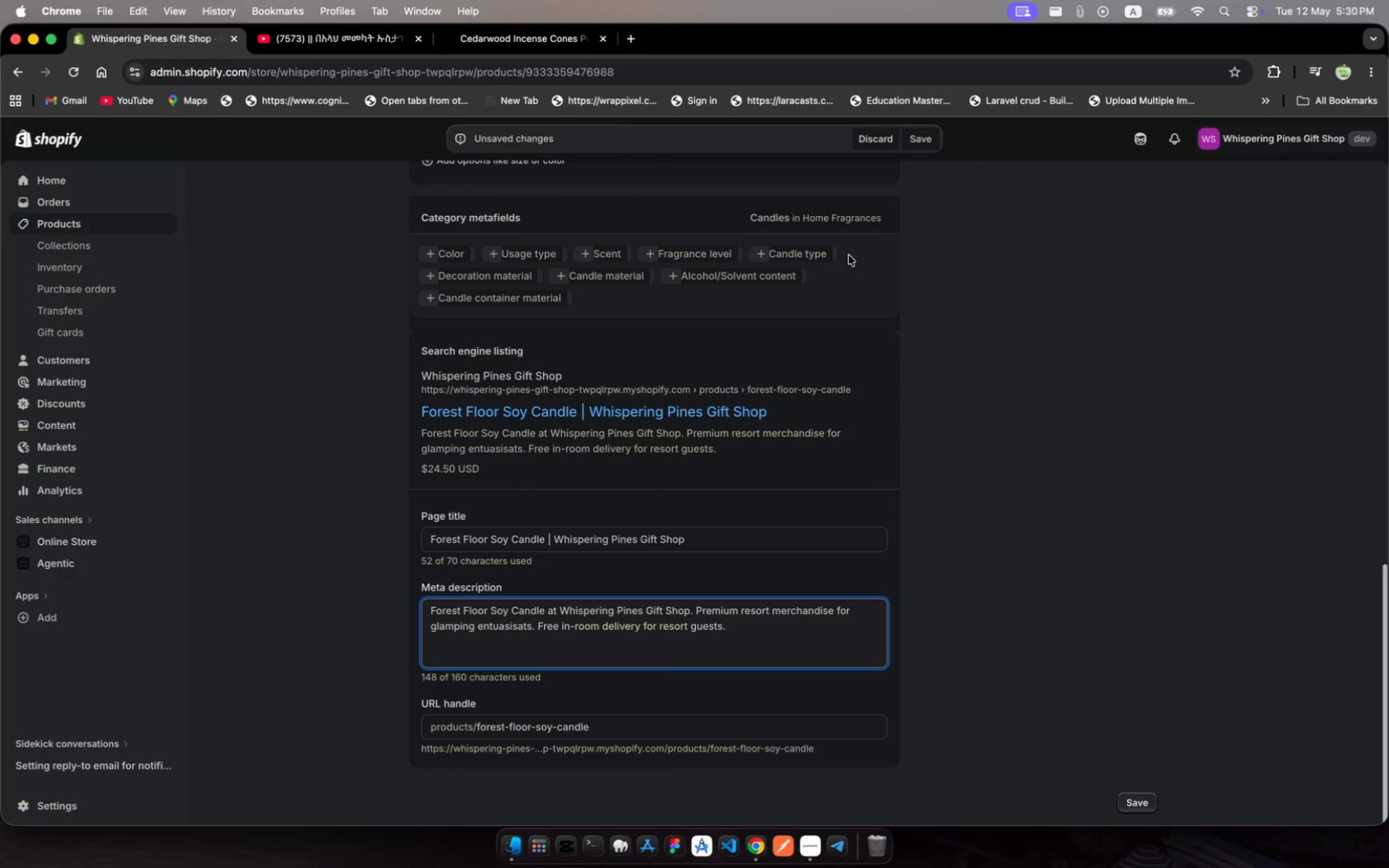 
scroll: coordinate [812, 325], scroll_direction: up, amount: 228.0
 